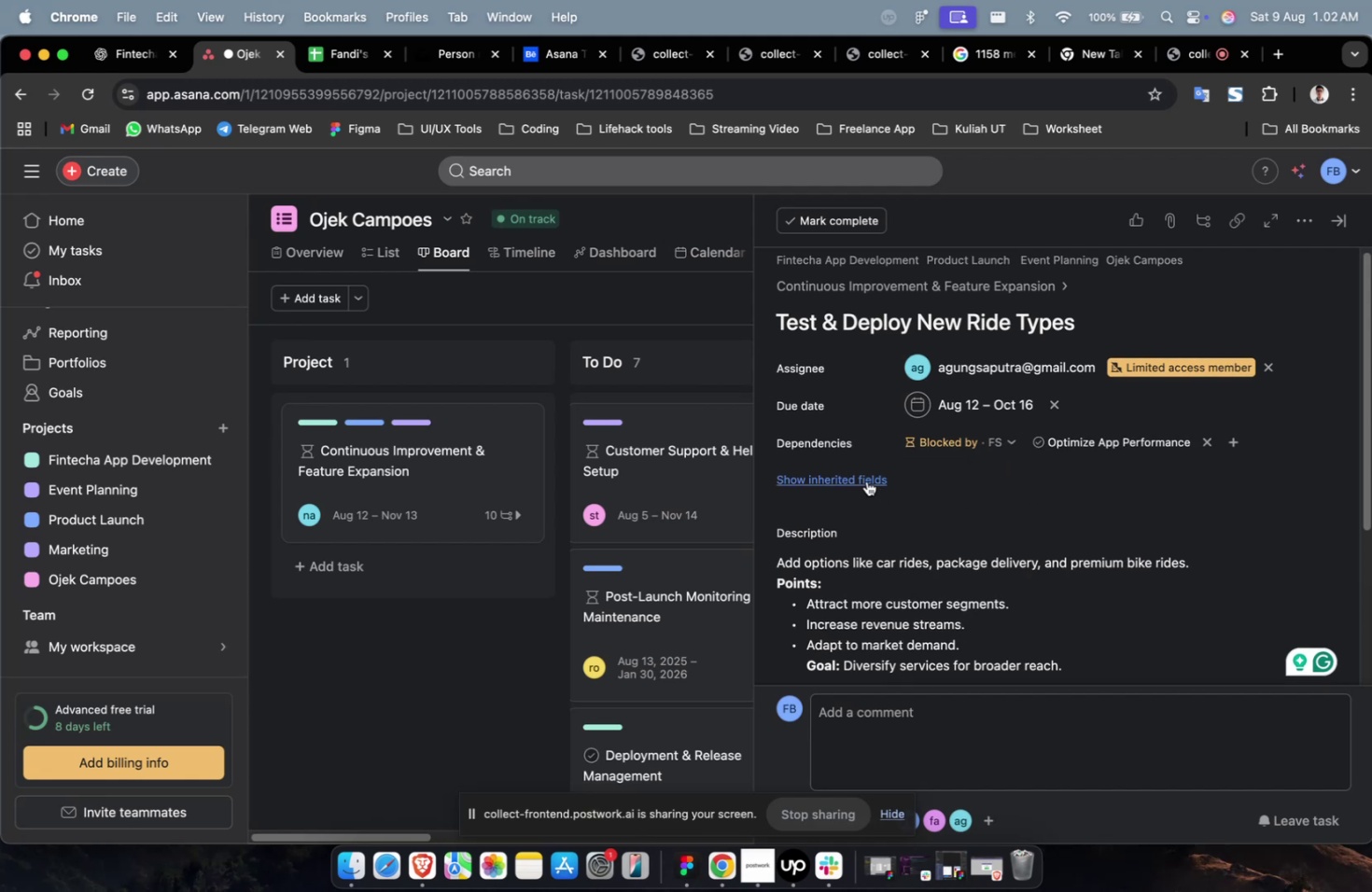 
left_click([865, 479])
 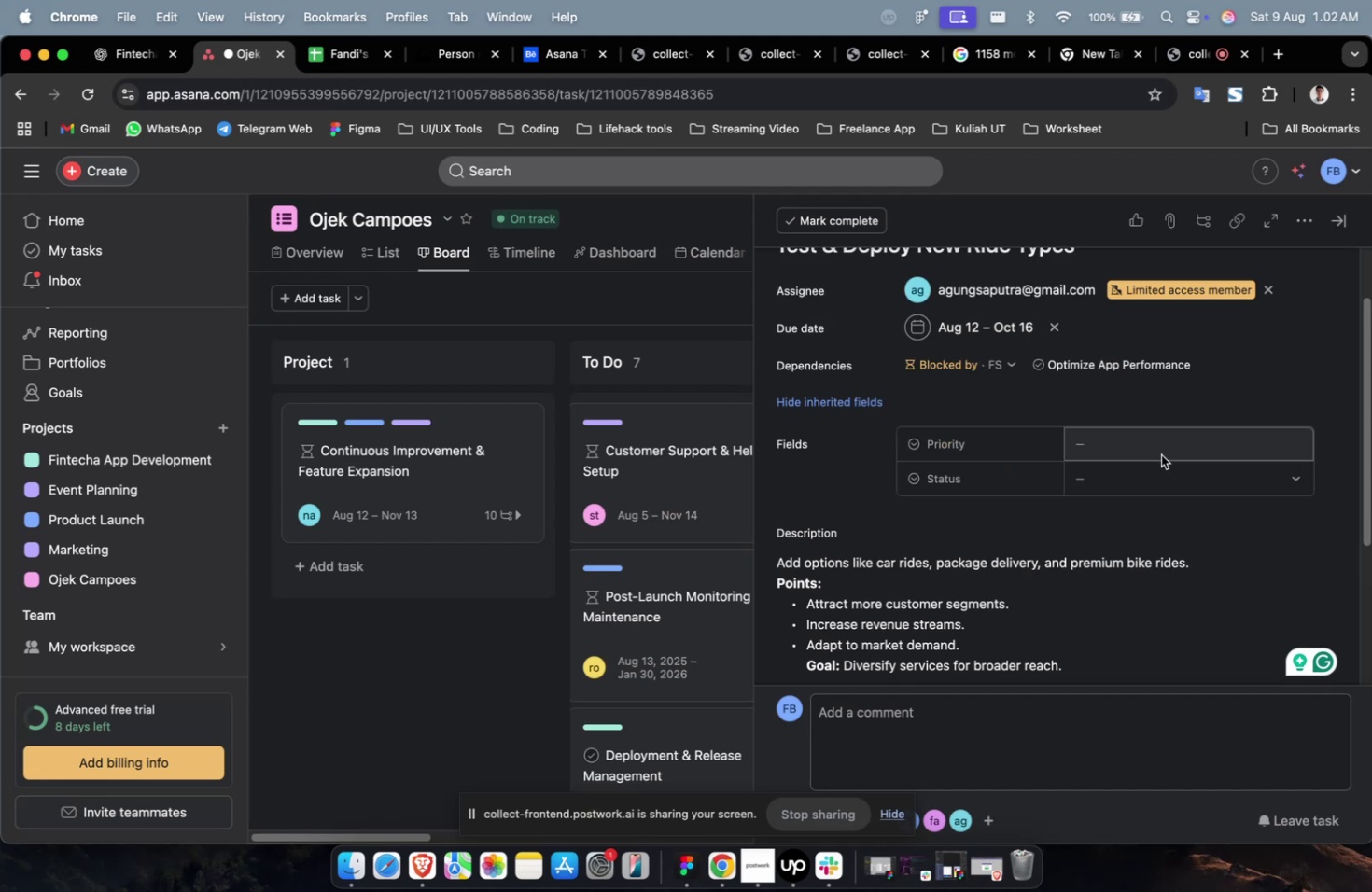 
double_click([1167, 438])
 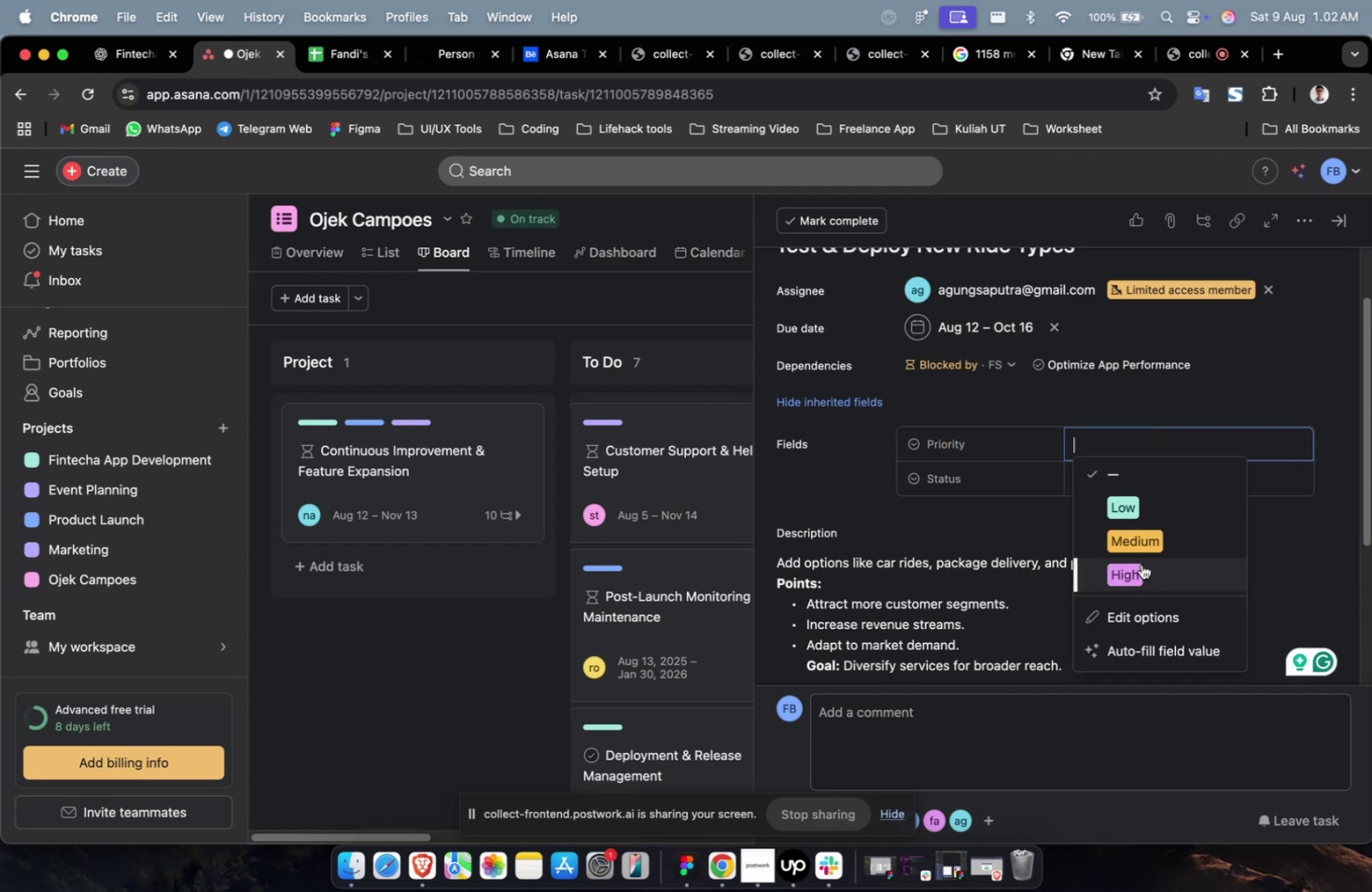 
triple_click([1140, 566])
 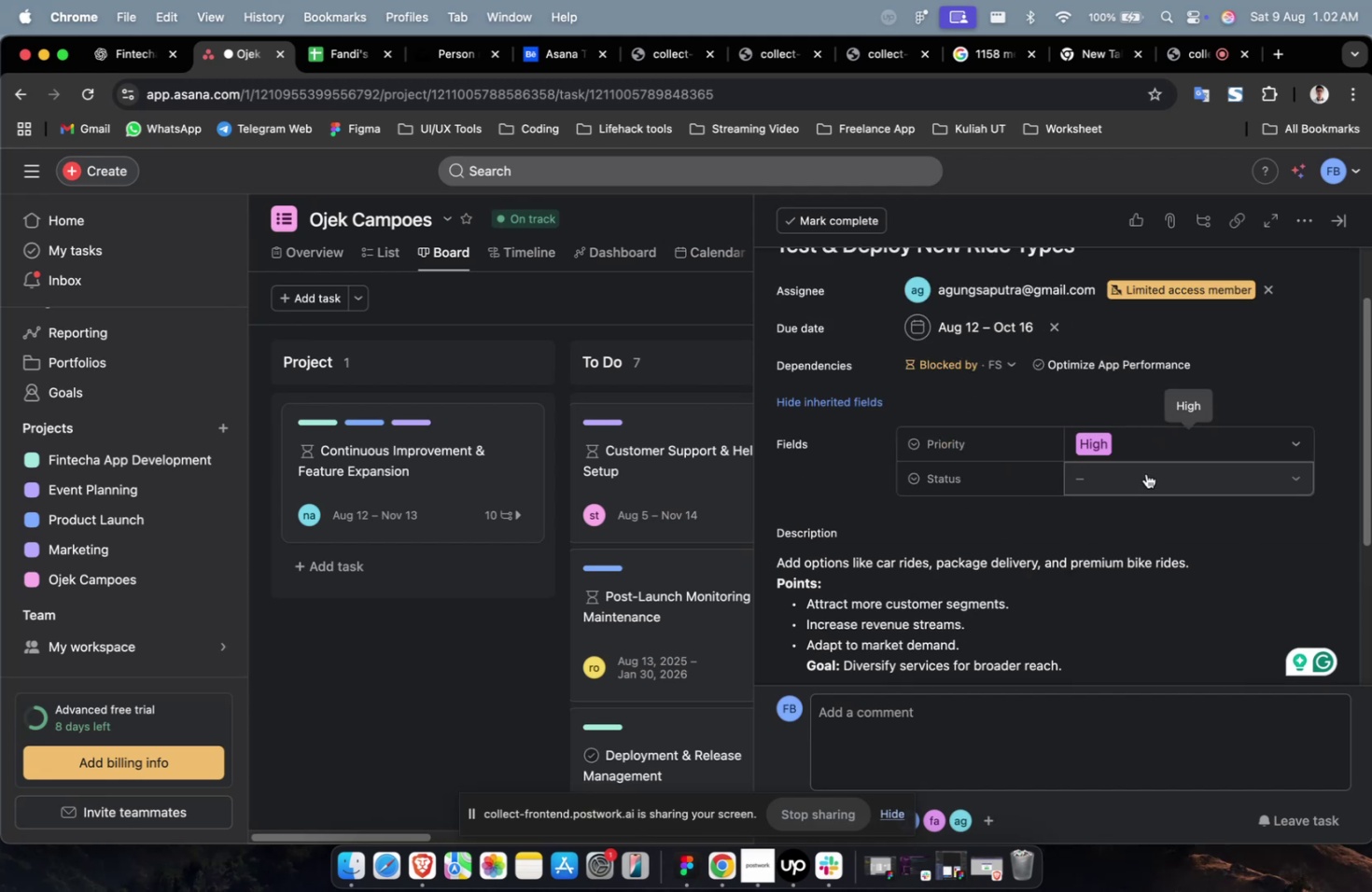 
triple_click([1146, 472])
 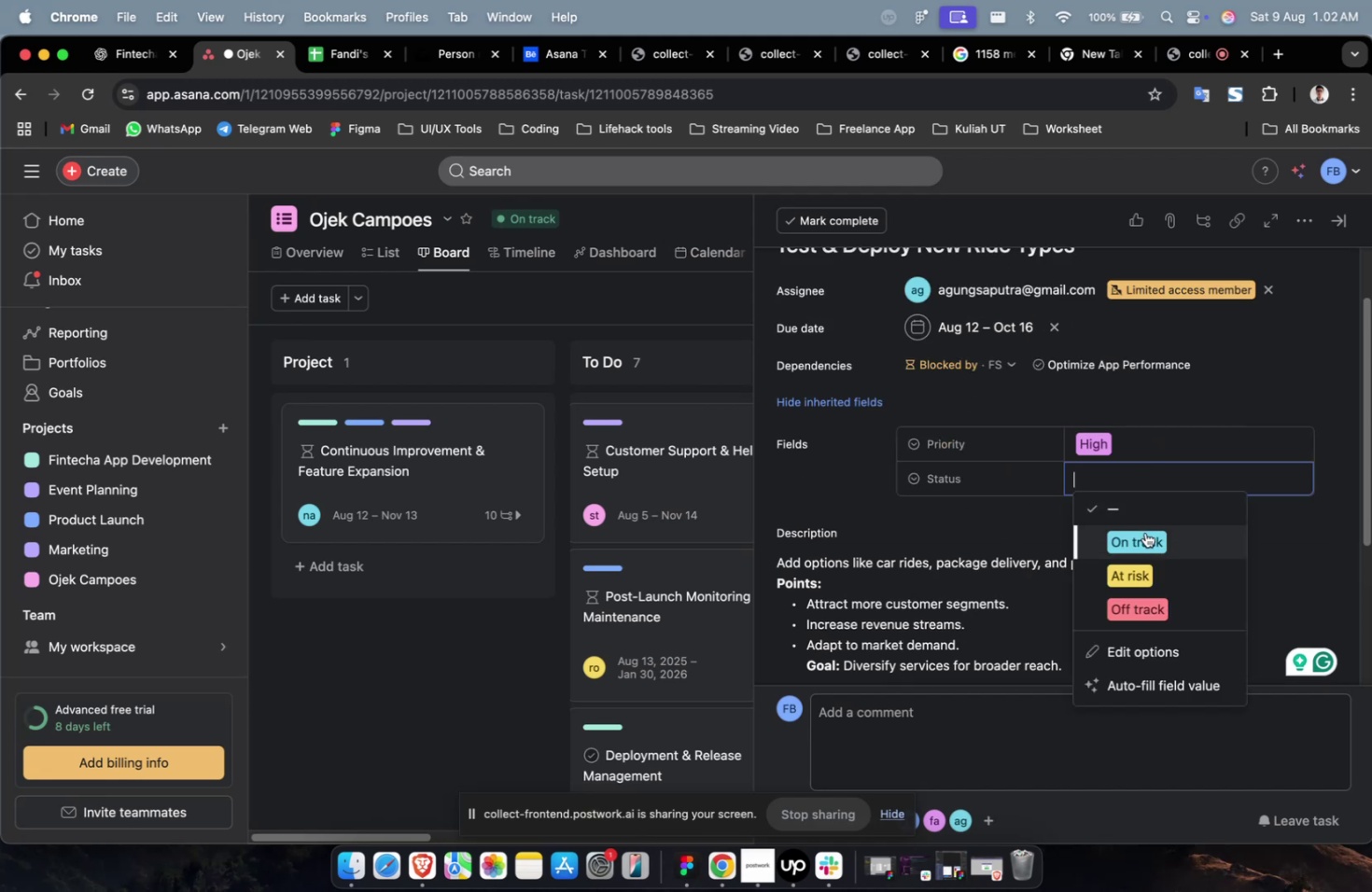 
triple_click([1144, 532])
 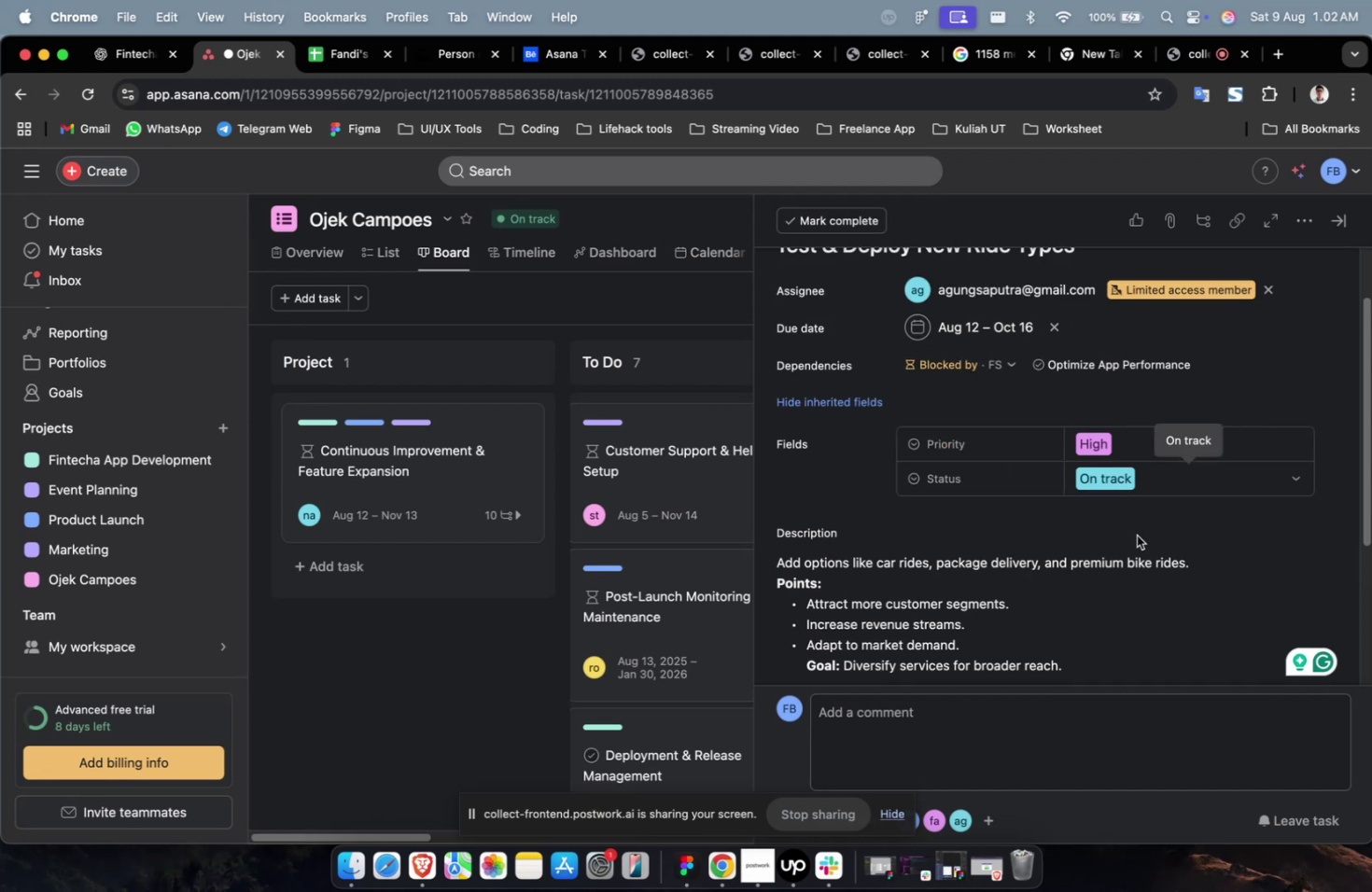 
scroll: coordinate [1136, 535], scroll_direction: down, amount: 19.0
 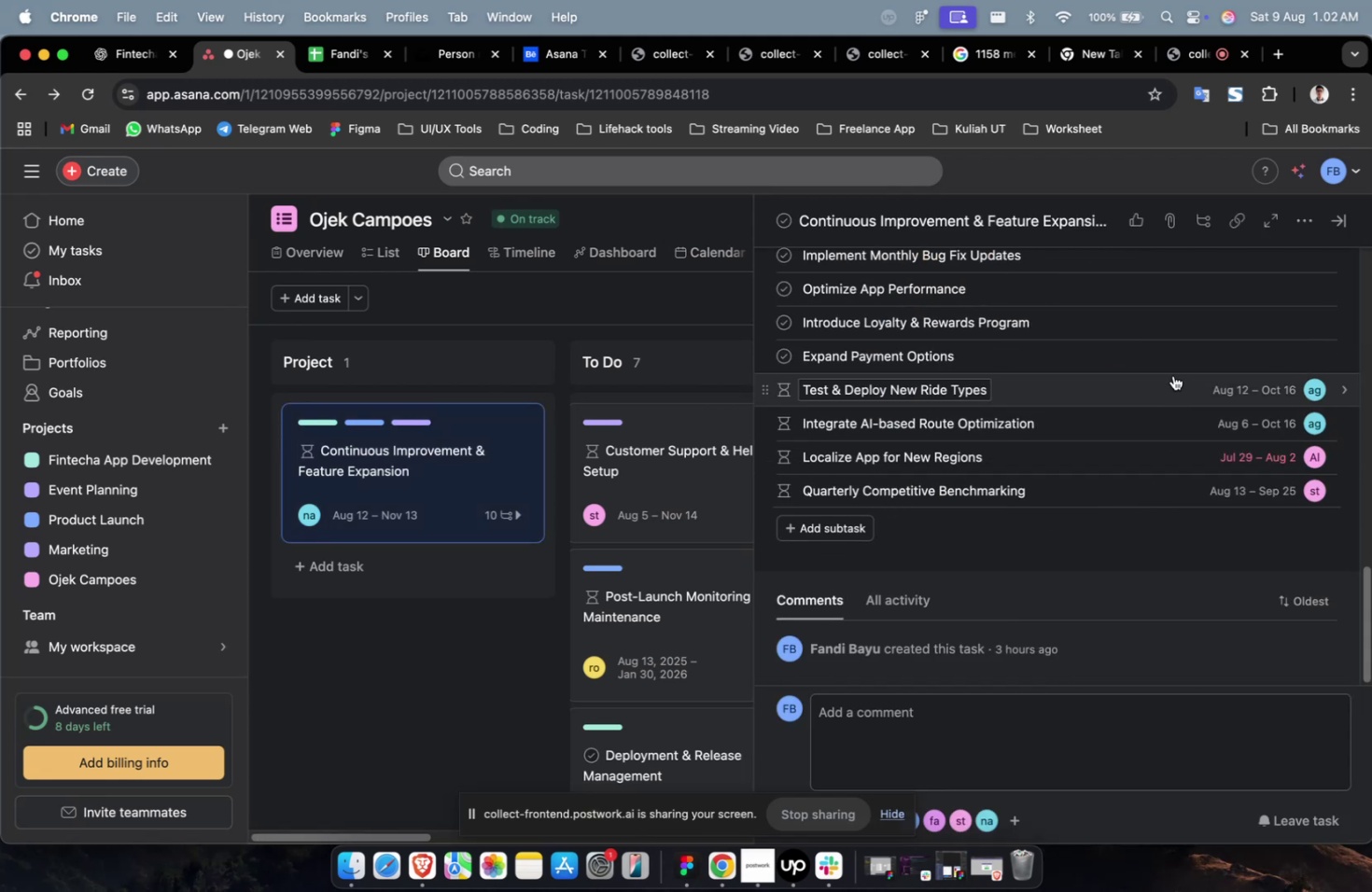 
left_click([1172, 359])
 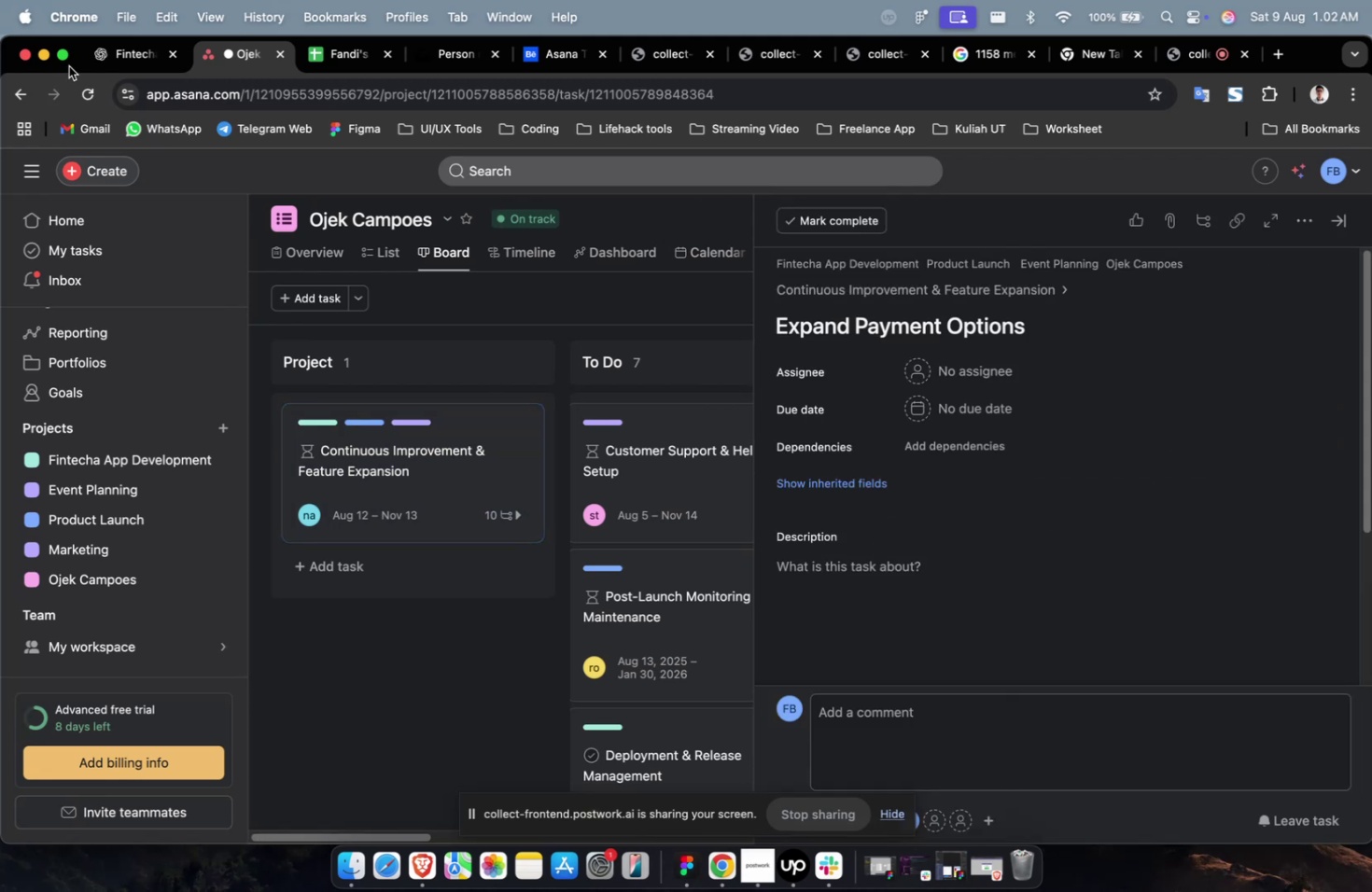 
left_click([100, 58])
 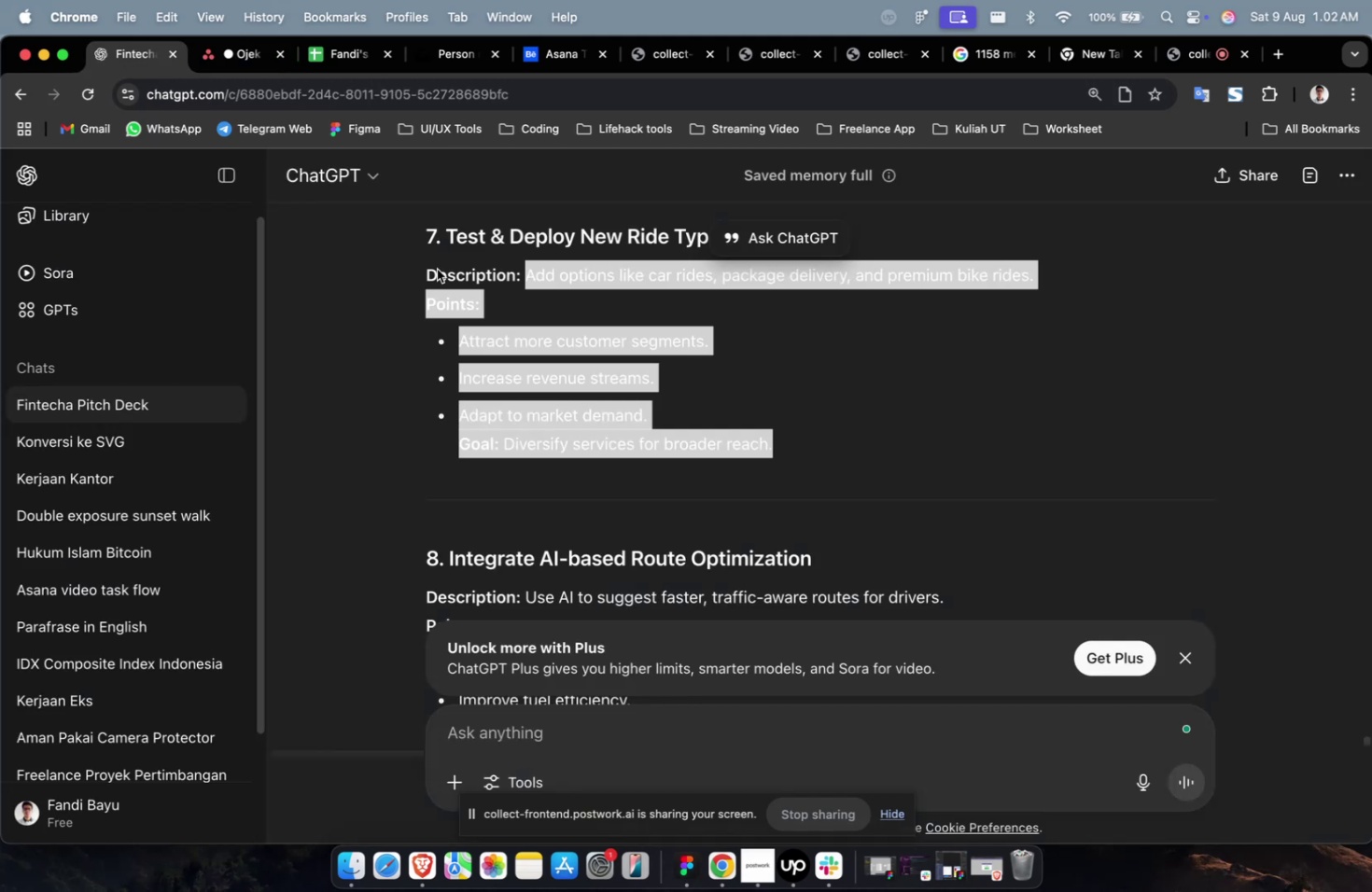 
scroll: coordinate [659, 383], scroll_direction: up, amount: 9.0
 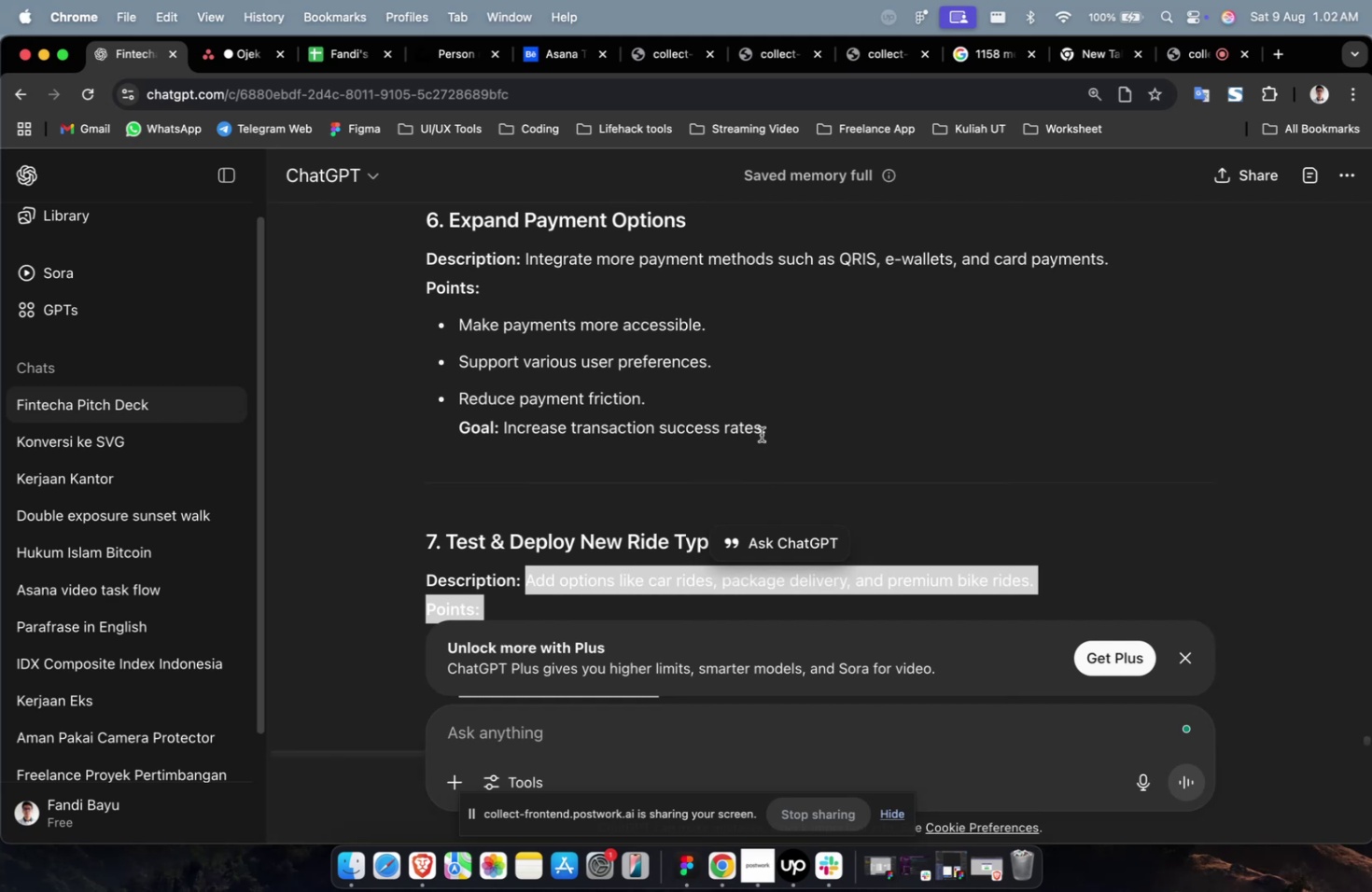 
left_click_drag(start_coordinate=[774, 435], to_coordinate=[525, 264])
 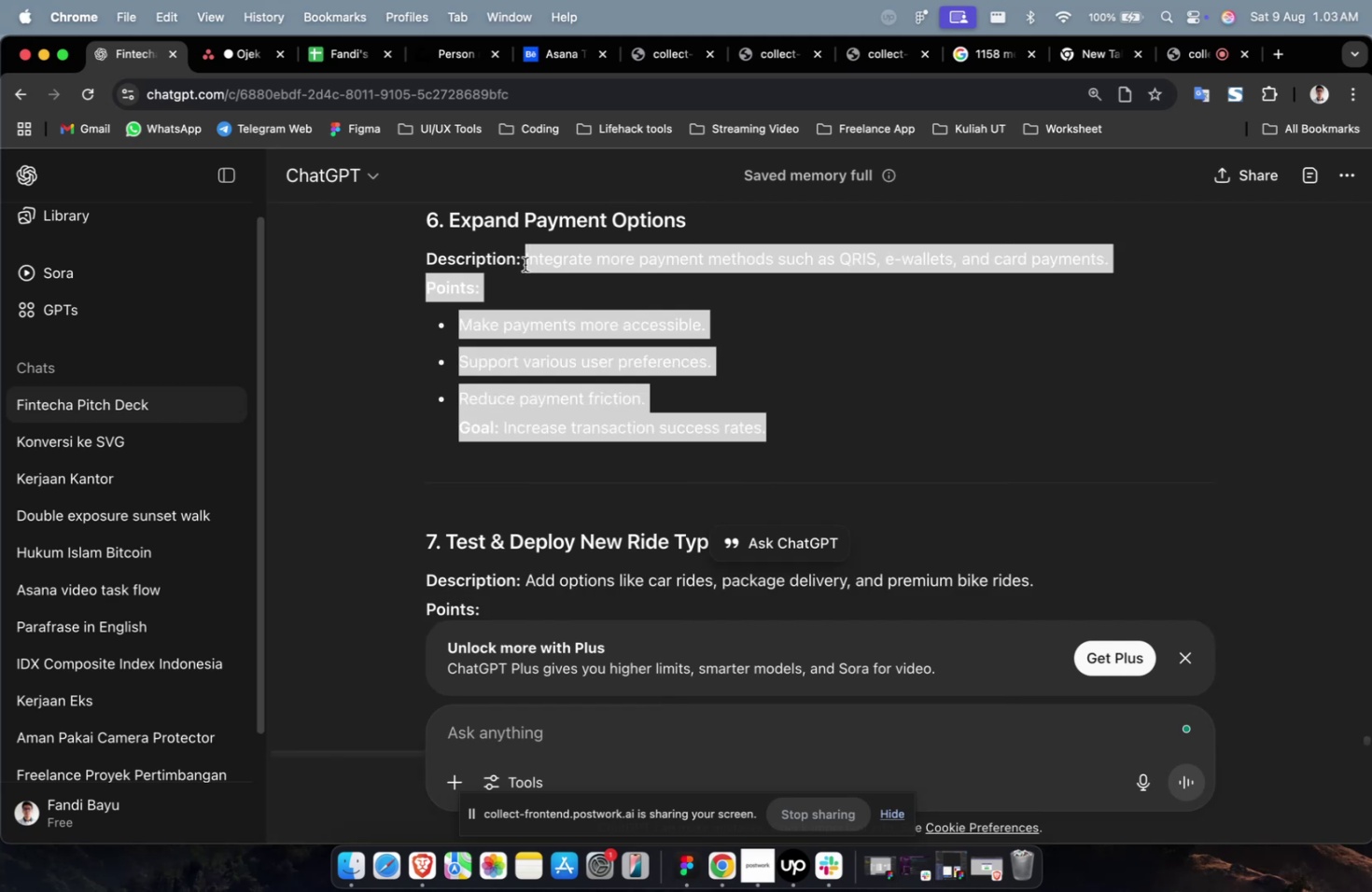 
key(Meta+C)
 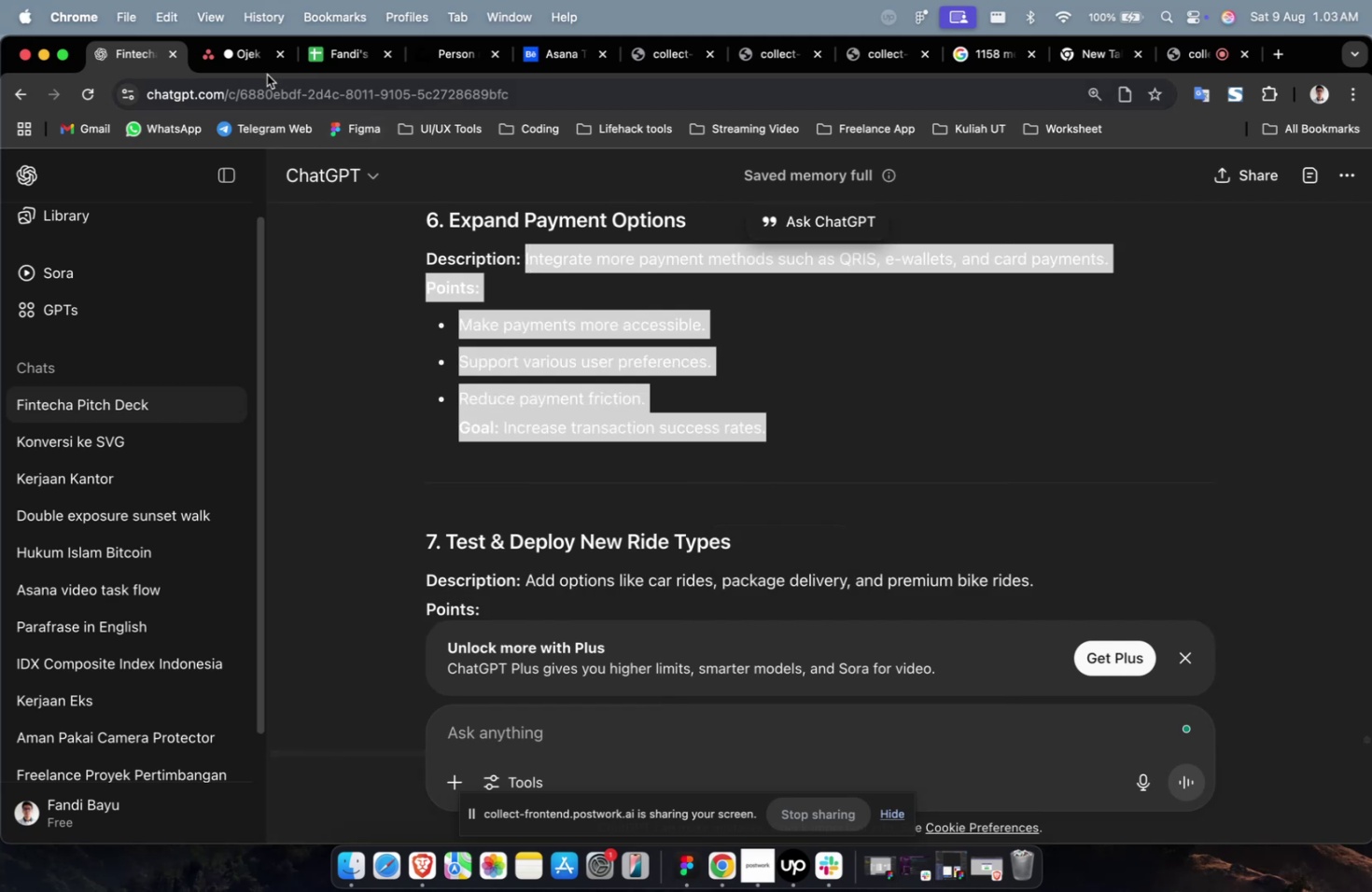 
left_click([264, 71])
 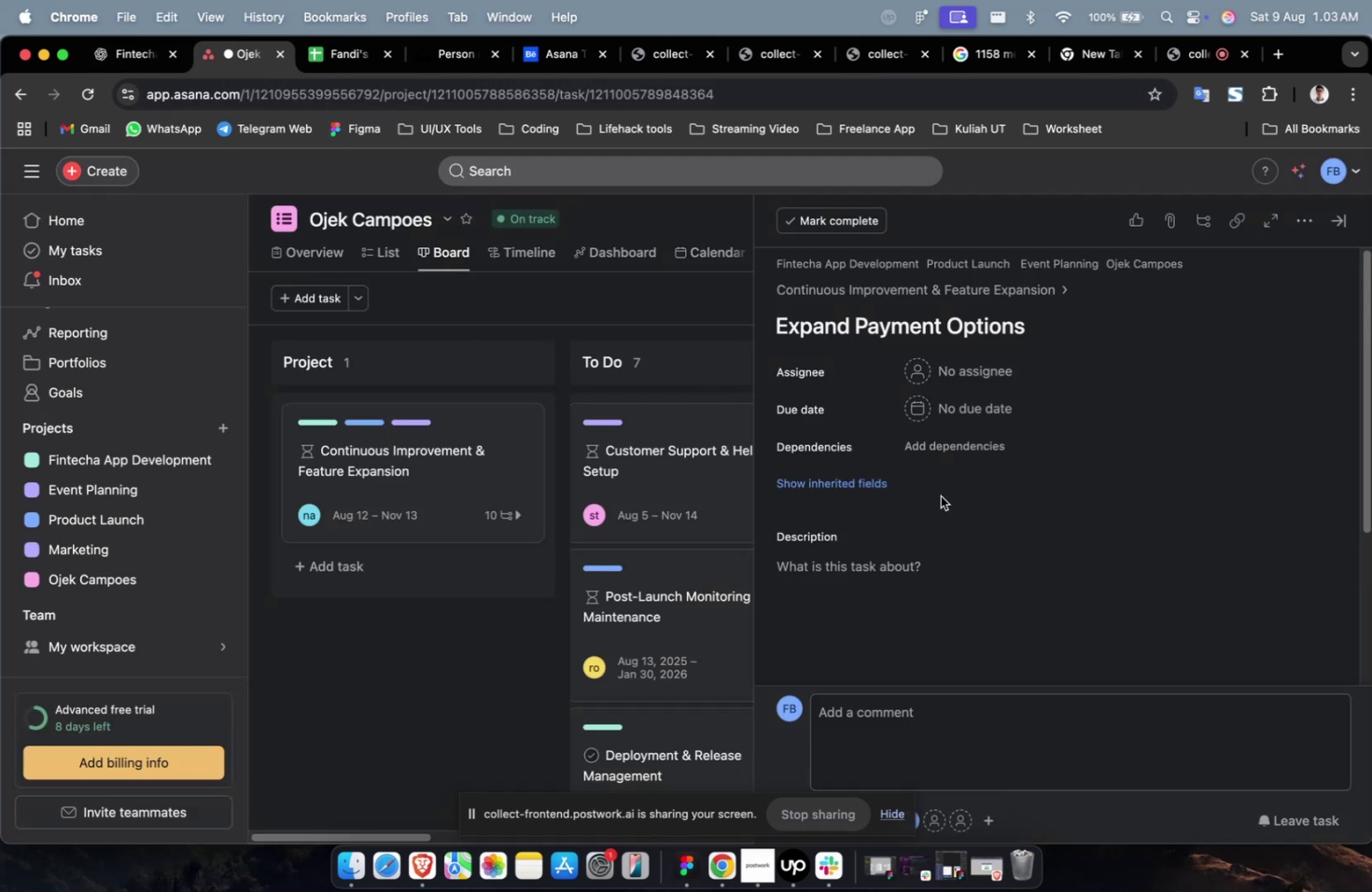 
double_click([931, 580])
 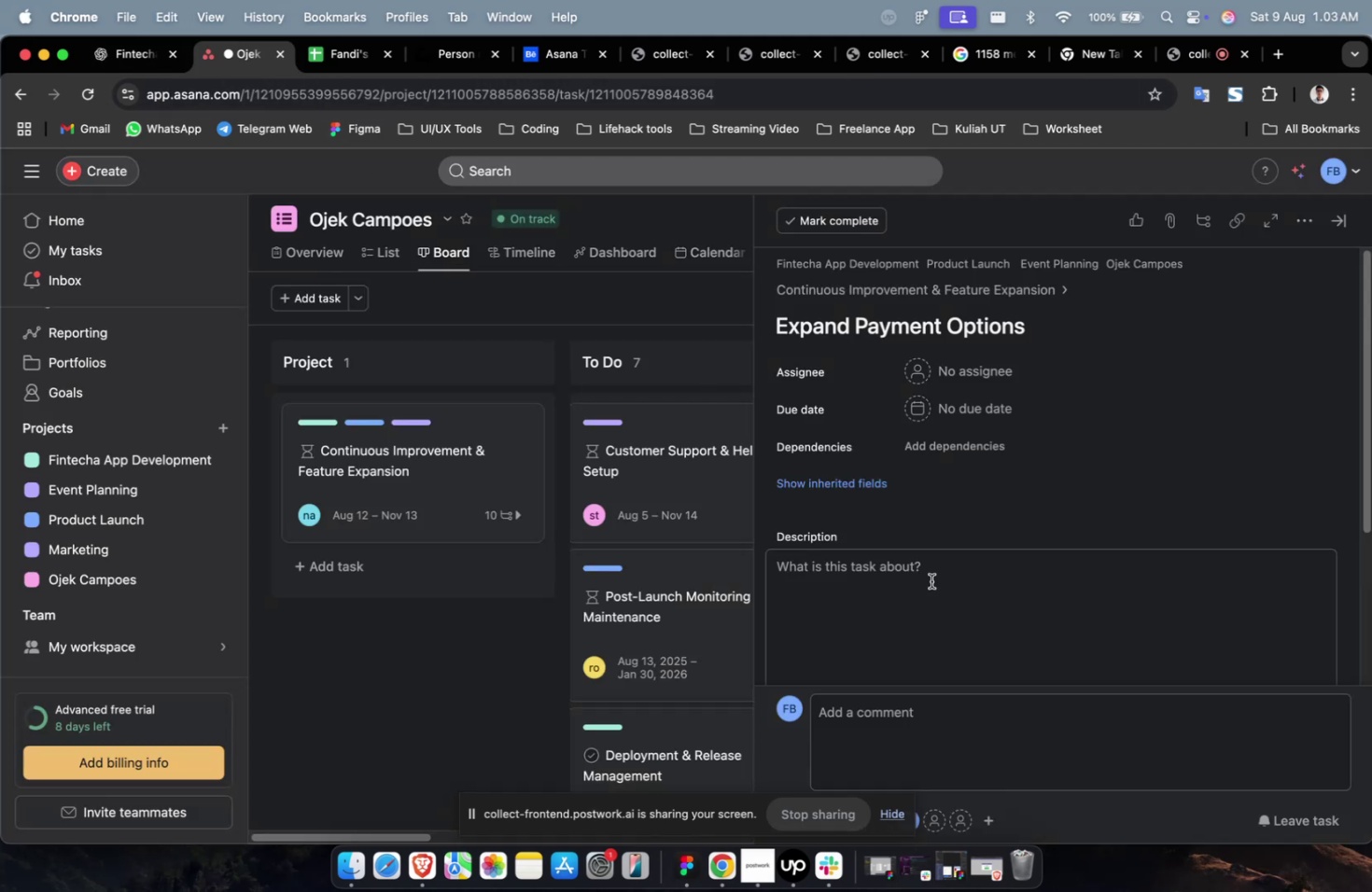 
key(Meta+CommandLeft)
 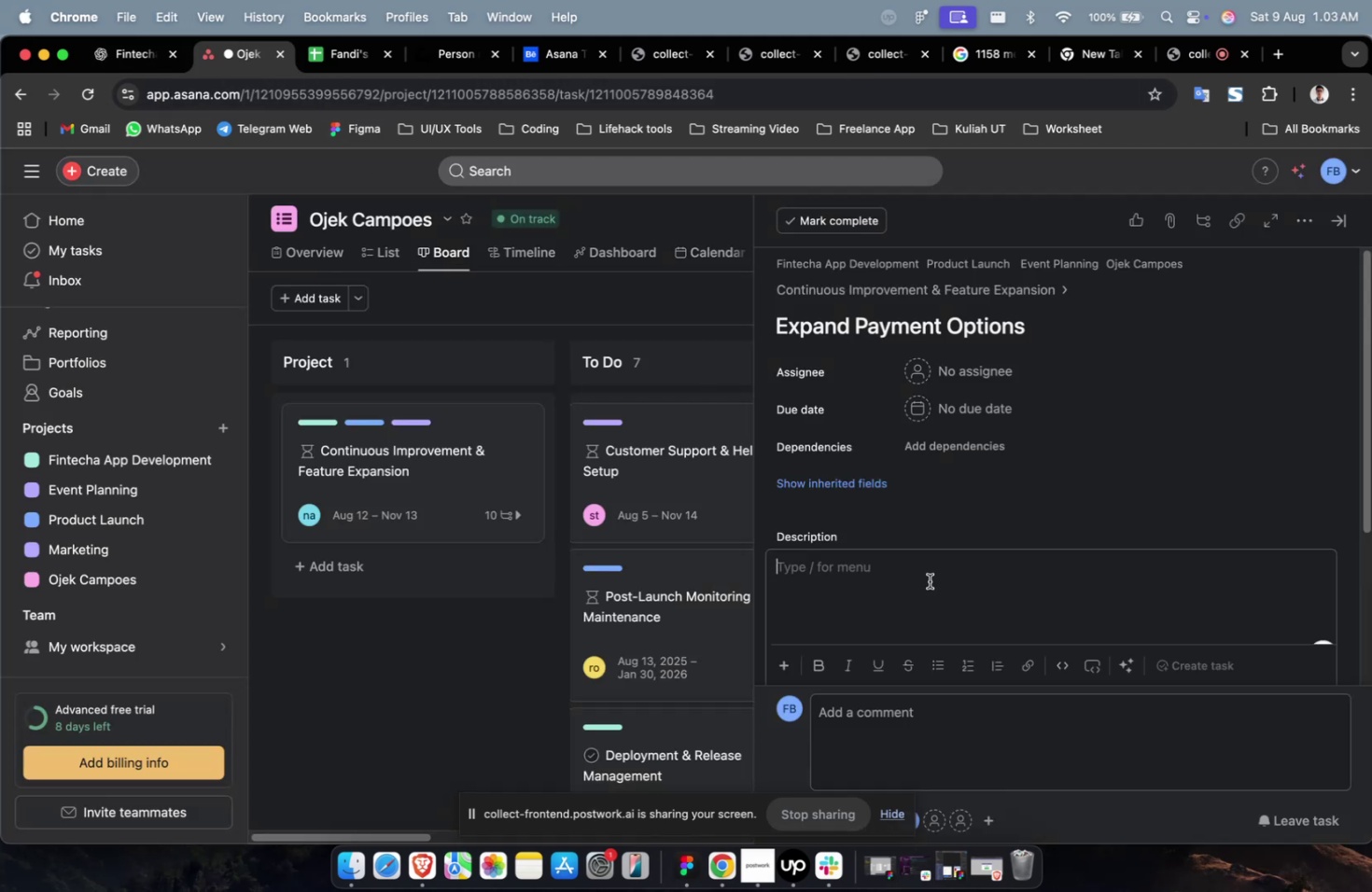 
key(Meta+V)
 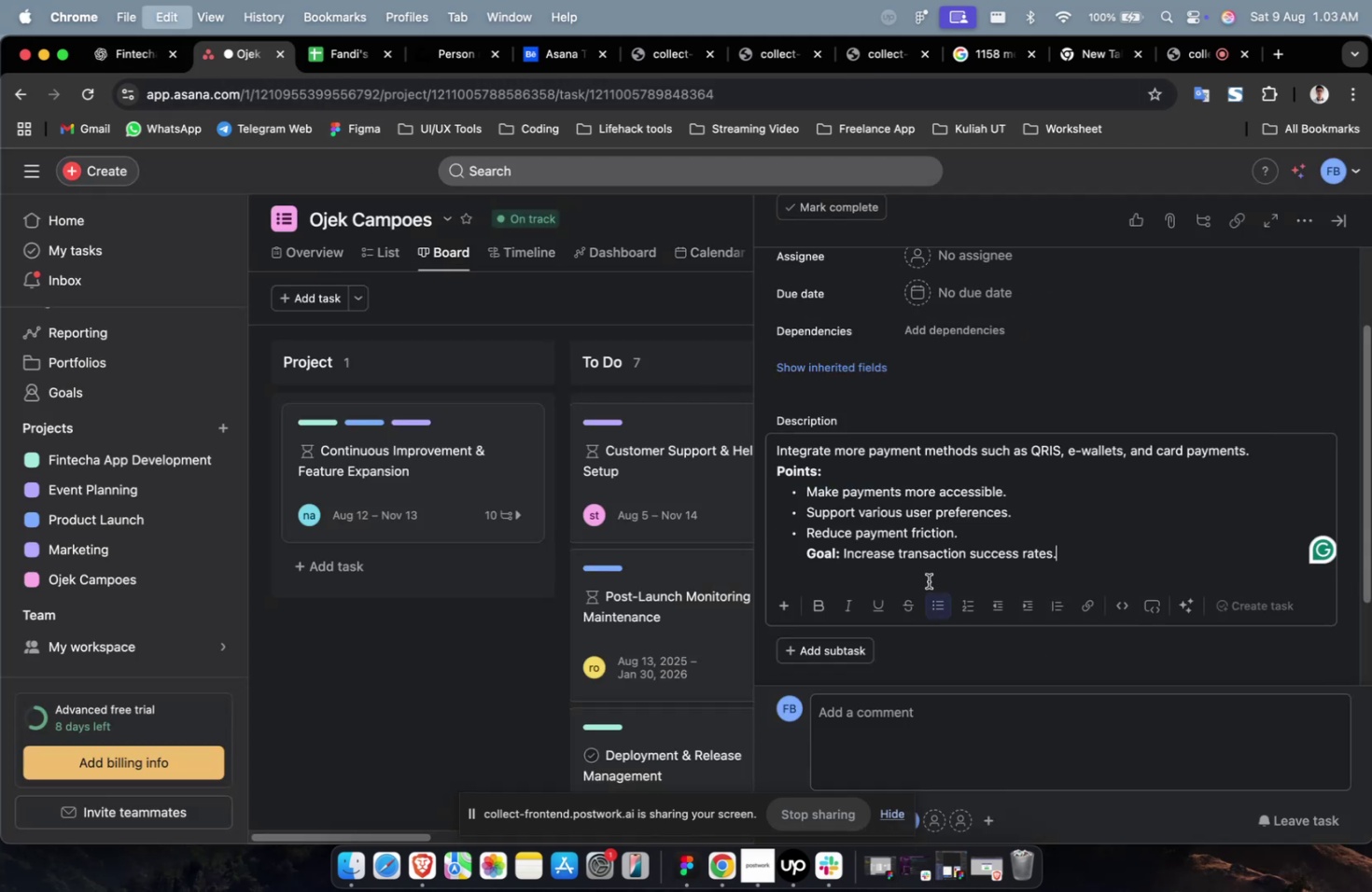 
scroll: coordinate [928, 580], scroll_direction: up, amount: 8.0
 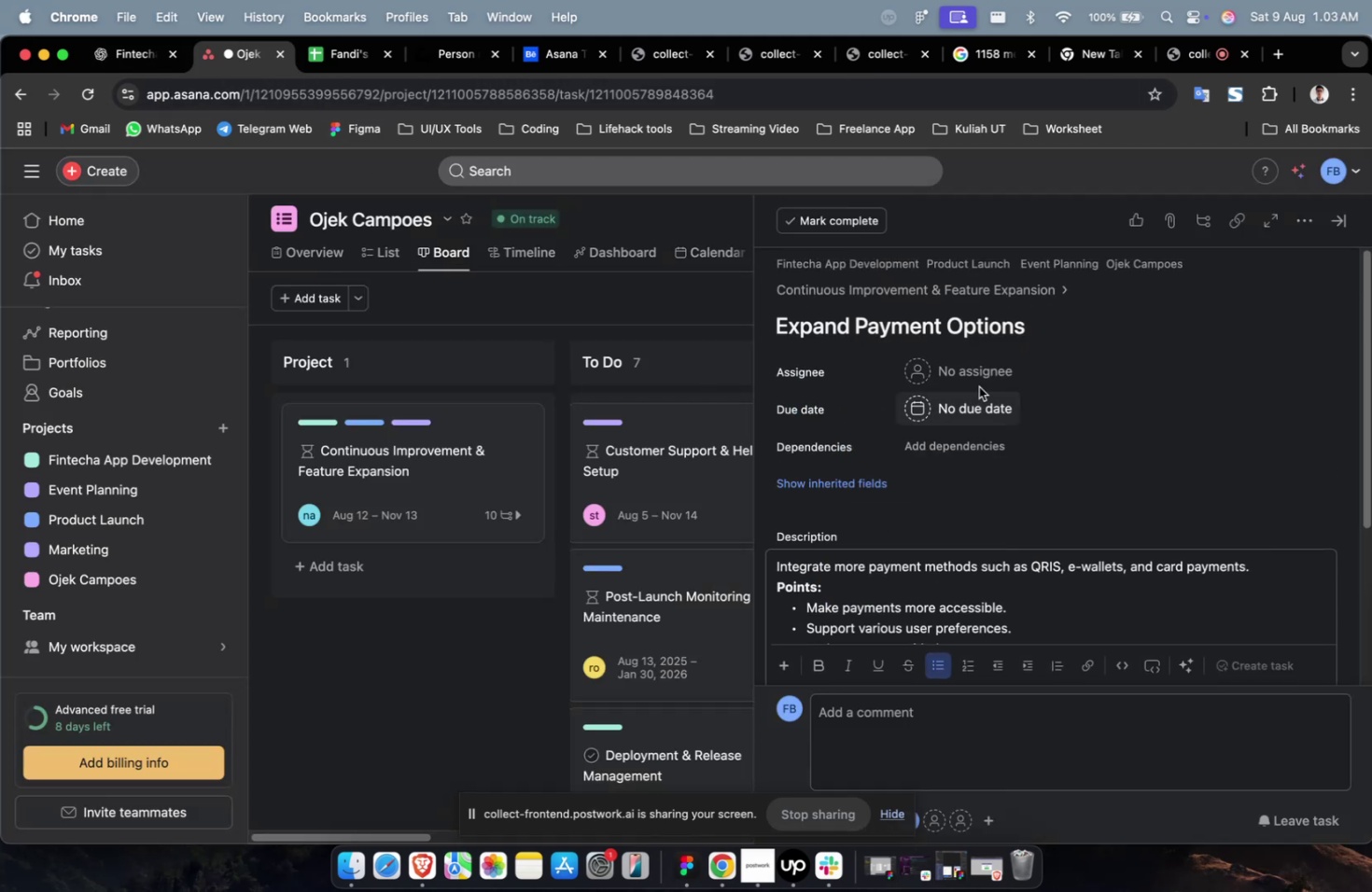 
left_click([982, 369])
 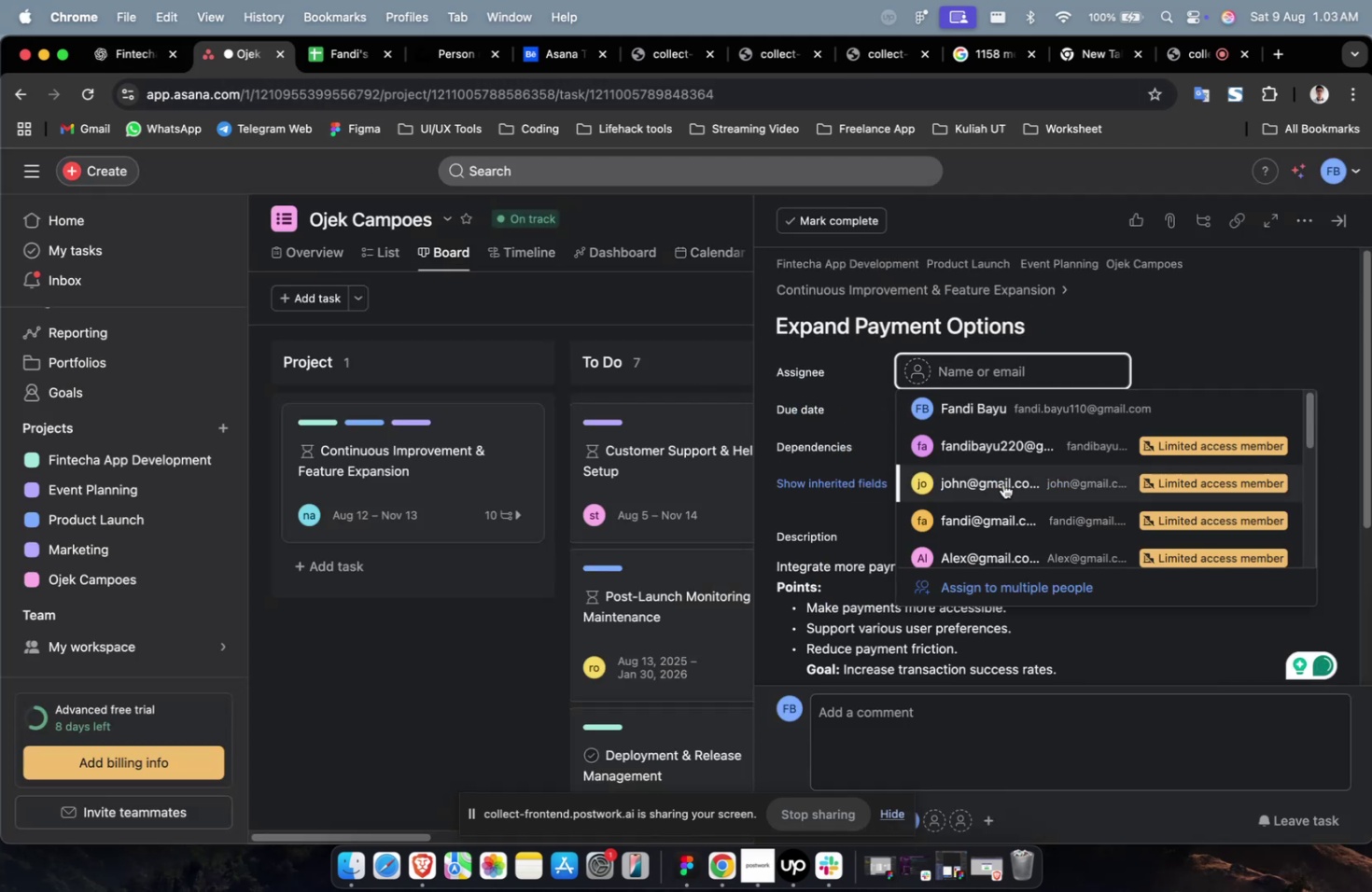 
left_click([1002, 483])
 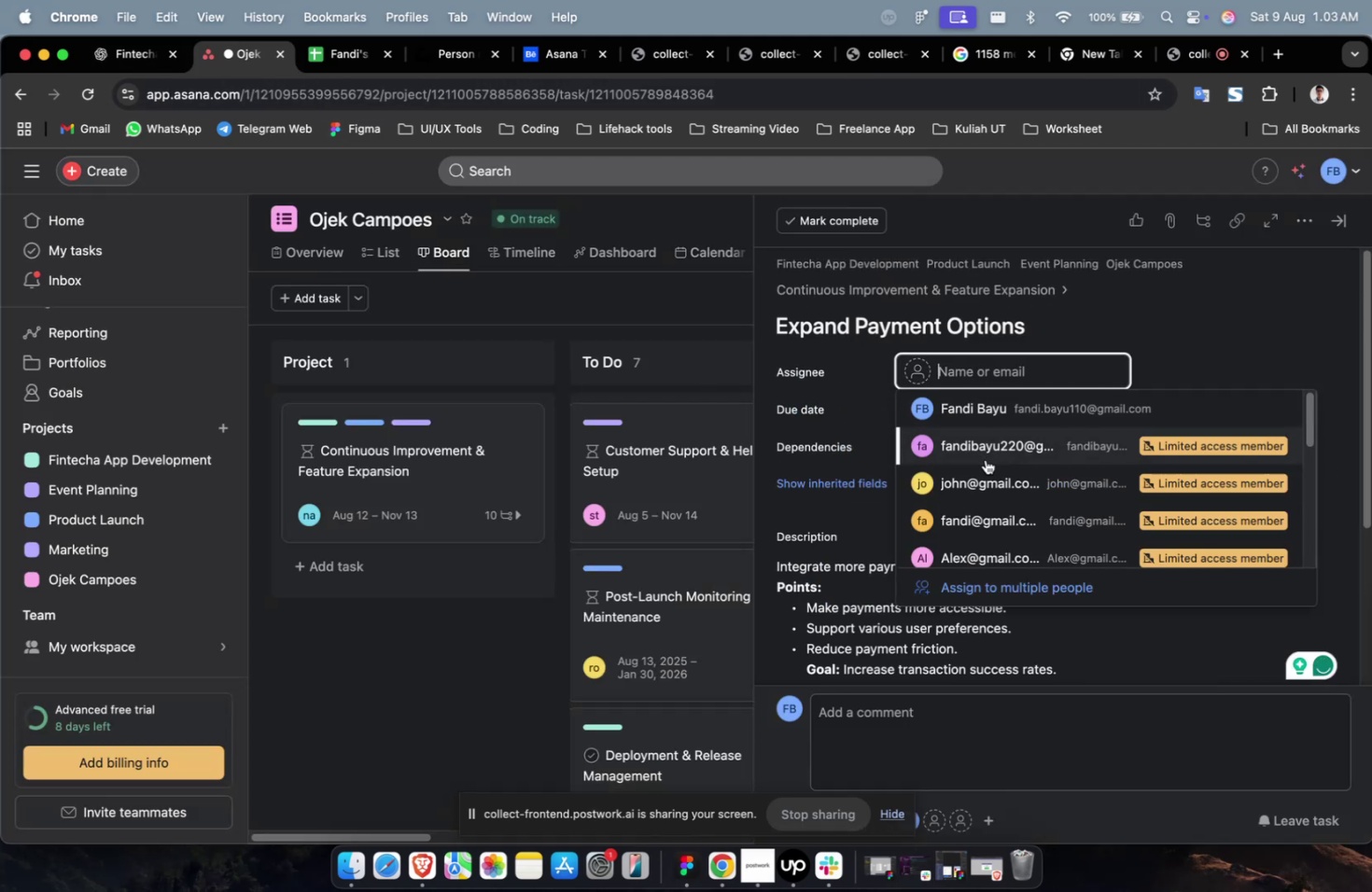 
double_click([982, 472])
 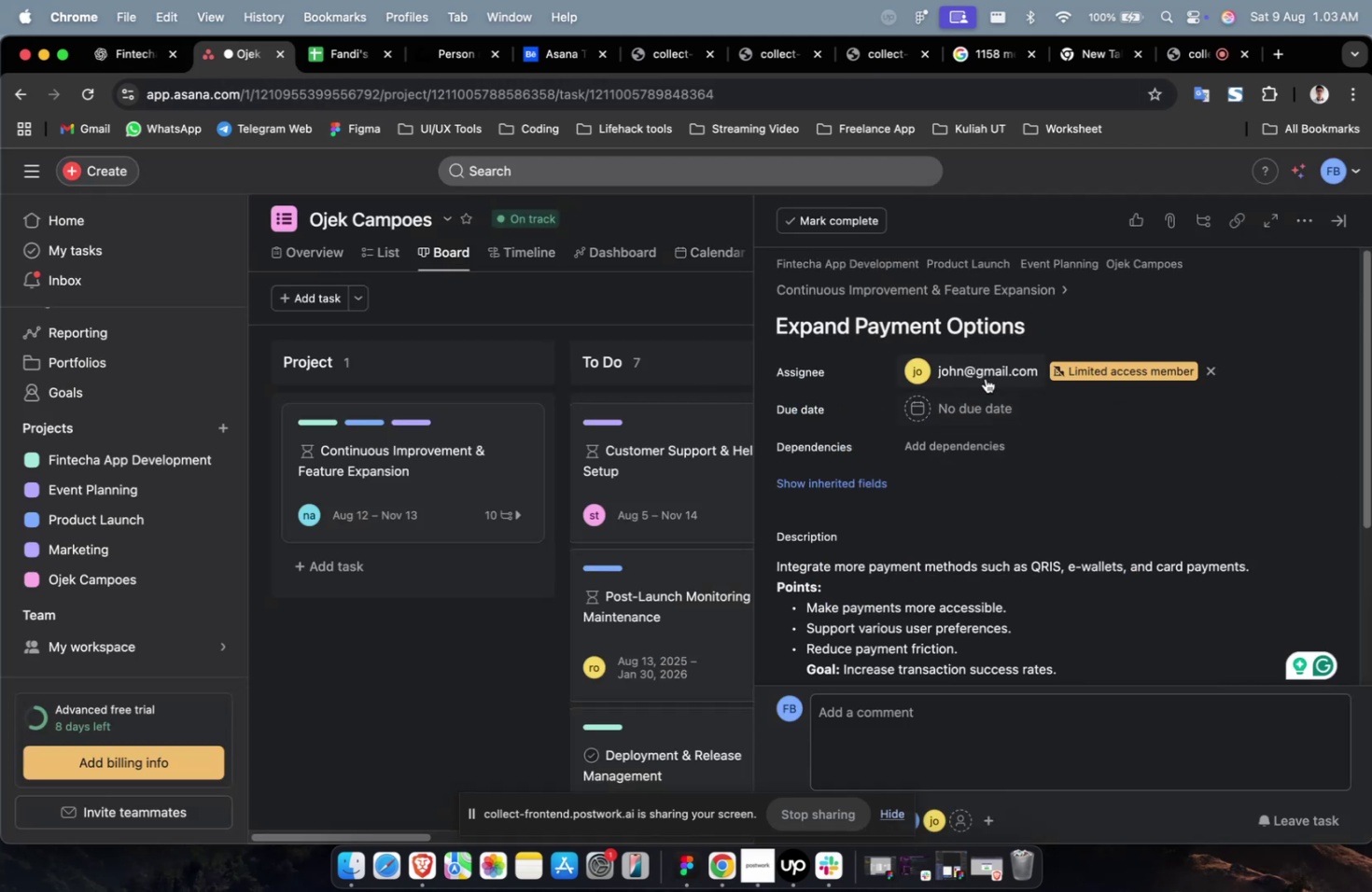 
triple_click([983, 374])
 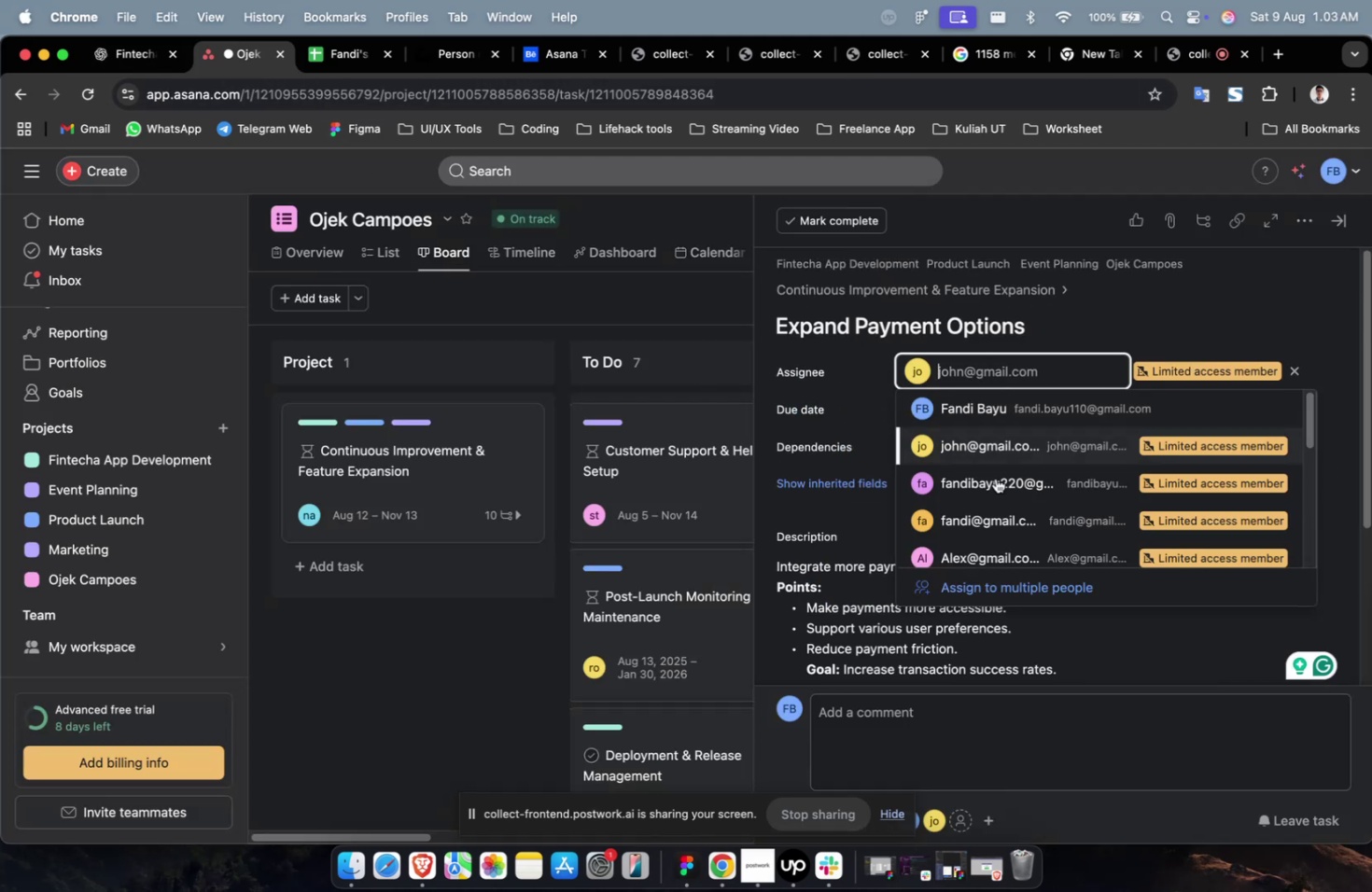 
scroll: coordinate [997, 519], scroll_direction: down, amount: 3.0
 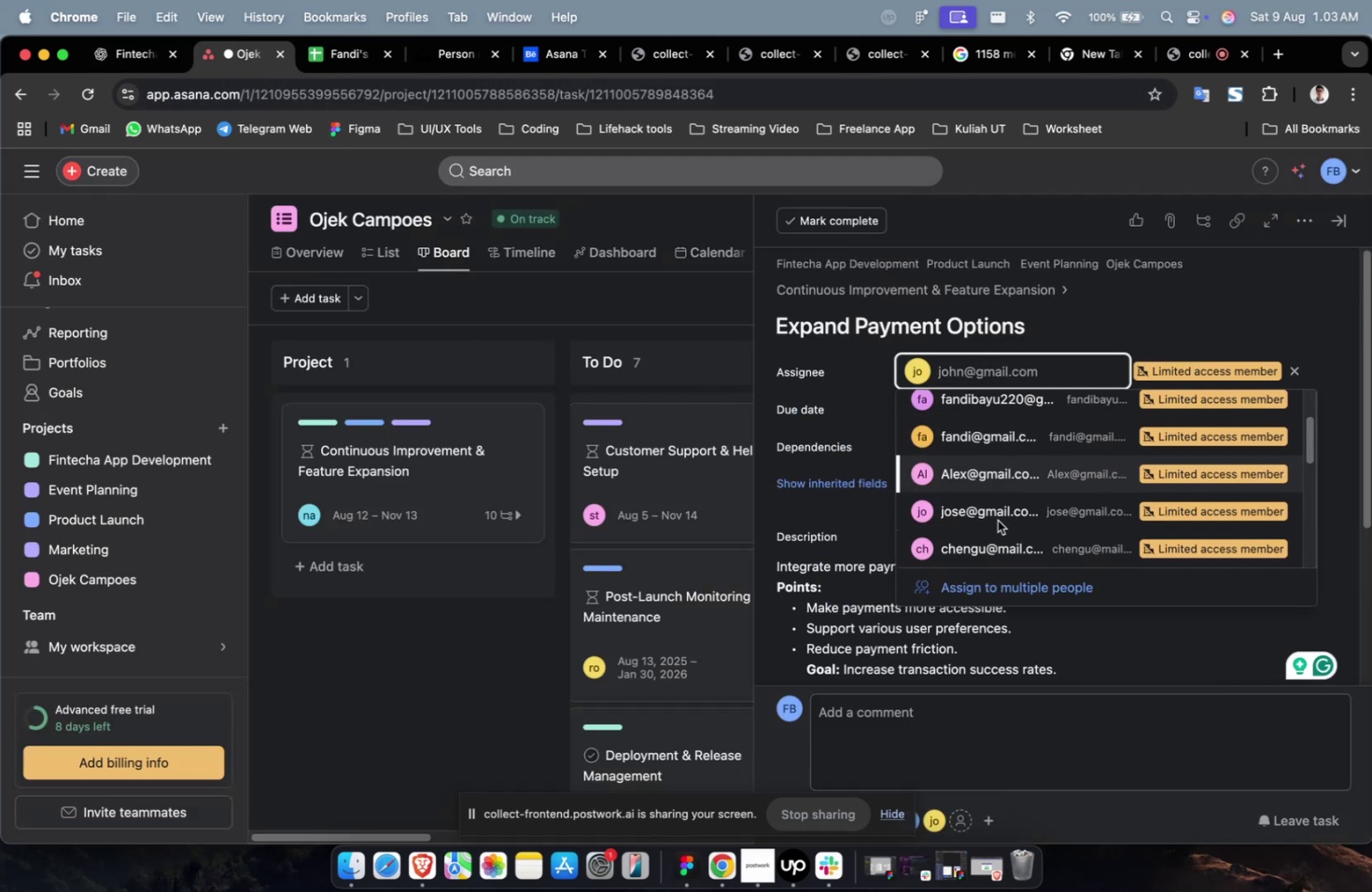 
left_click([997, 520])
 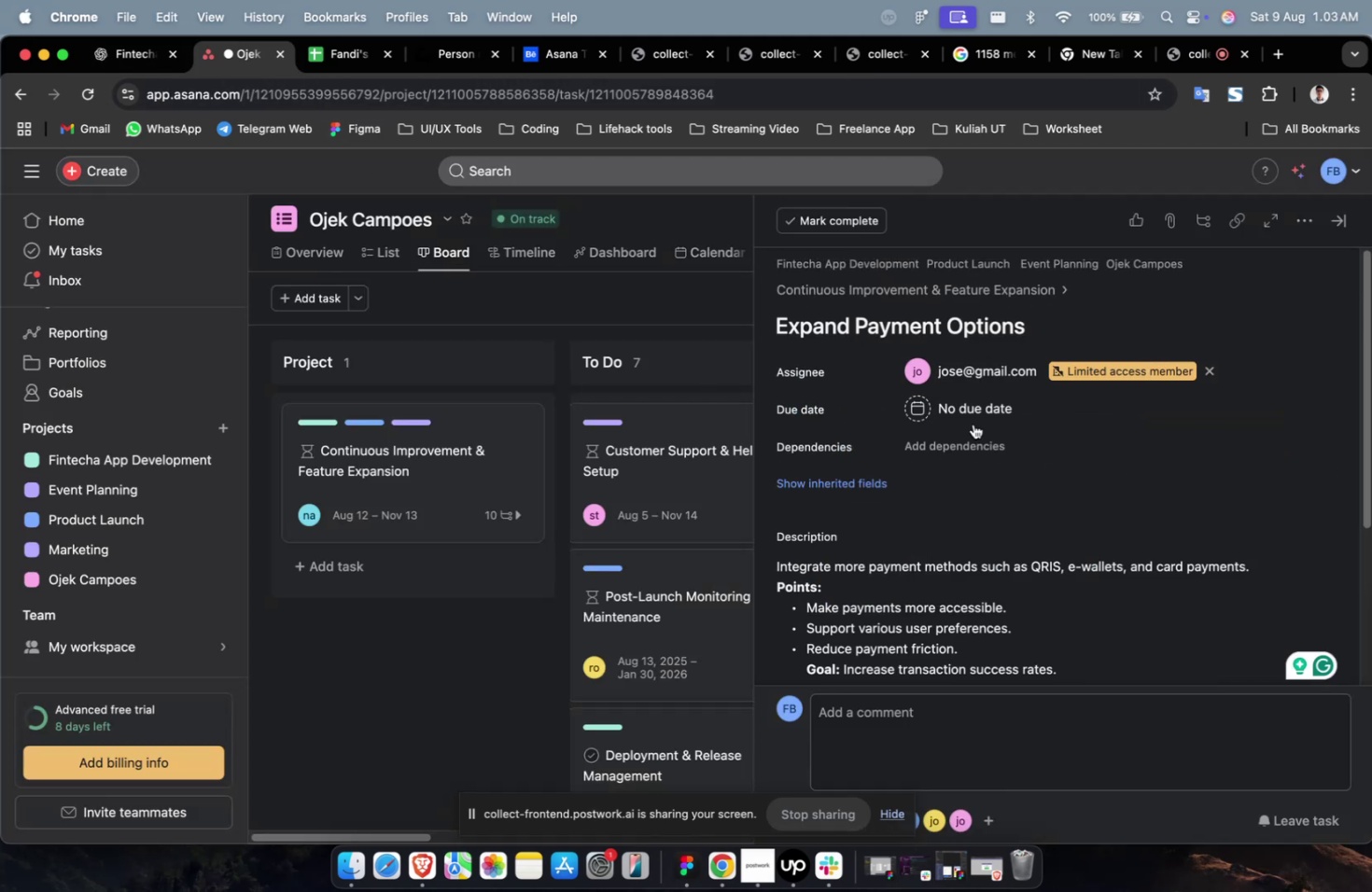 
double_click([969, 401])
 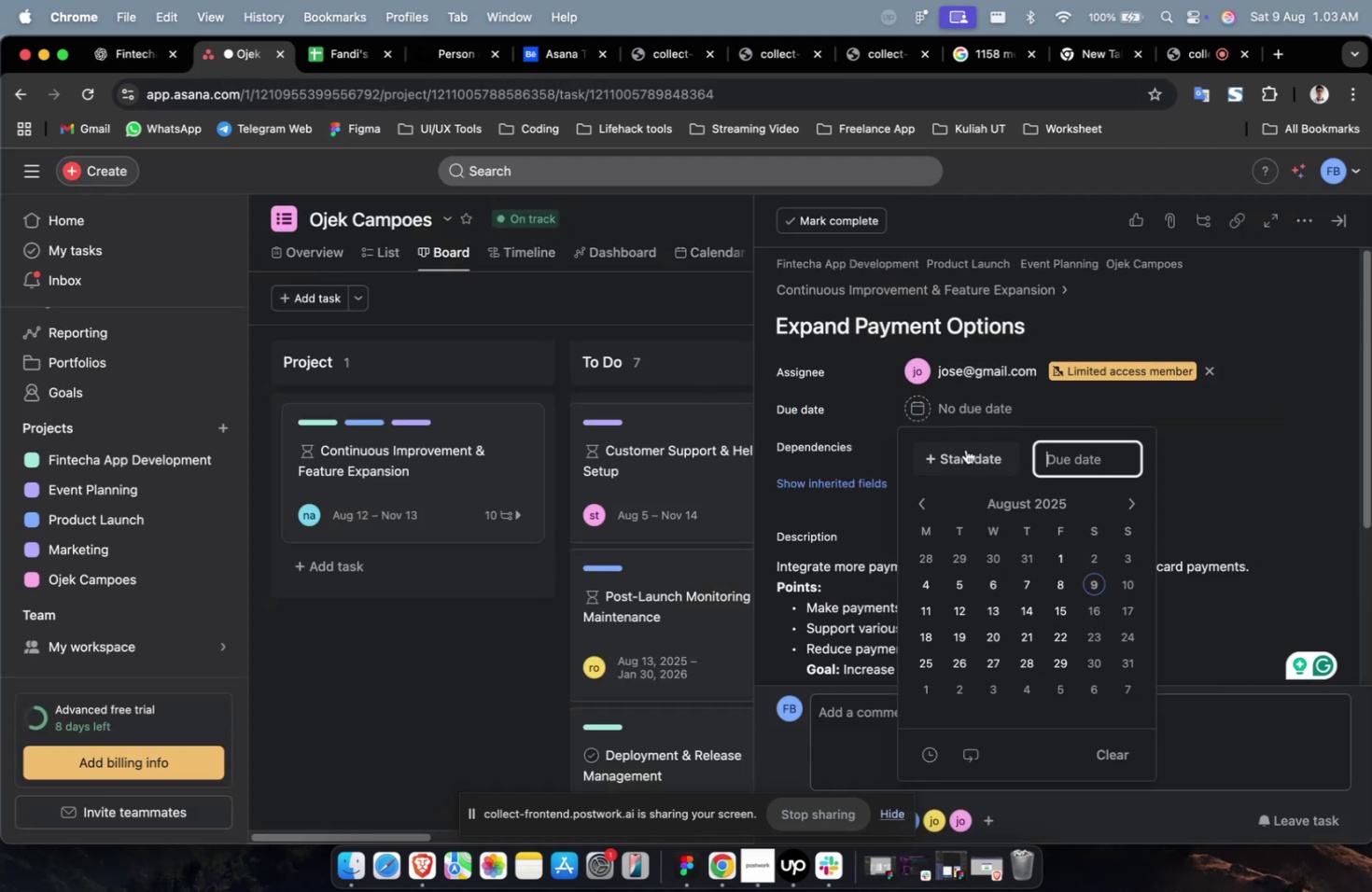 
triple_click([965, 452])
 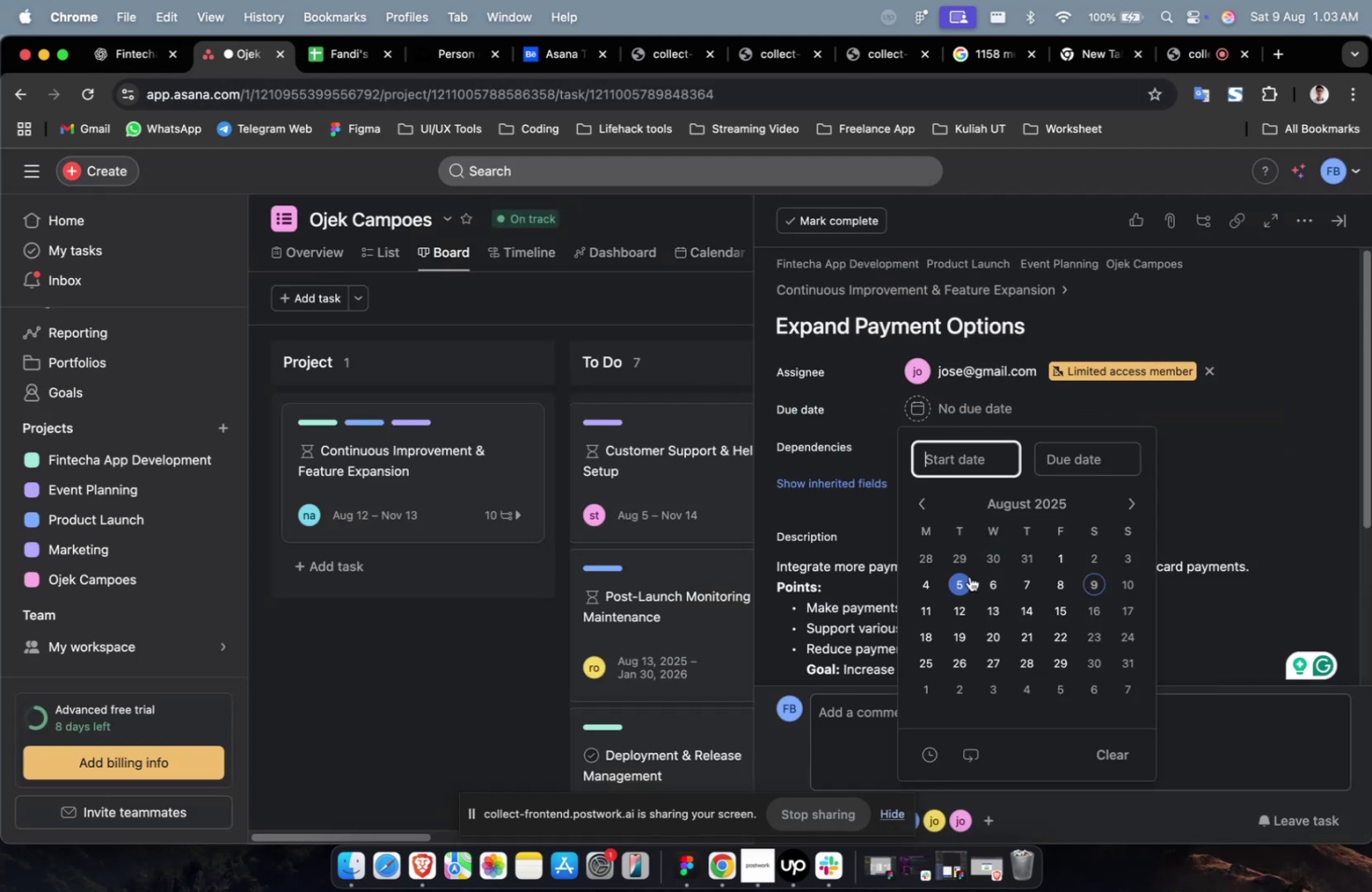 
triple_click([966, 576])
 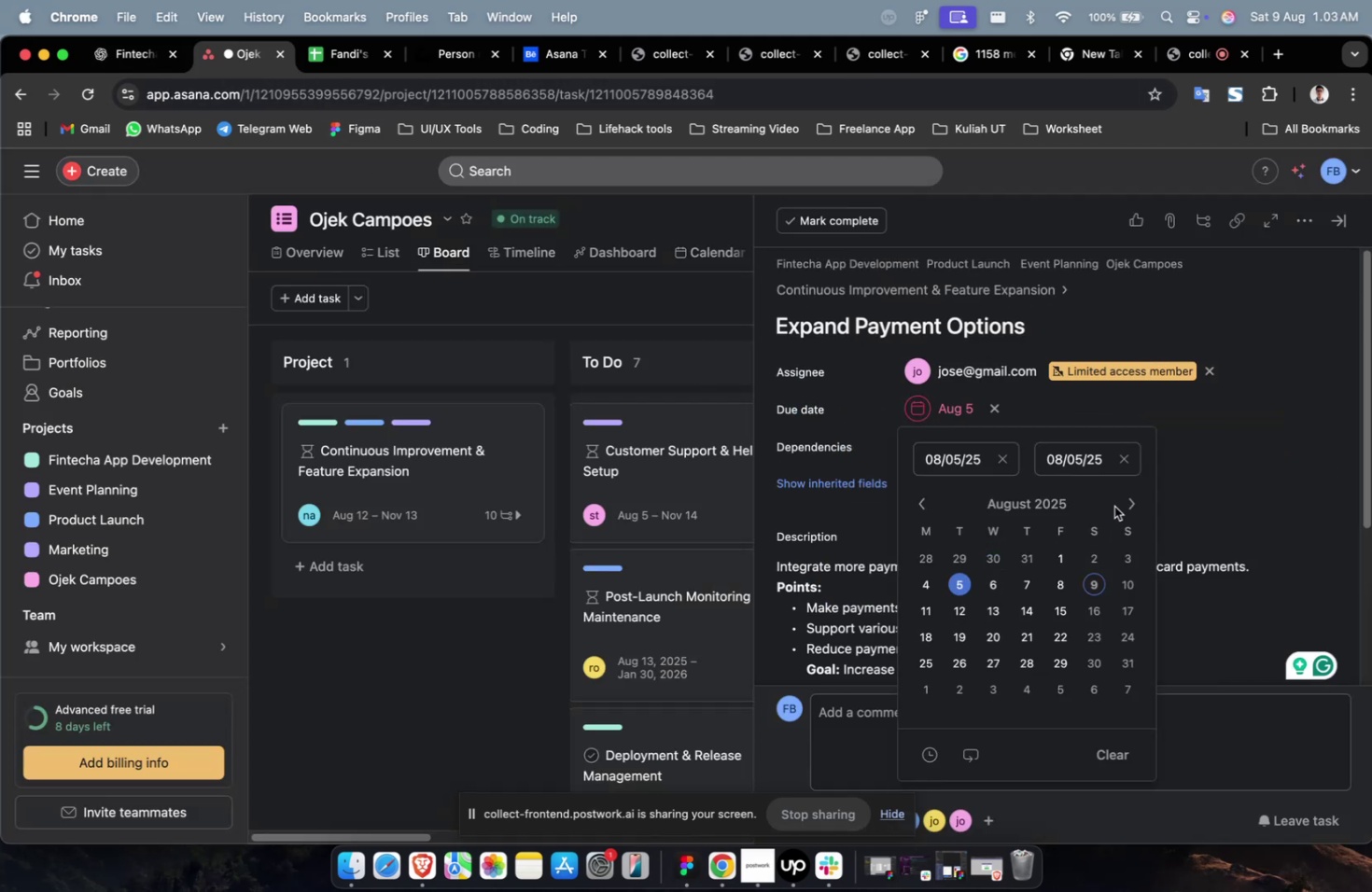 
triple_click([1118, 504])
 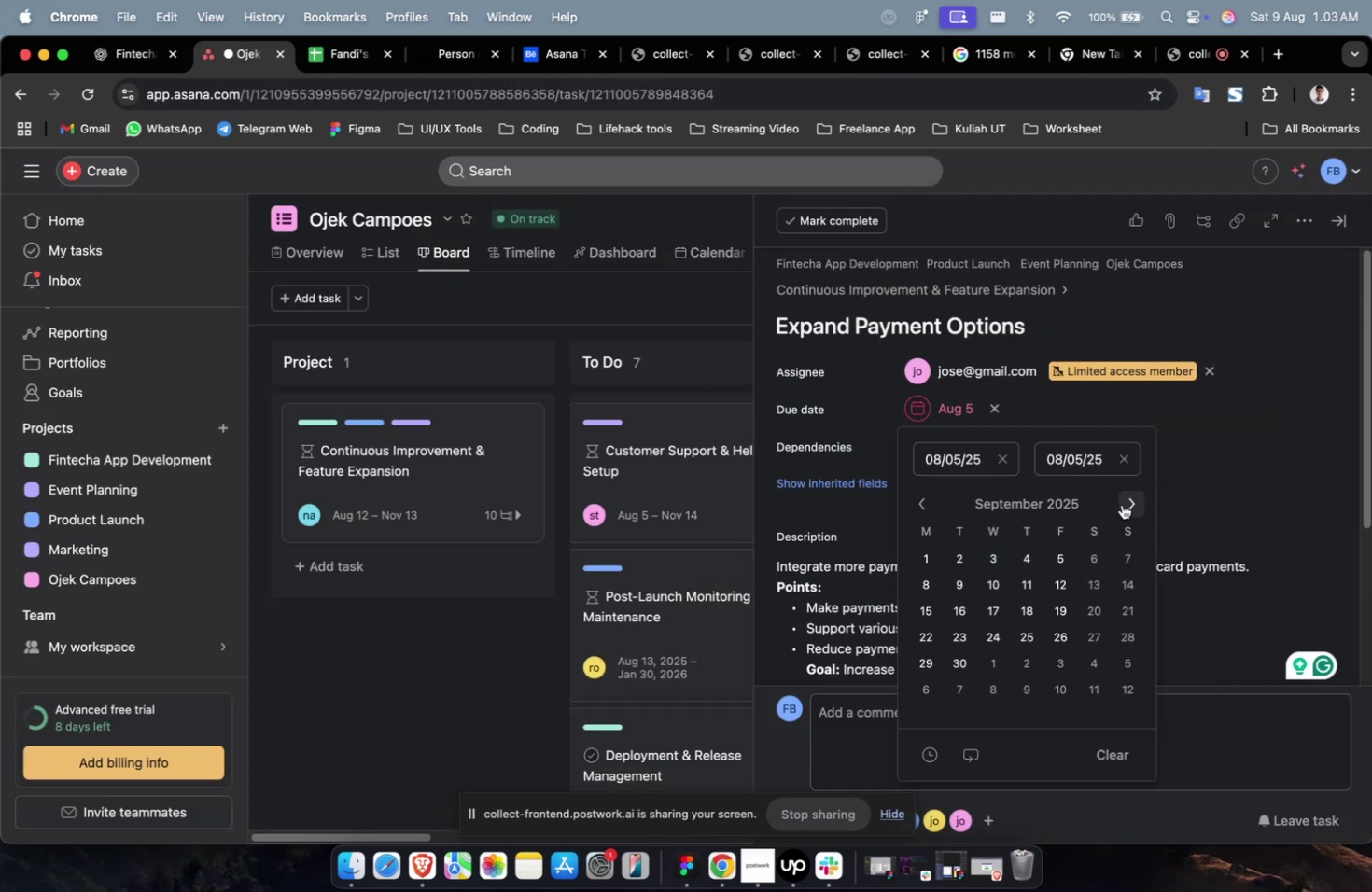 
triple_click([1121, 504])
 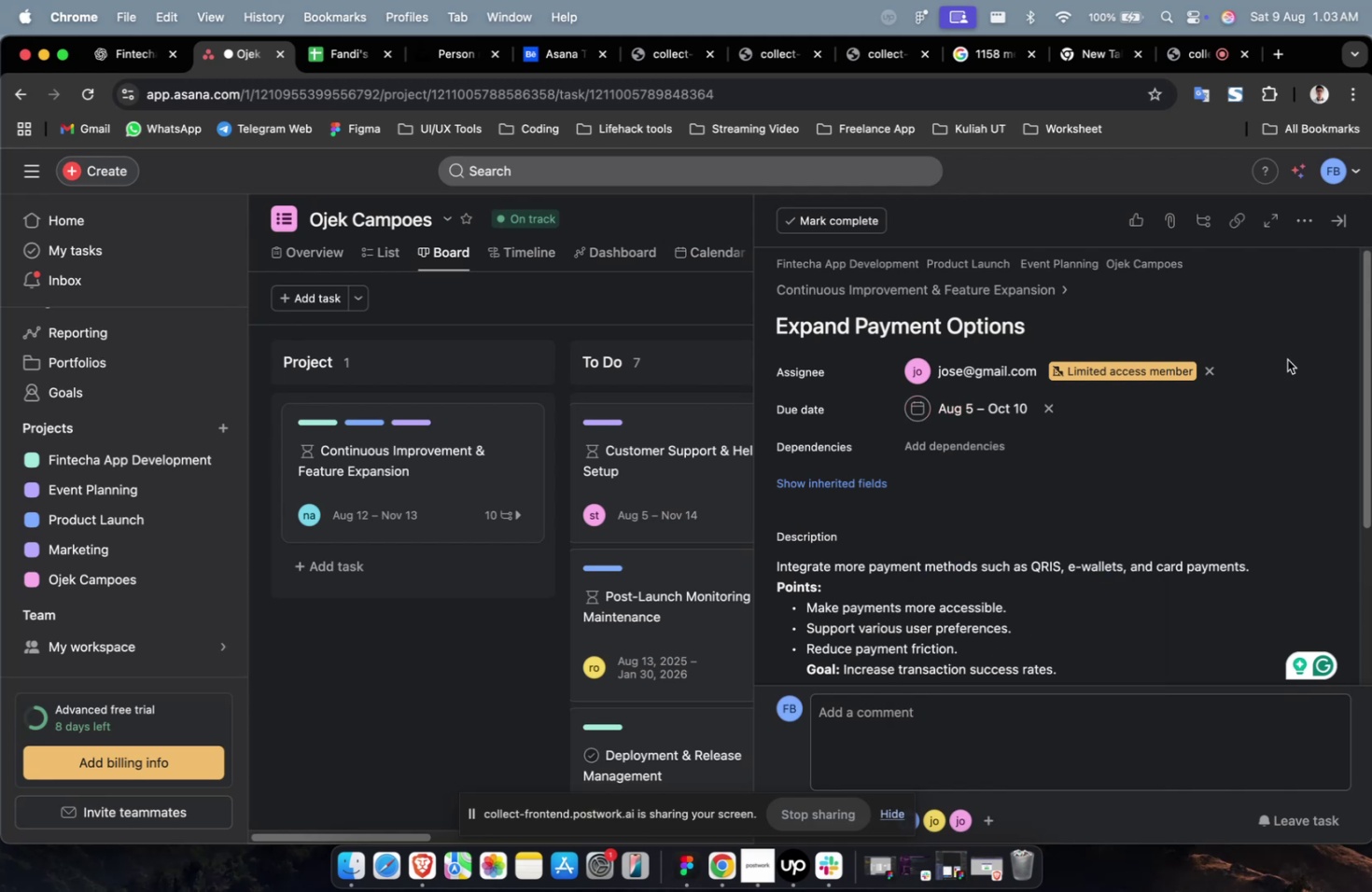 
triple_click([980, 443])
 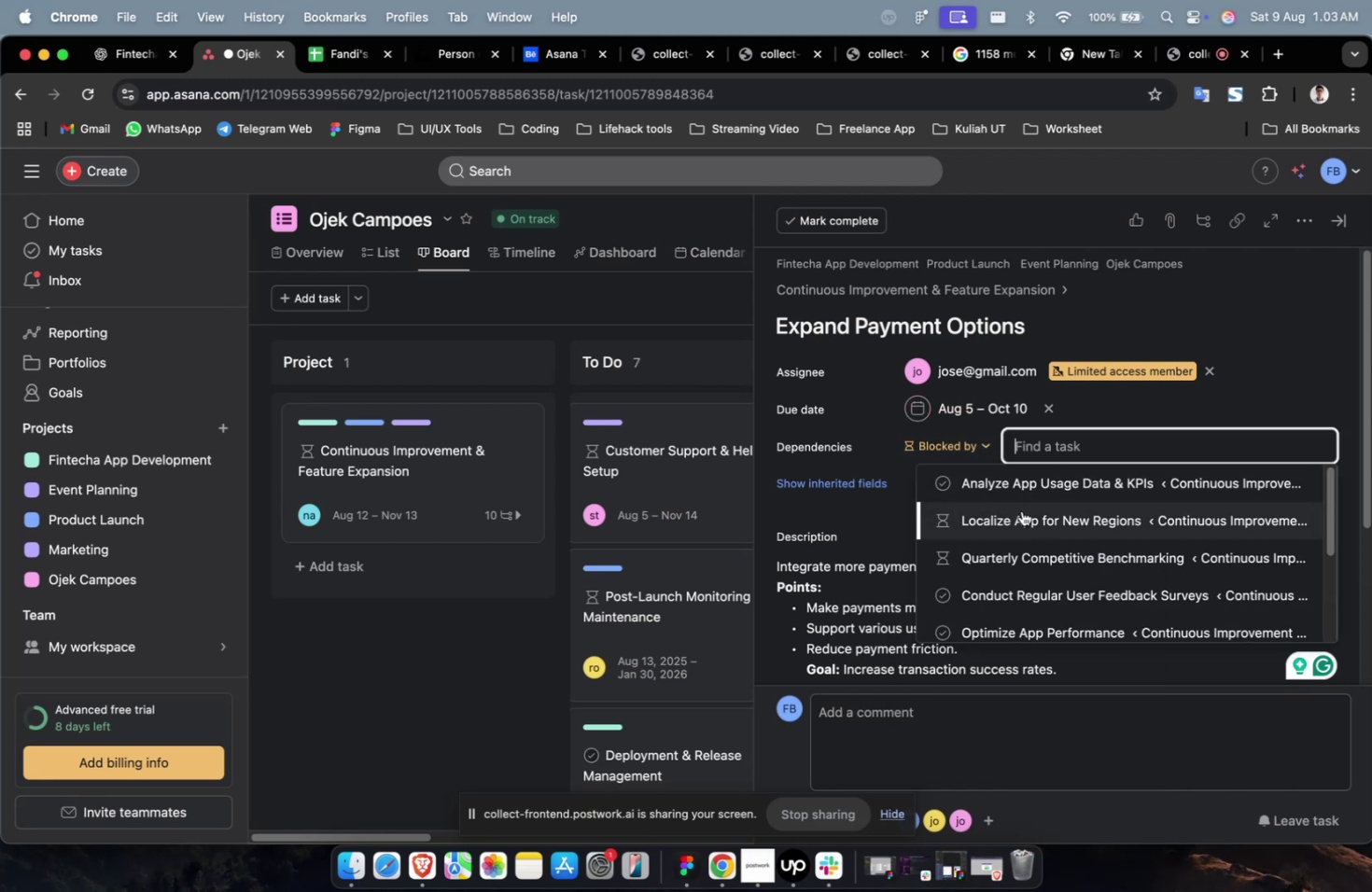 
double_click([870, 478])
 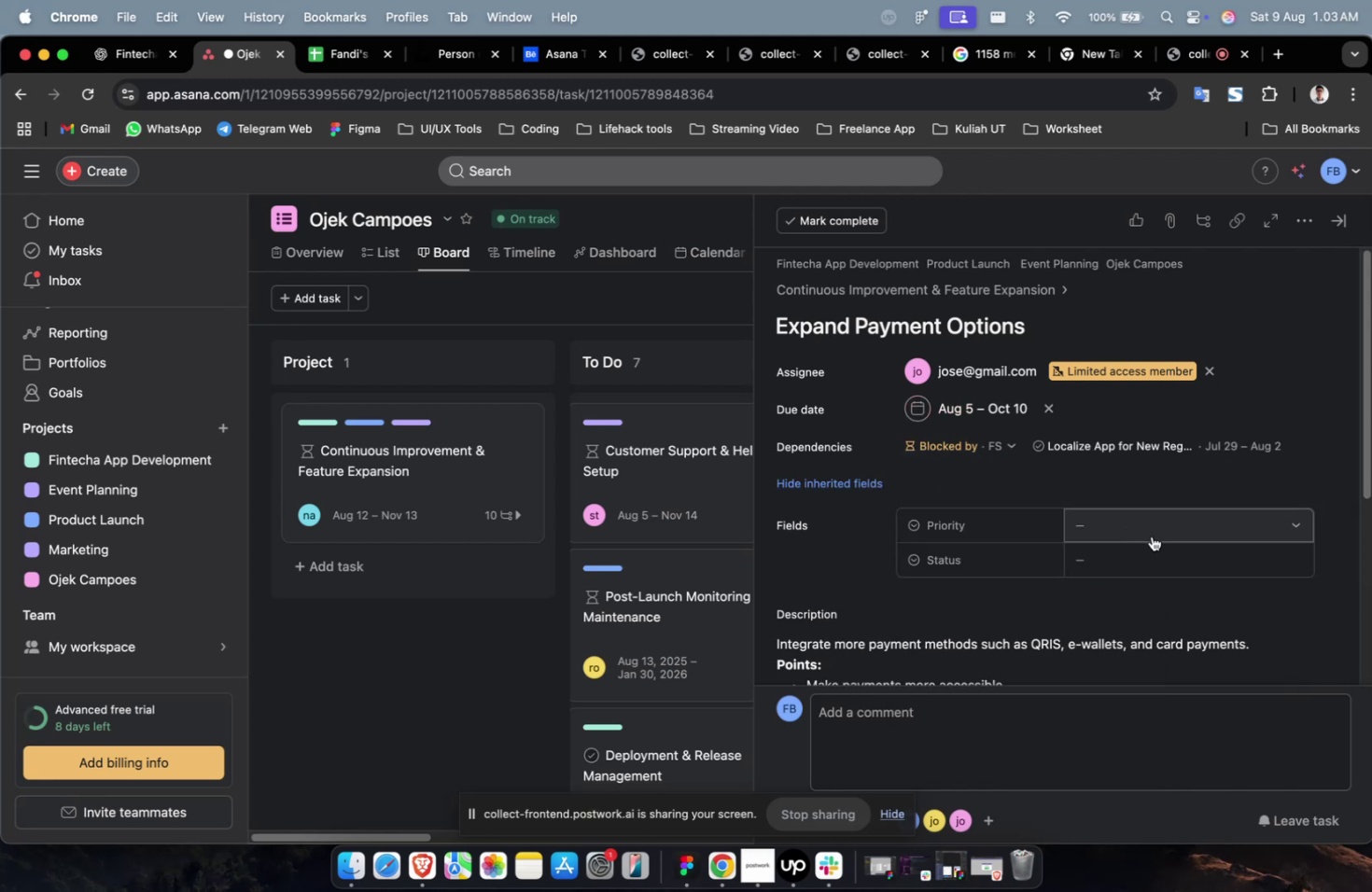 
triple_click([1153, 536])
 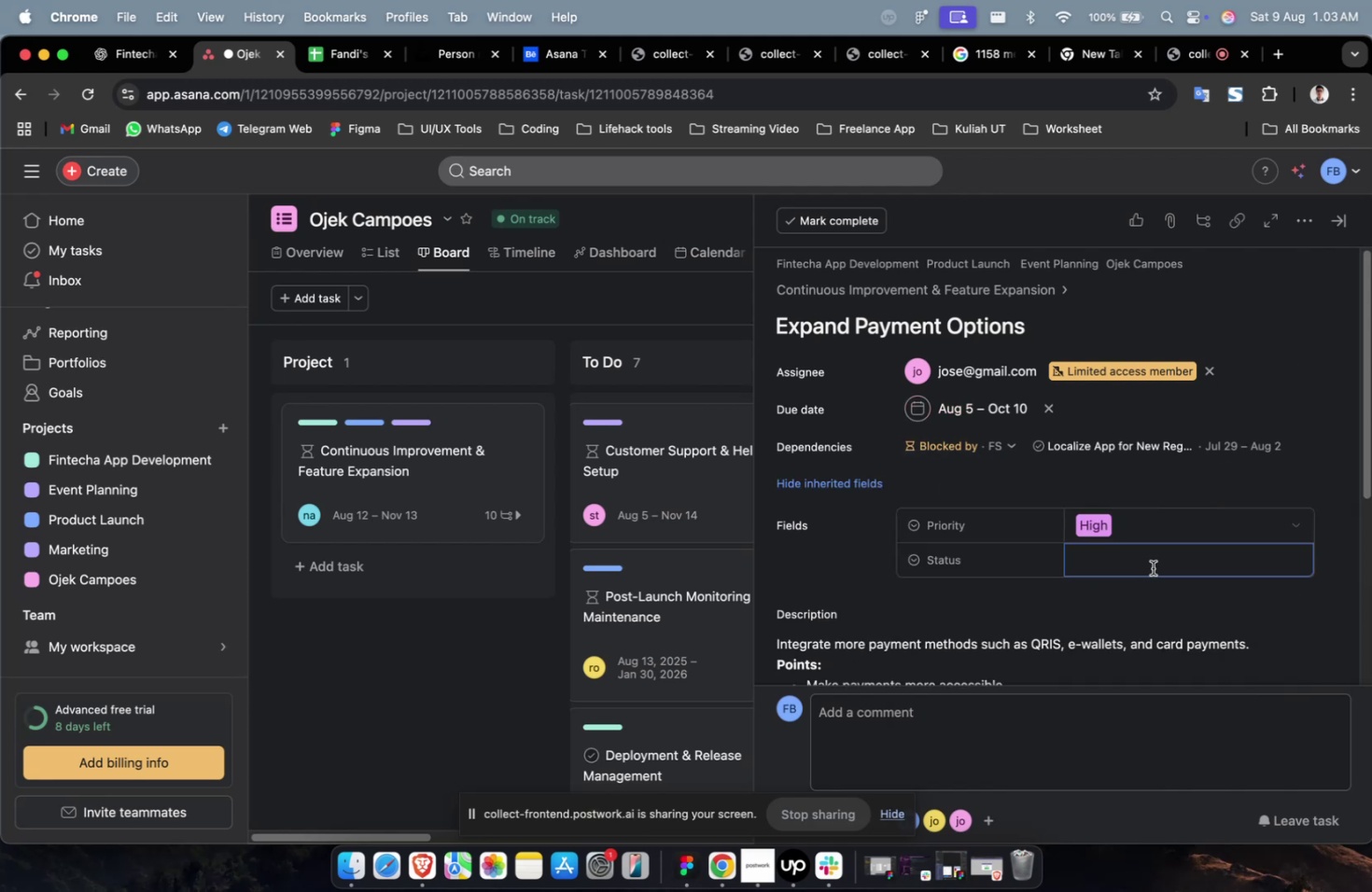 
triple_click([1143, 624])
 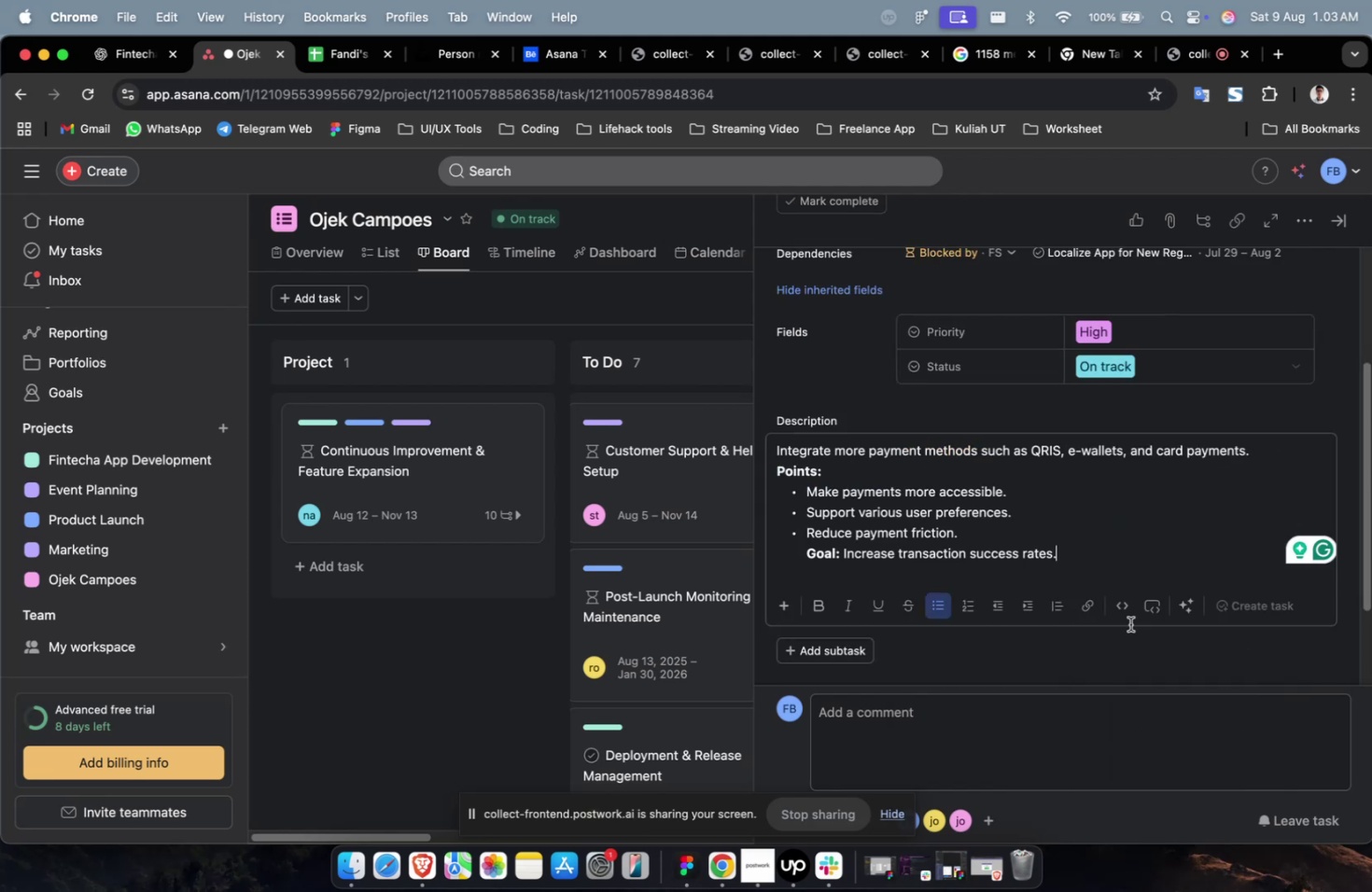 
scroll: coordinate [1129, 623], scroll_direction: down, amount: 32.0
 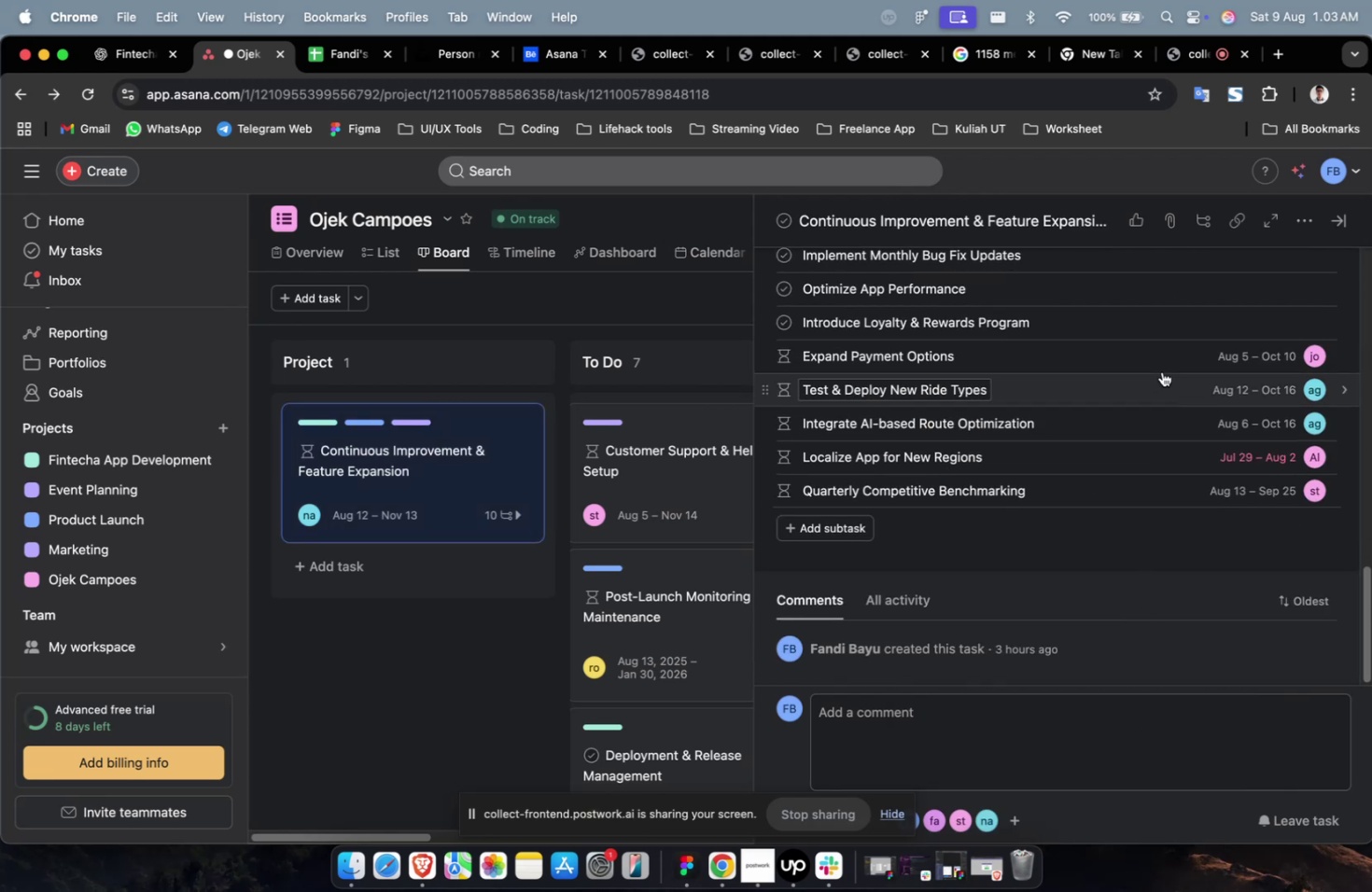 
left_click([1169, 326])
 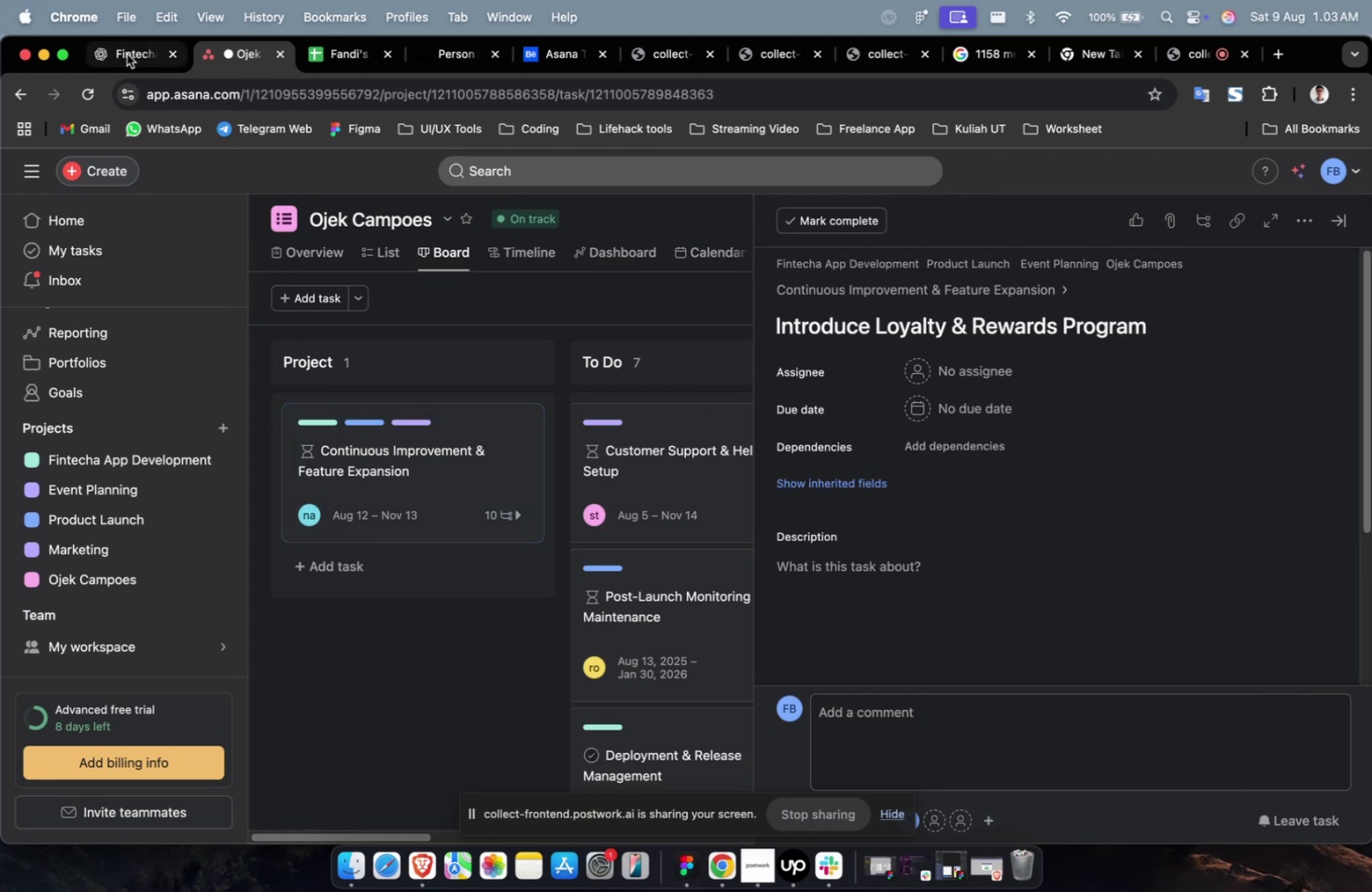 
scroll: coordinate [609, 492], scroll_direction: up, amount: 13.0
 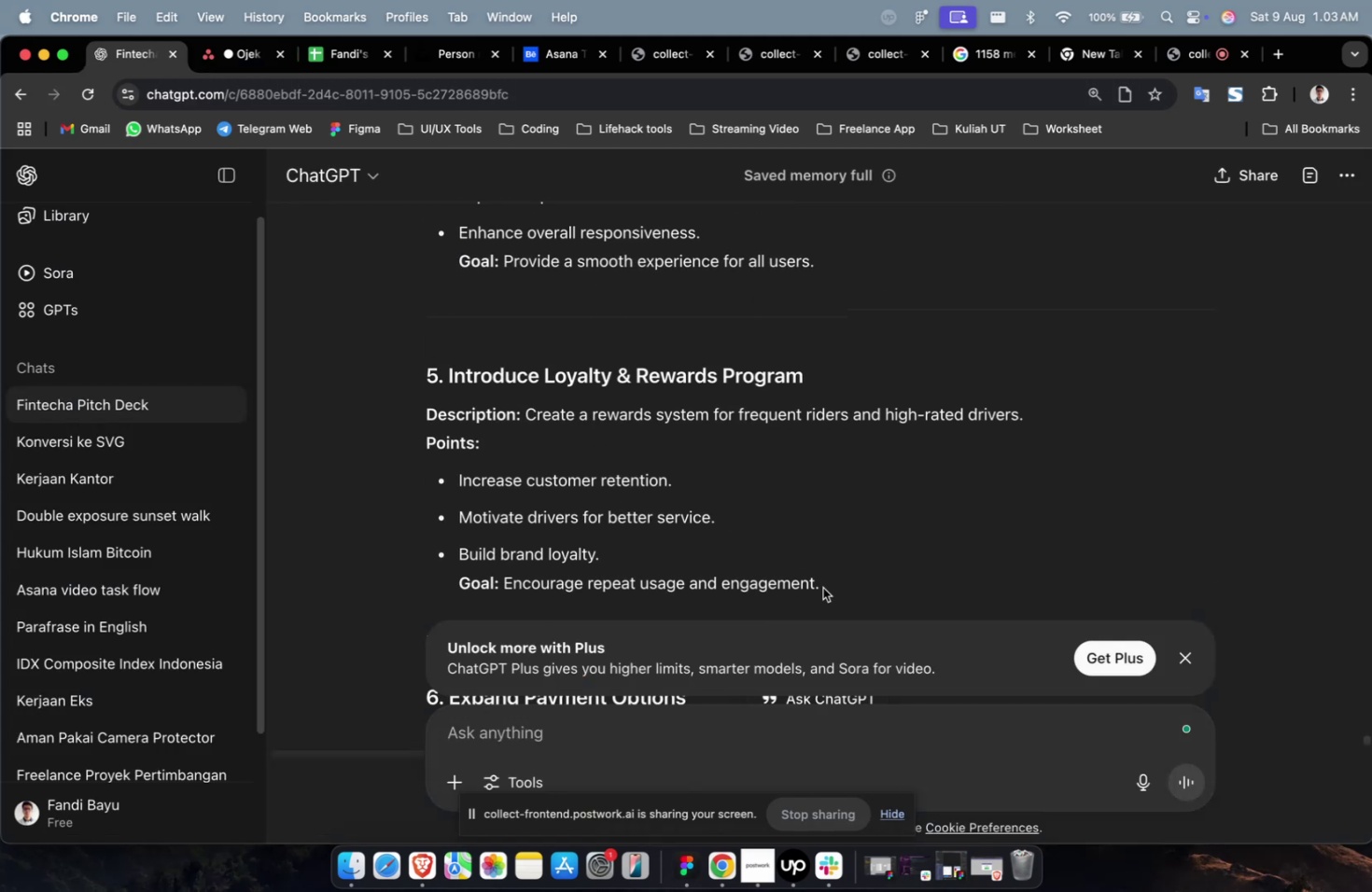 
left_click_drag(start_coordinate=[838, 590], to_coordinate=[523, 406])
 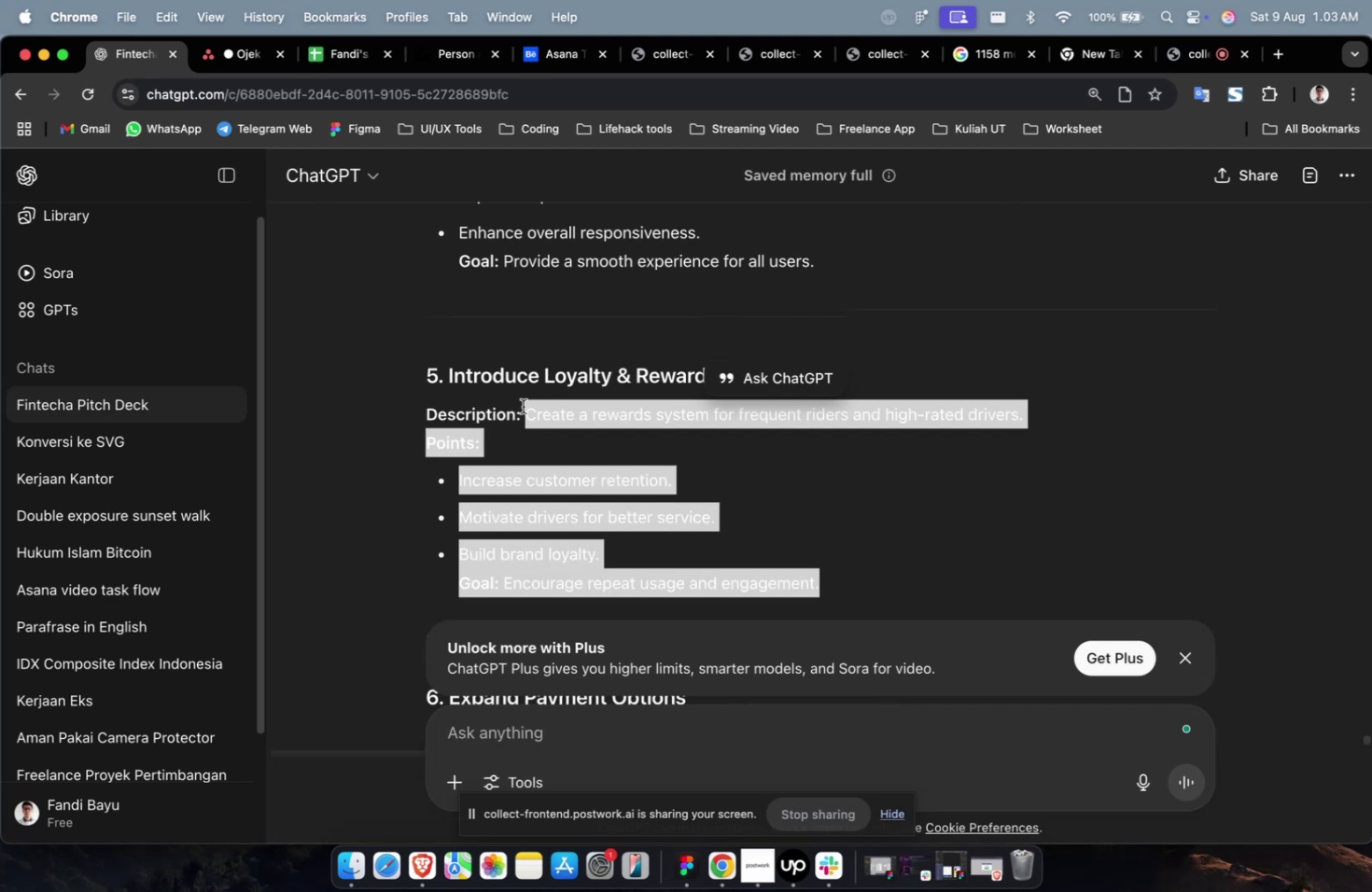 
key(Meta+CommandLeft)
 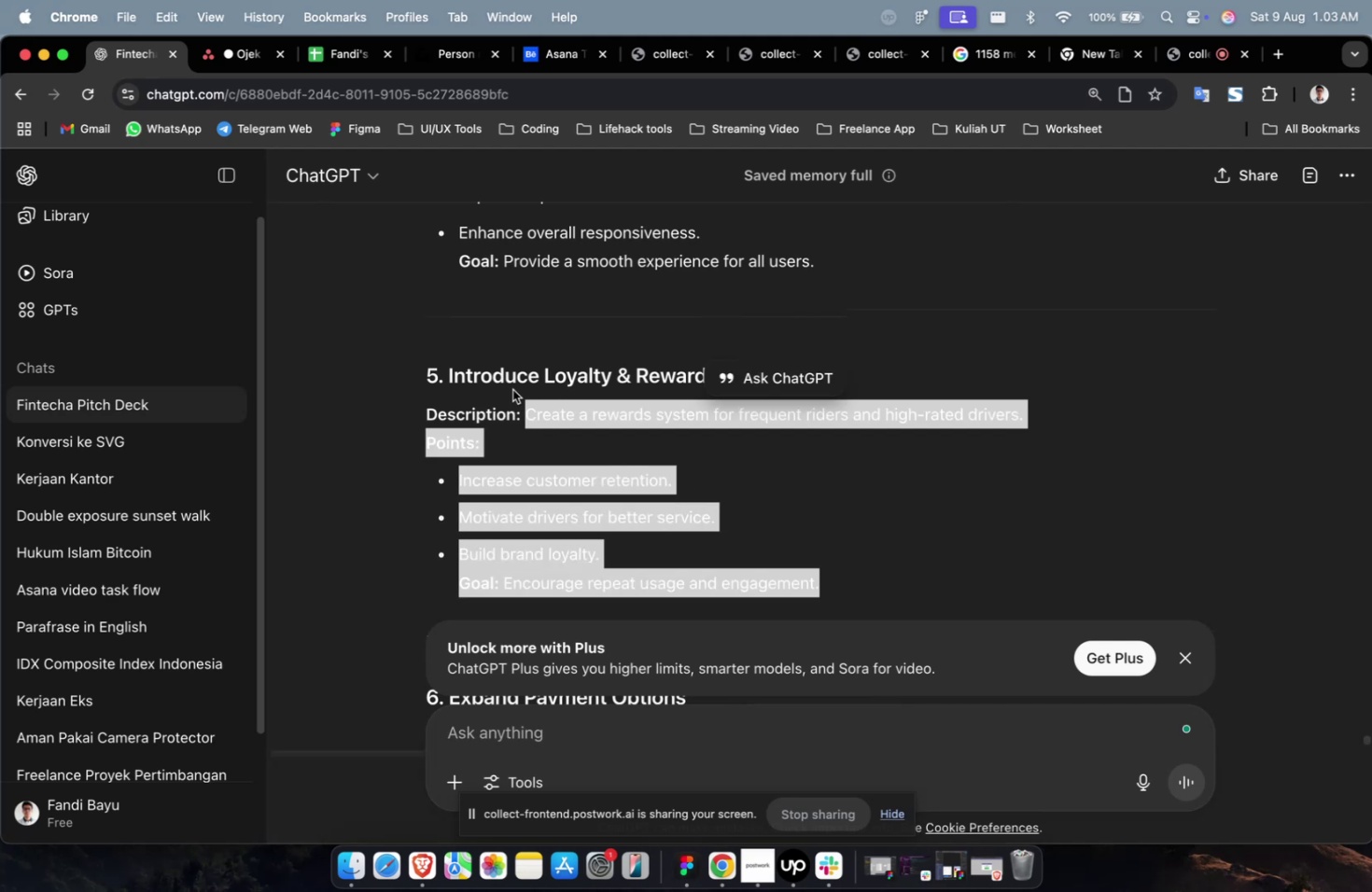 
key(Meta+C)
 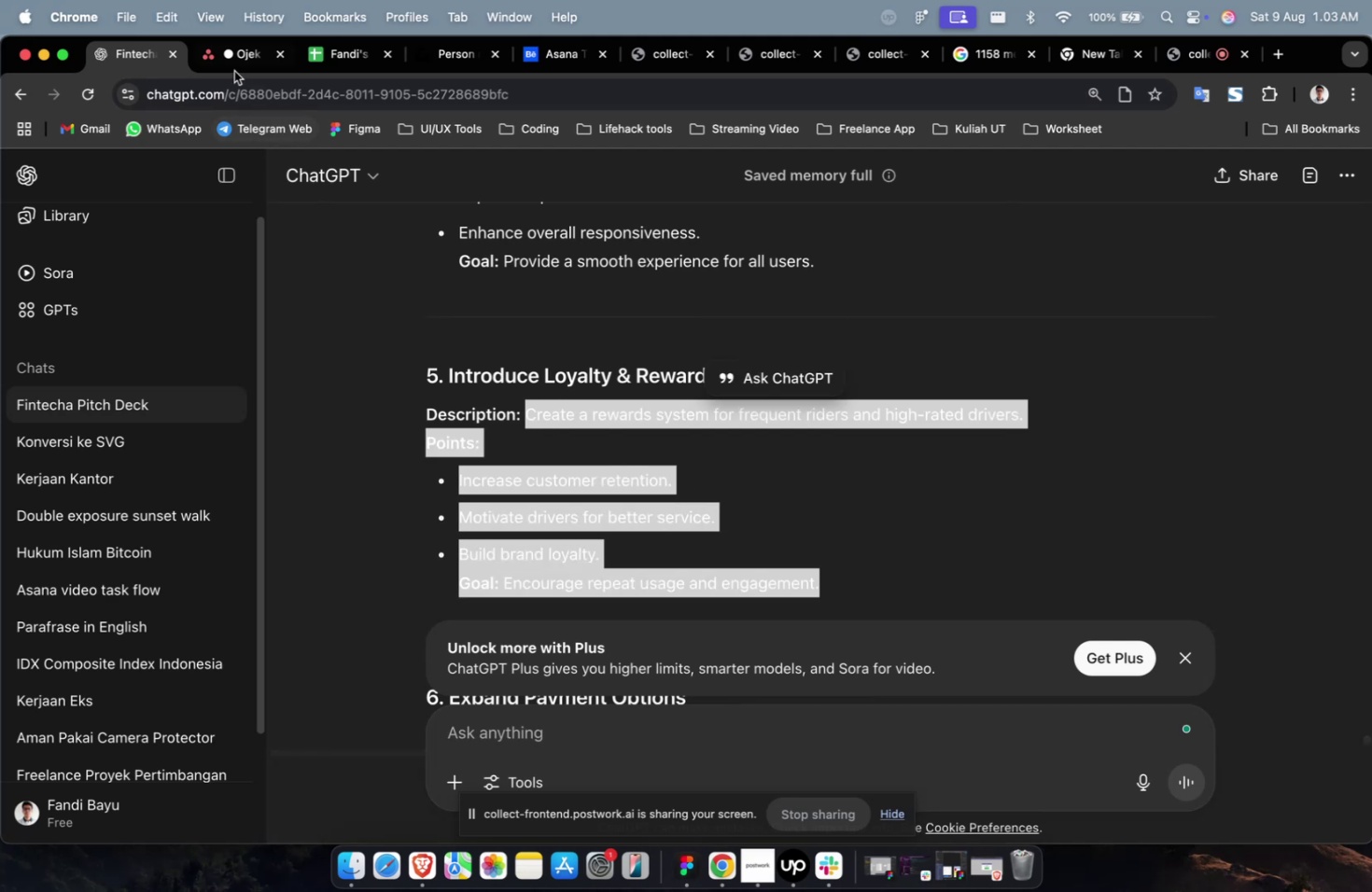 
left_click([234, 71])
 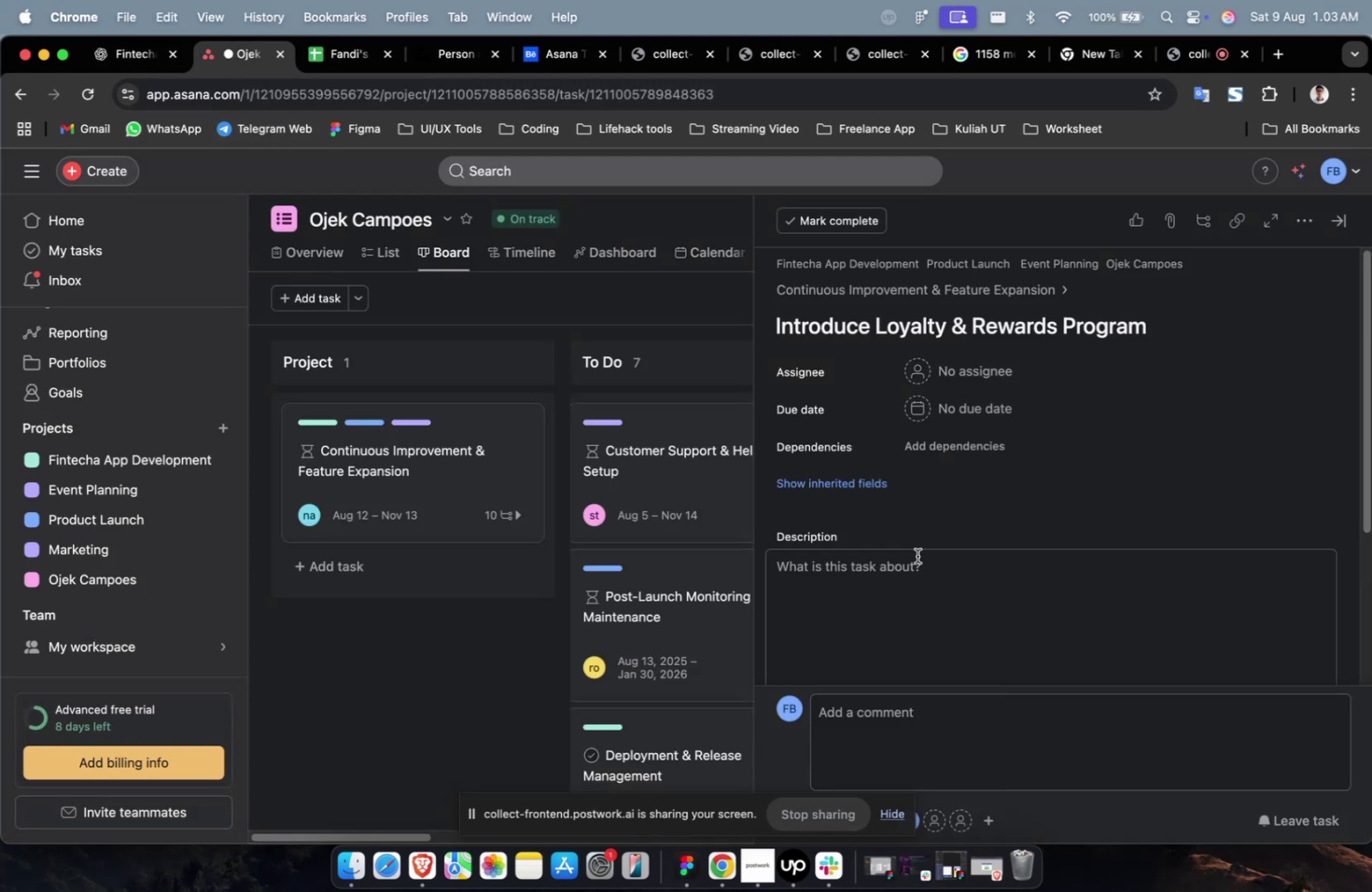 
double_click([926, 581])
 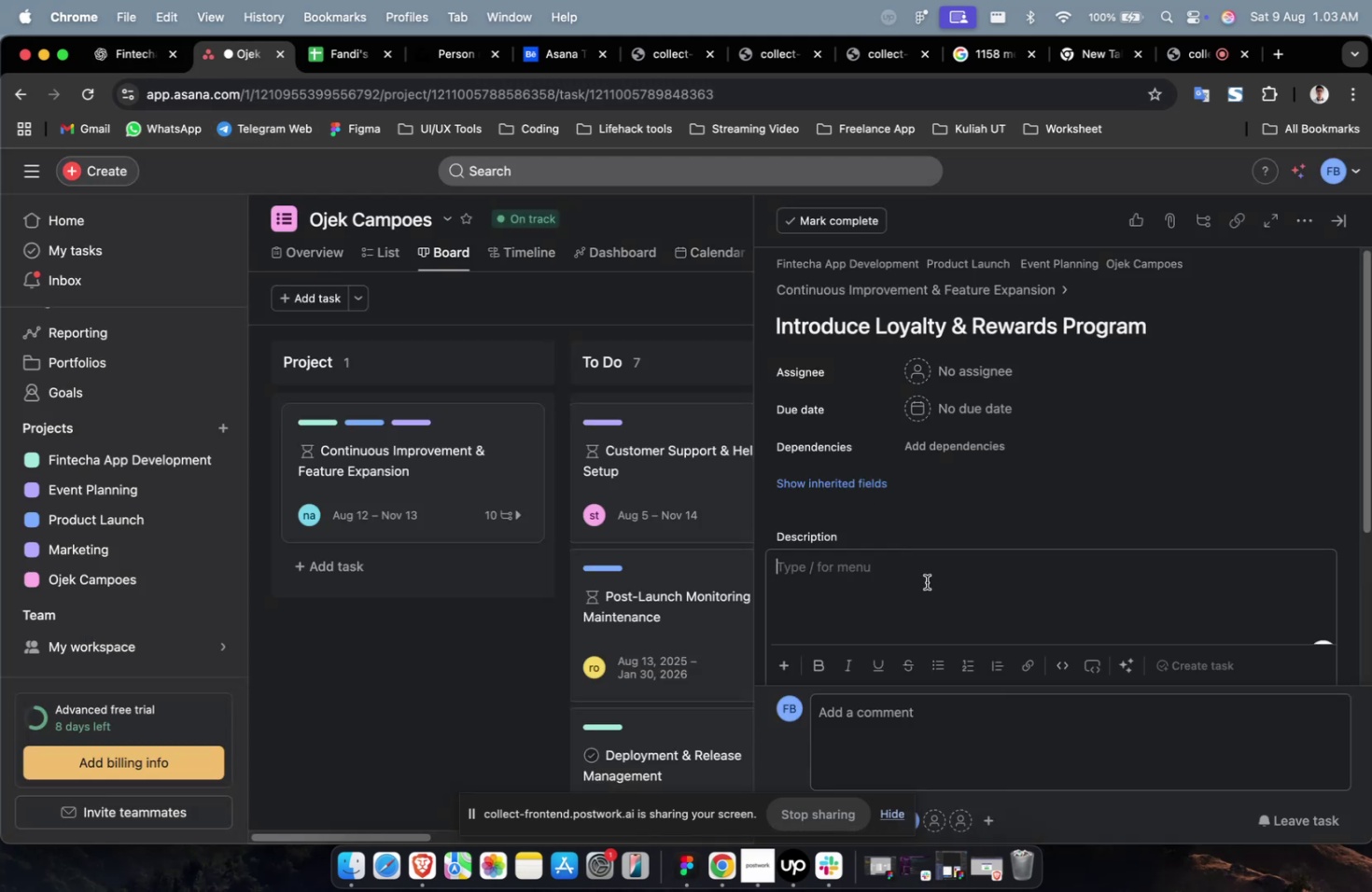 
key(Meta+CommandLeft)
 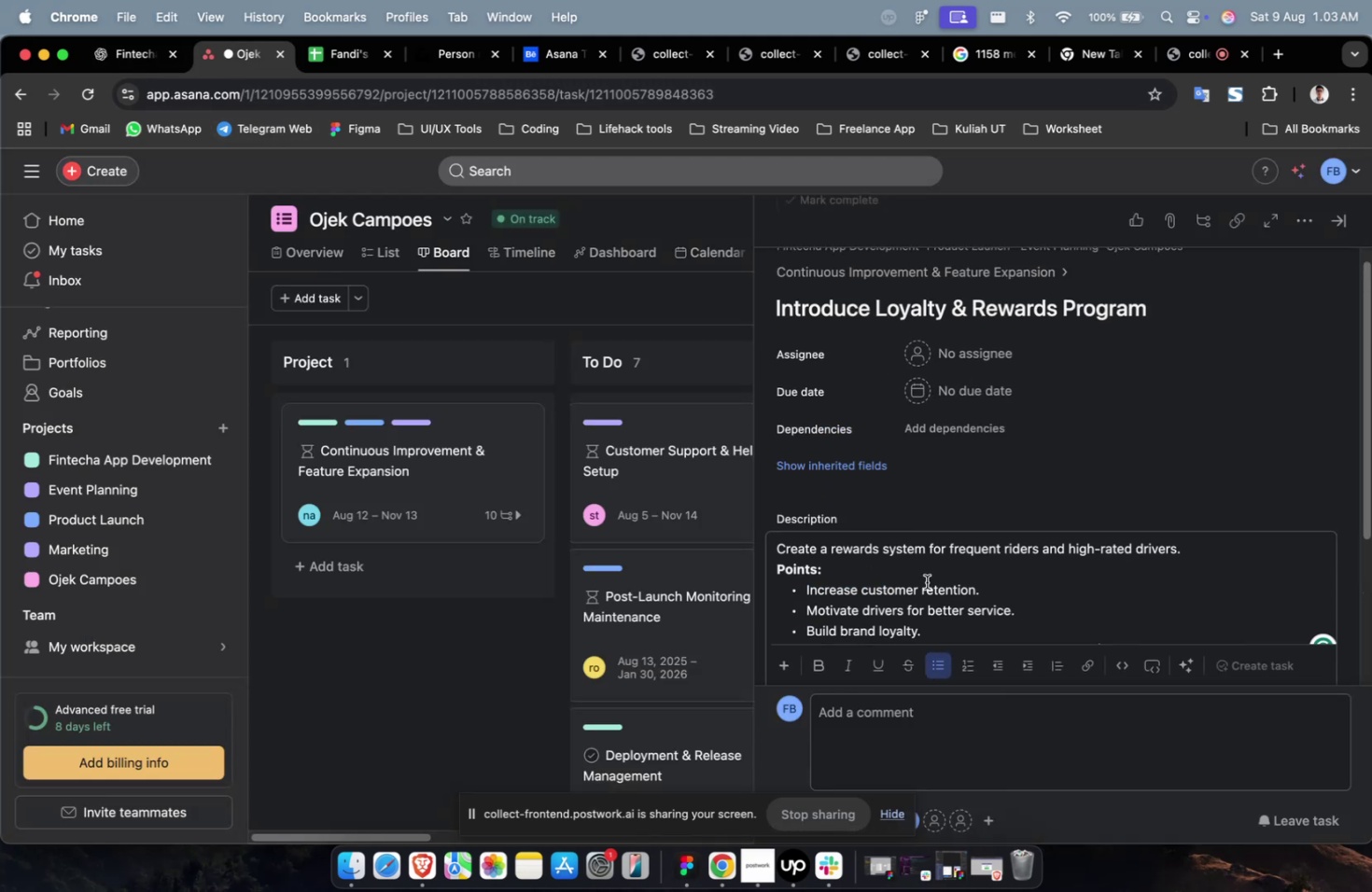 
key(Meta+V)
 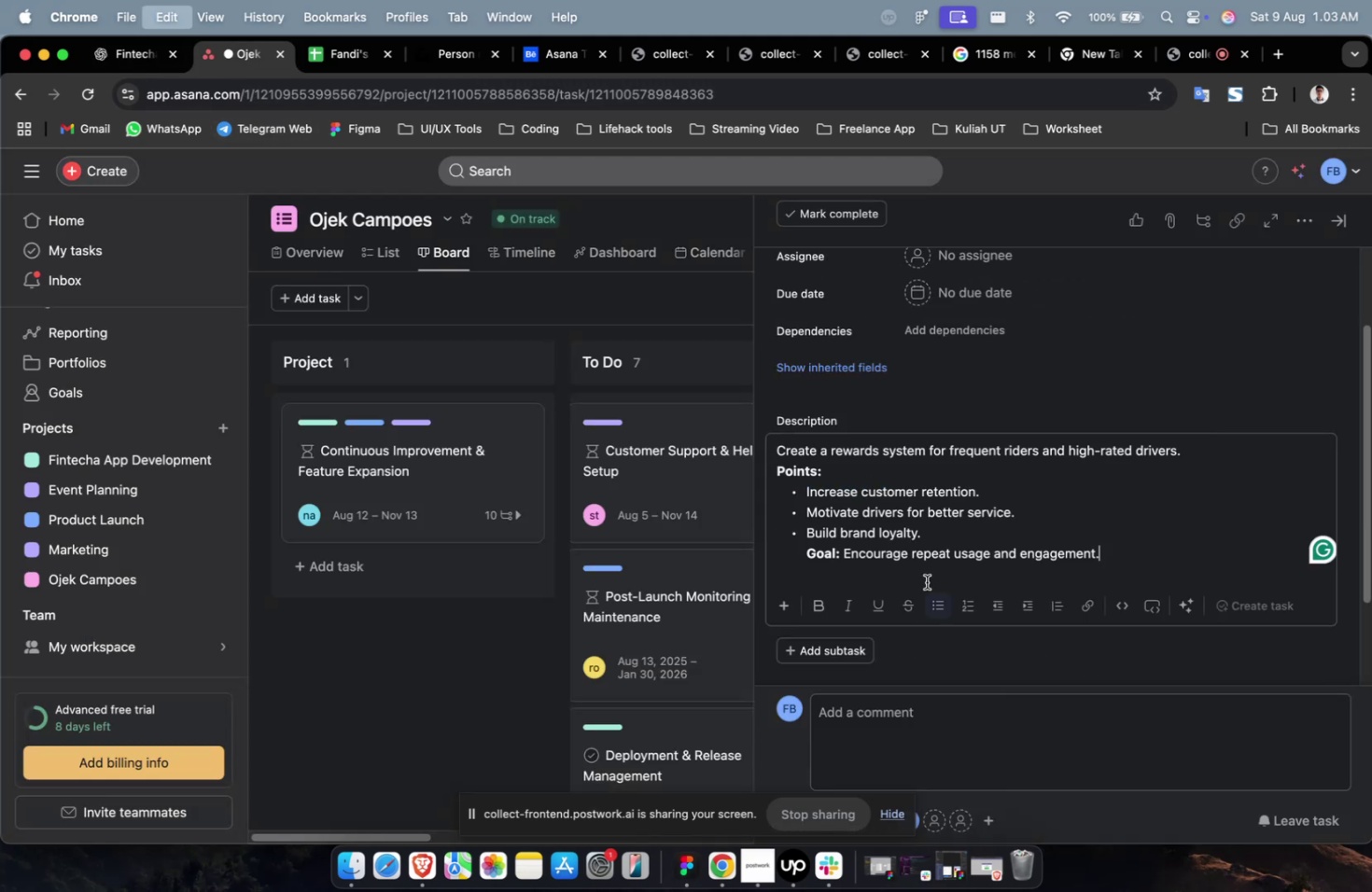 
scroll: coordinate [926, 581], scroll_direction: up, amount: 8.0
 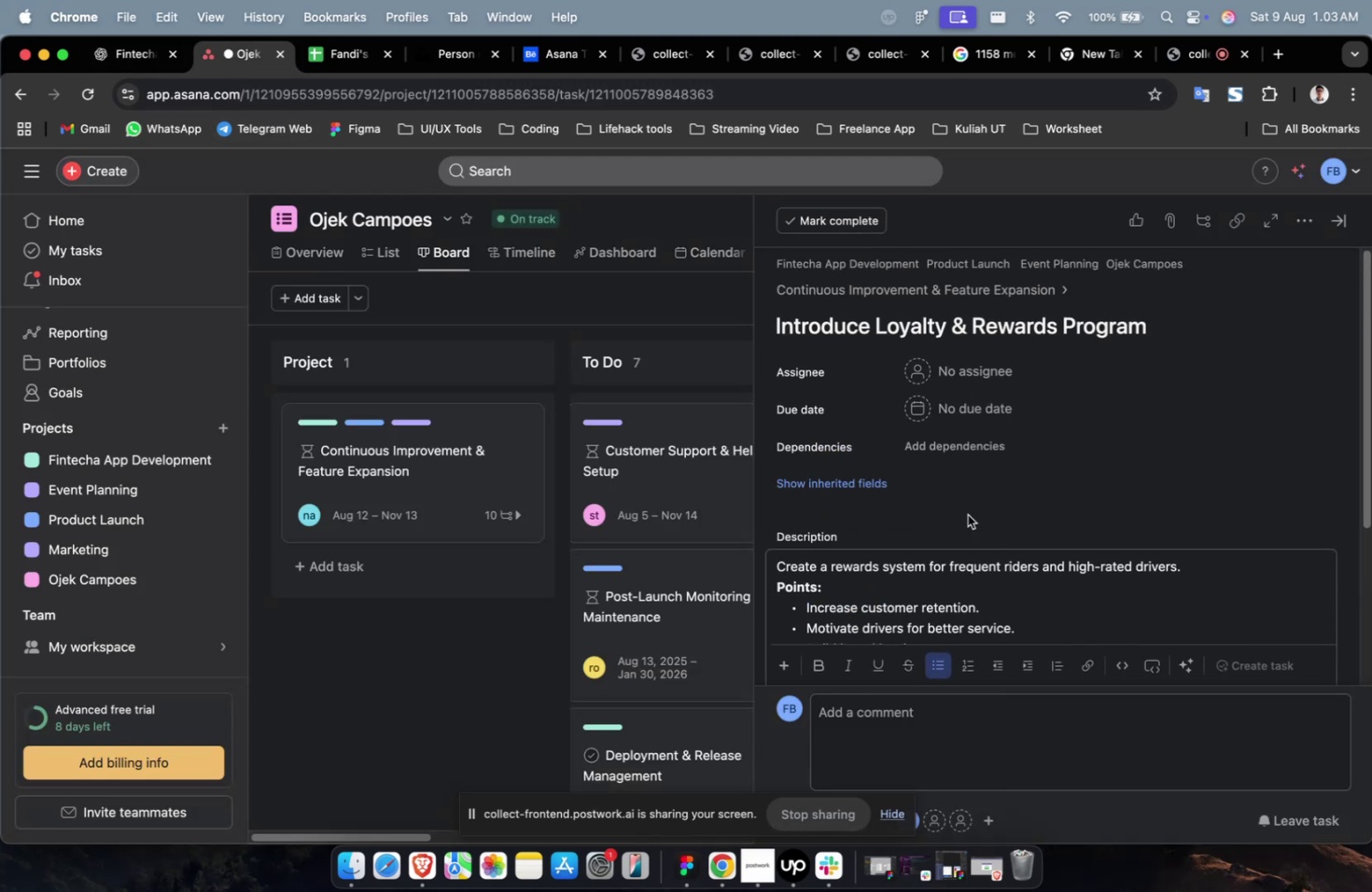 
mouse_move([985, 403])
 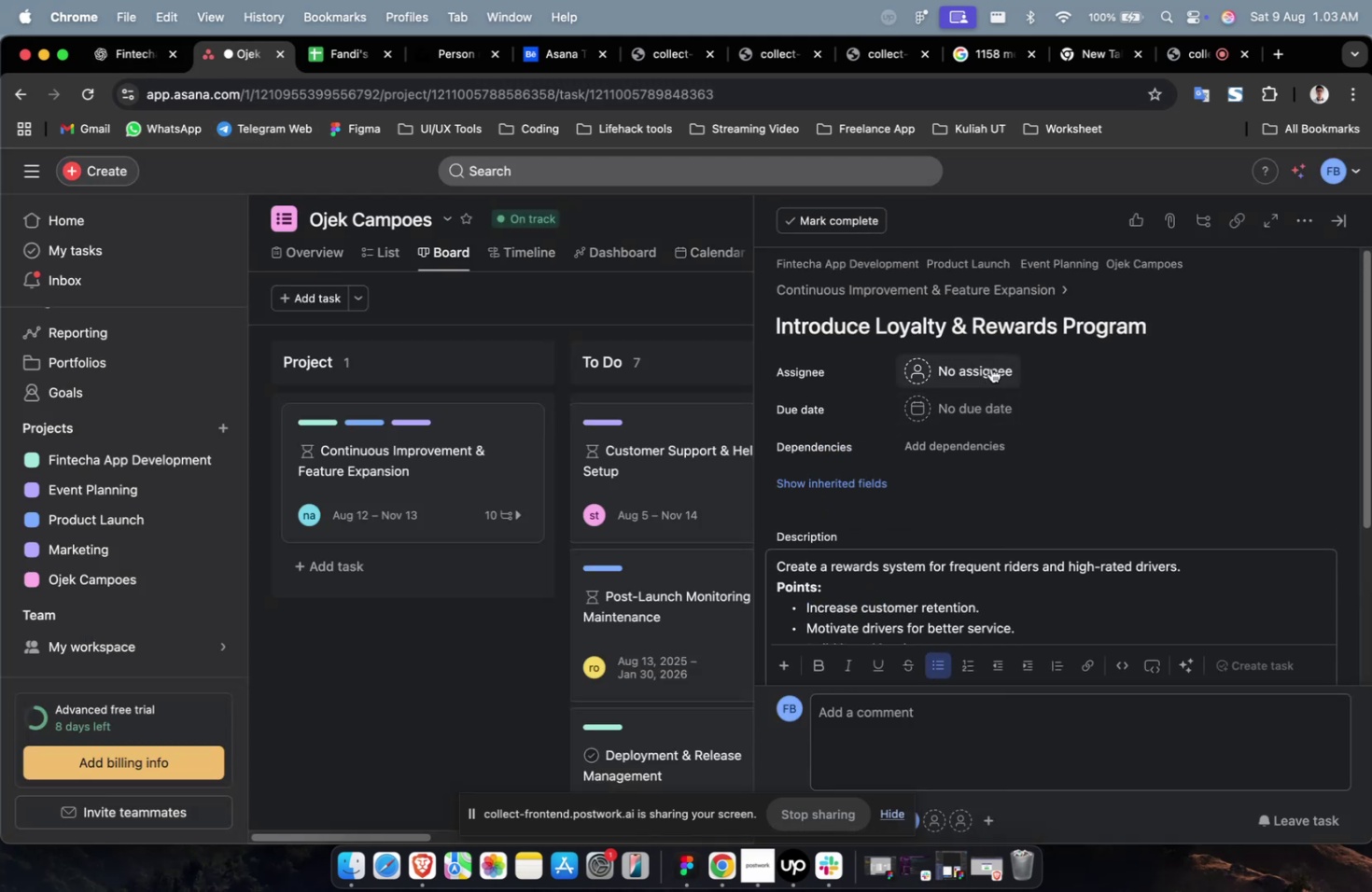 
left_click([990, 366])
 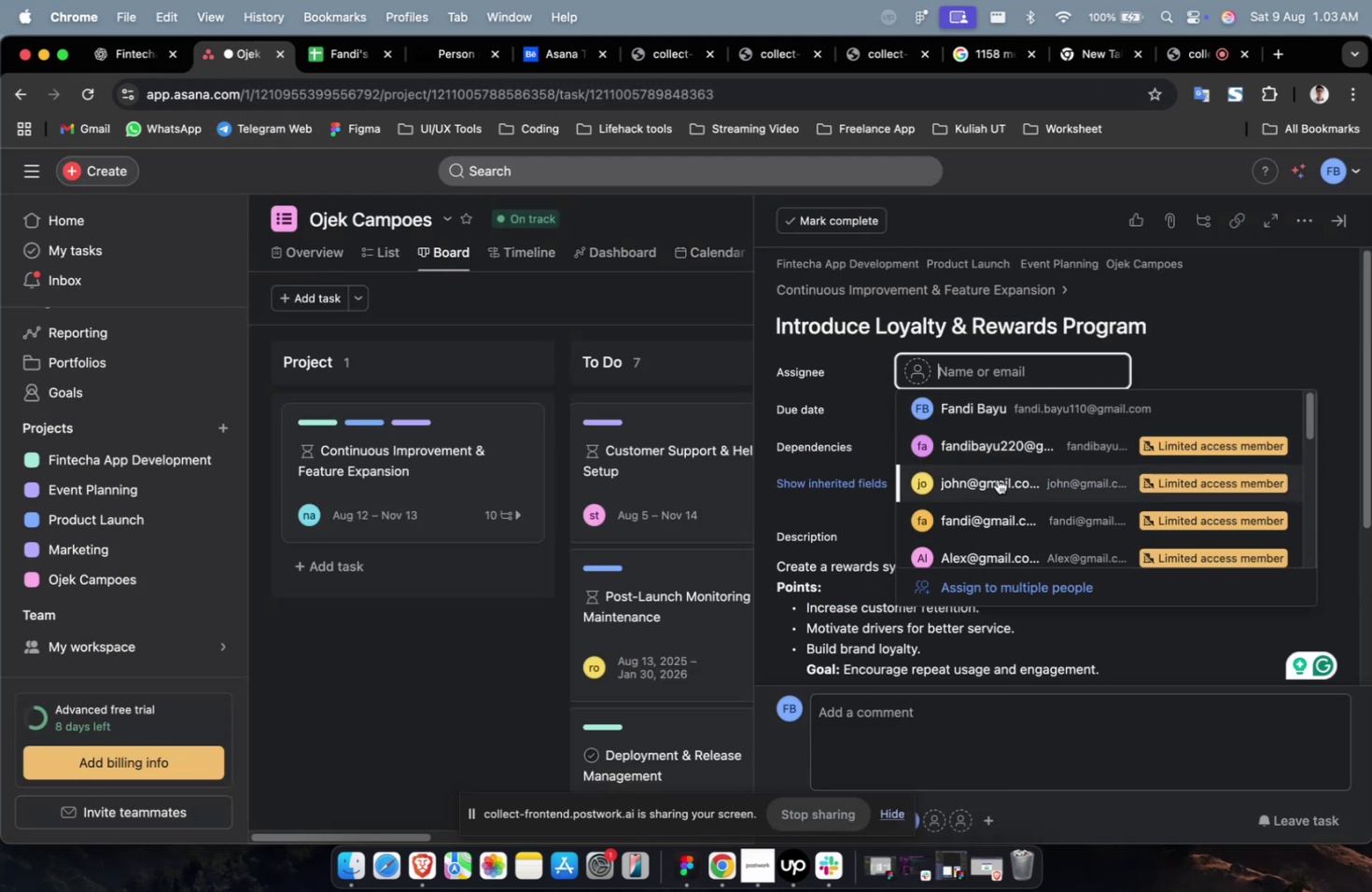 
double_click([1003, 358])
 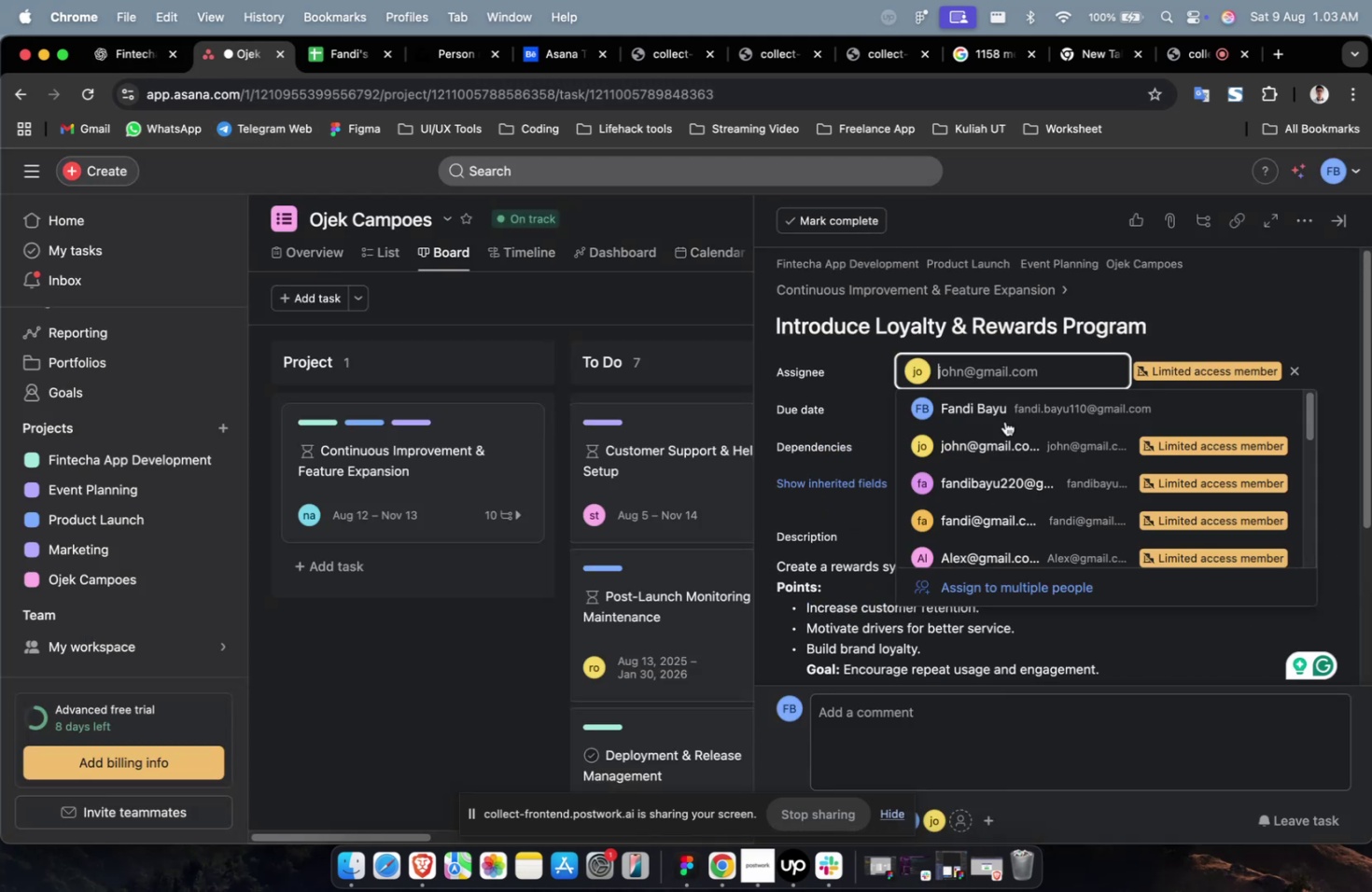 
scroll: coordinate [1004, 445], scroll_direction: down, amount: 14.0
 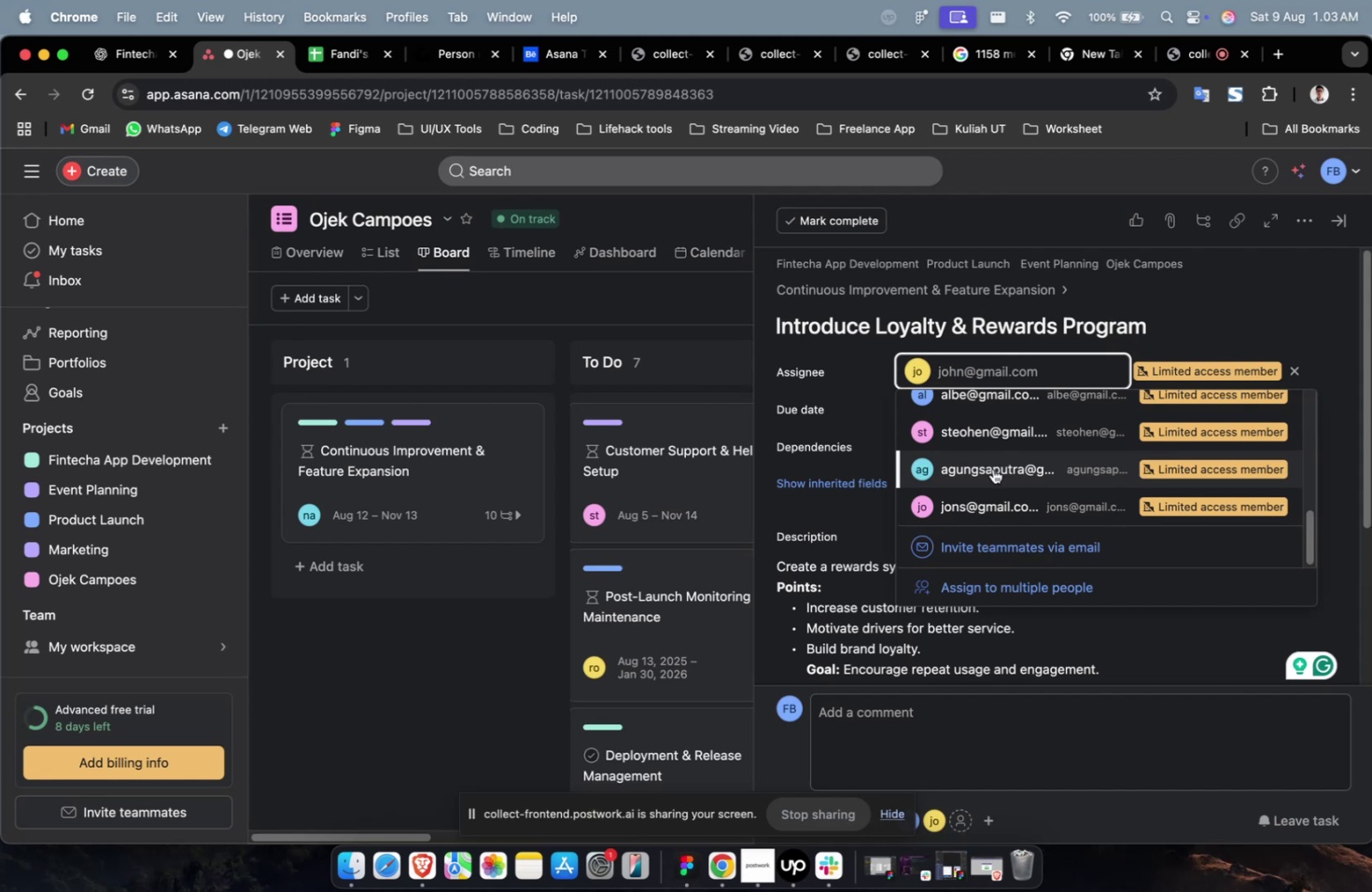 
left_click([992, 472])
 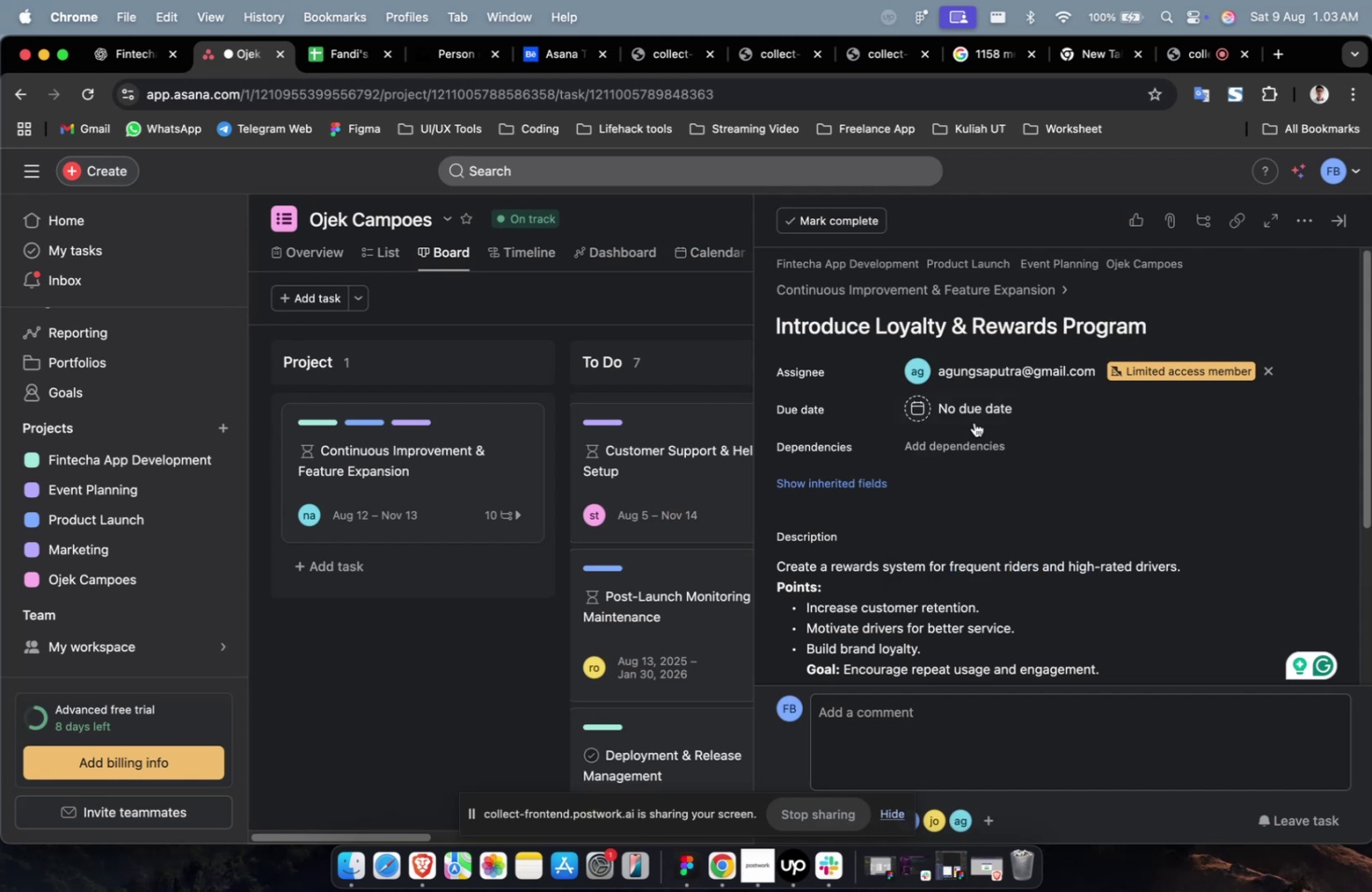 
double_click([973, 417])
 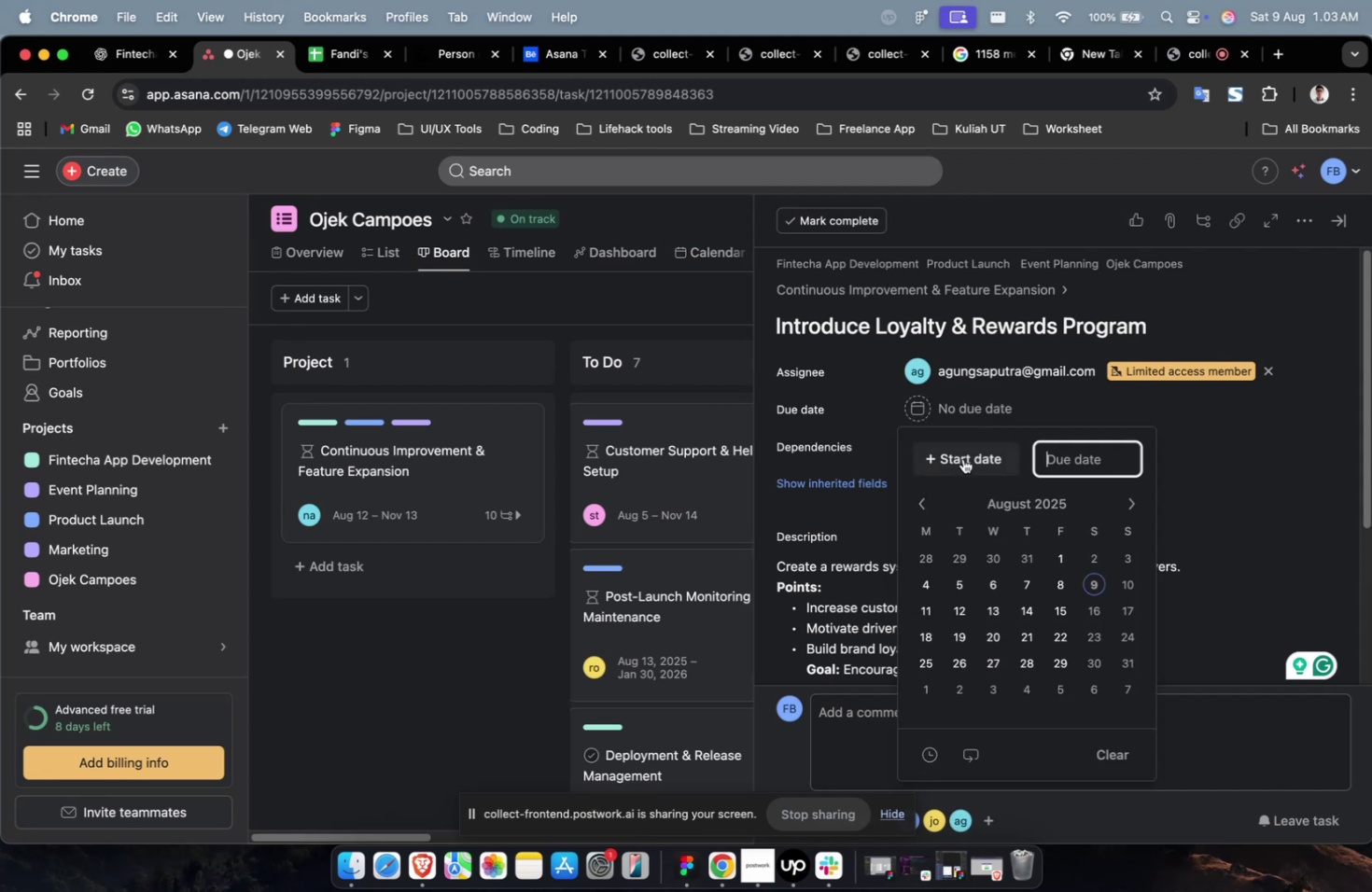 
triple_click([961, 459])
 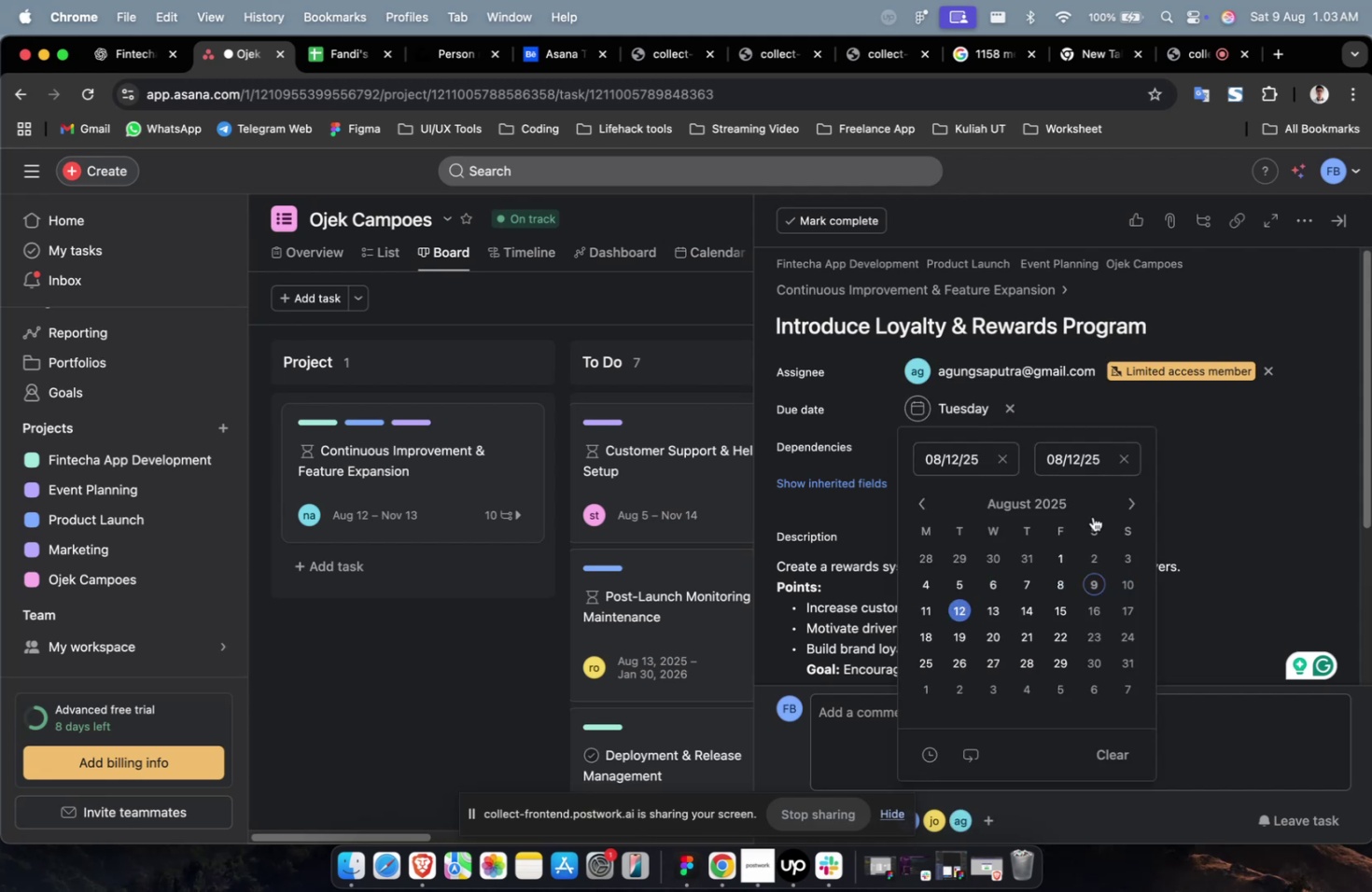 
triple_click([1129, 502])
 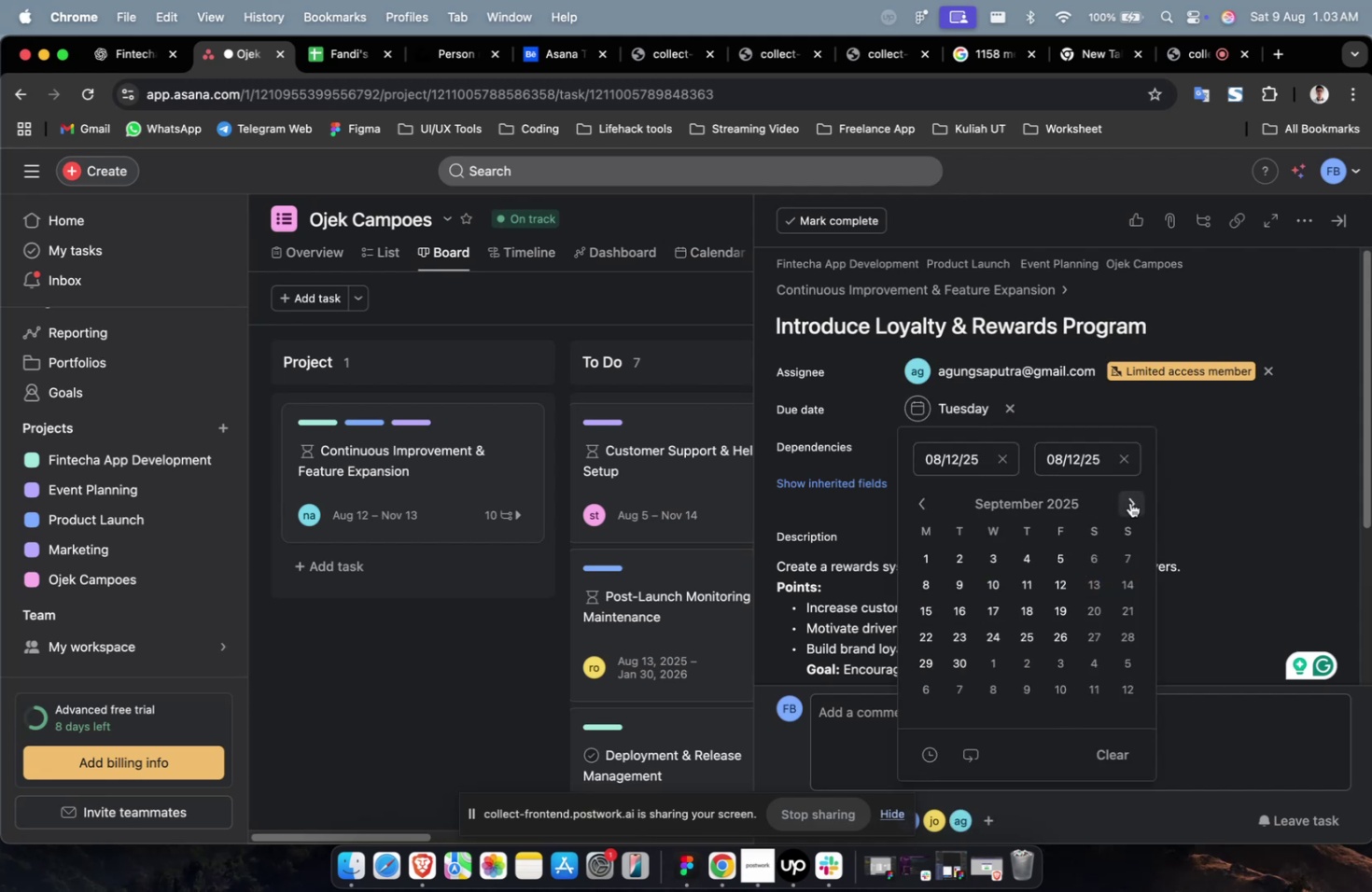 
triple_click([1129, 502])
 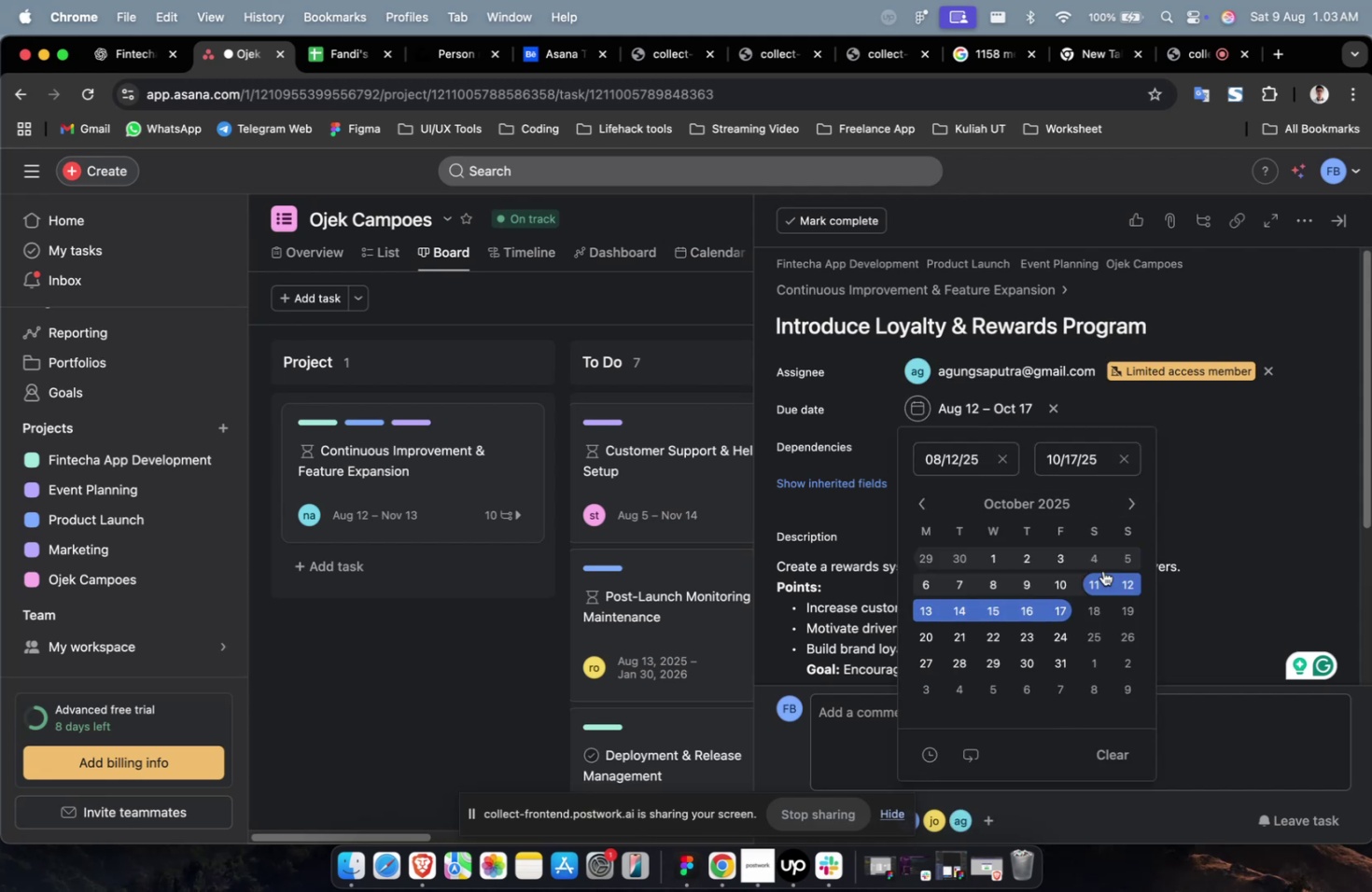 
triple_click([1239, 464])
 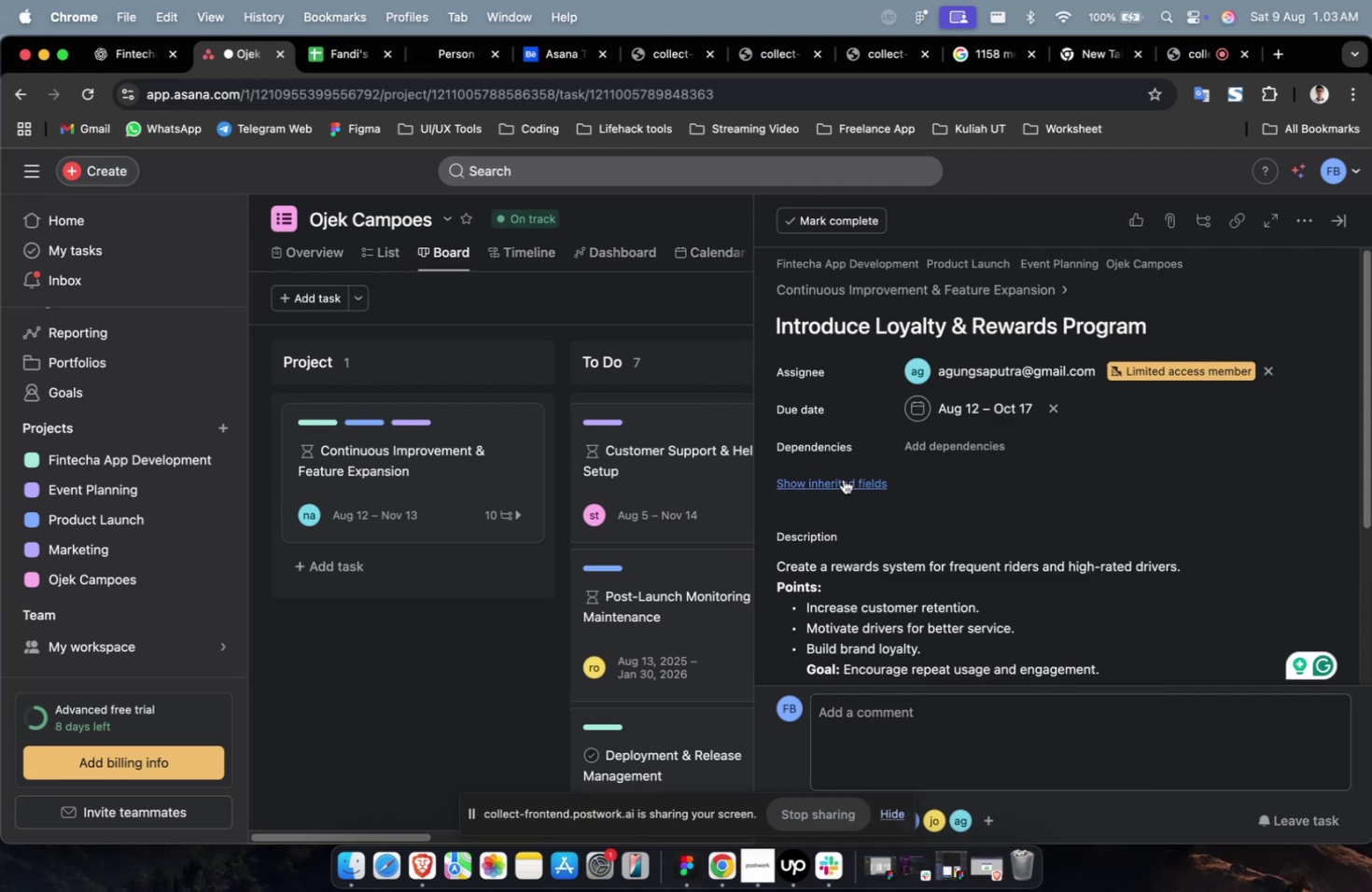 
triple_click([843, 479])
 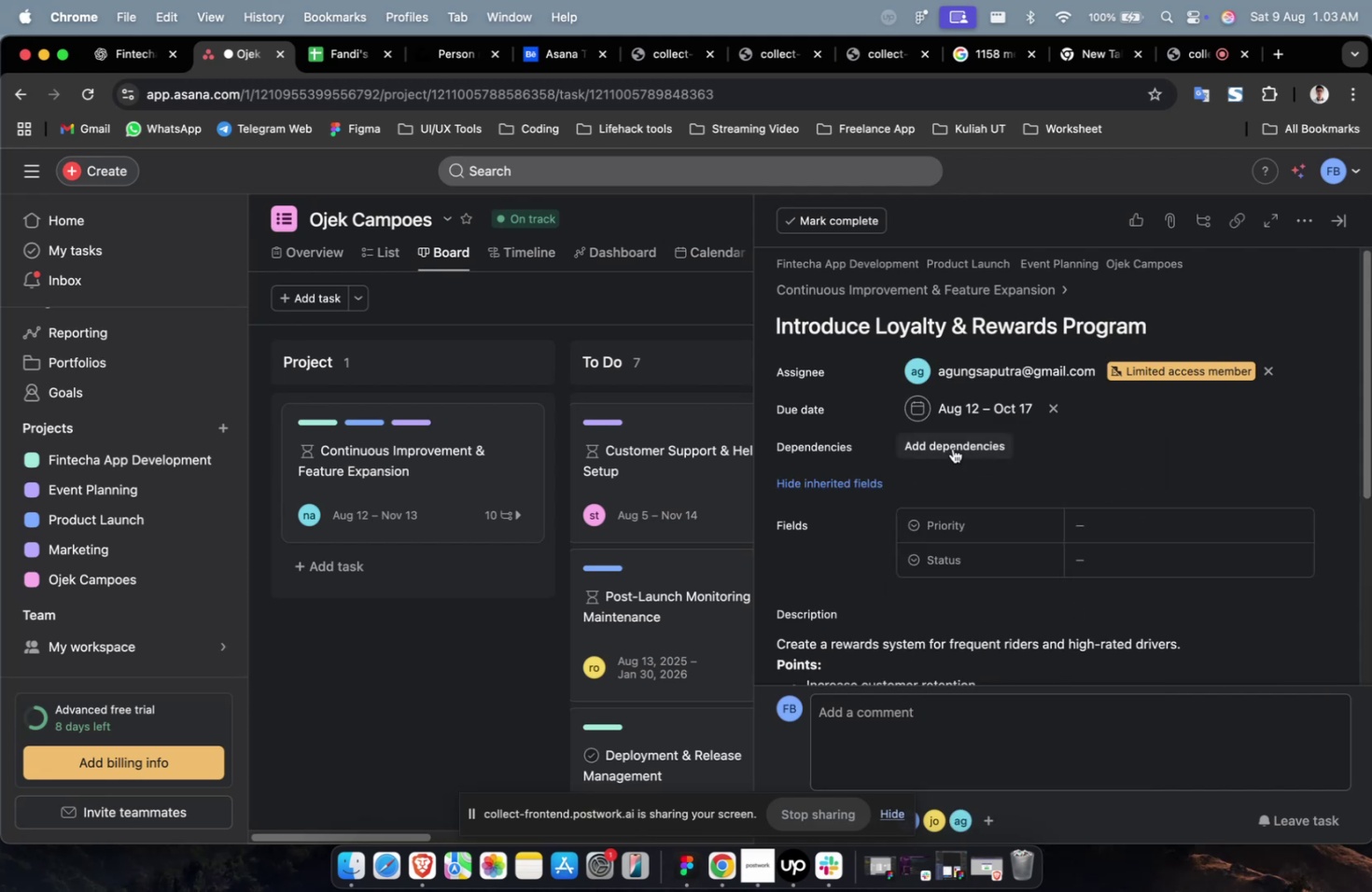 
triple_click([952, 448])
 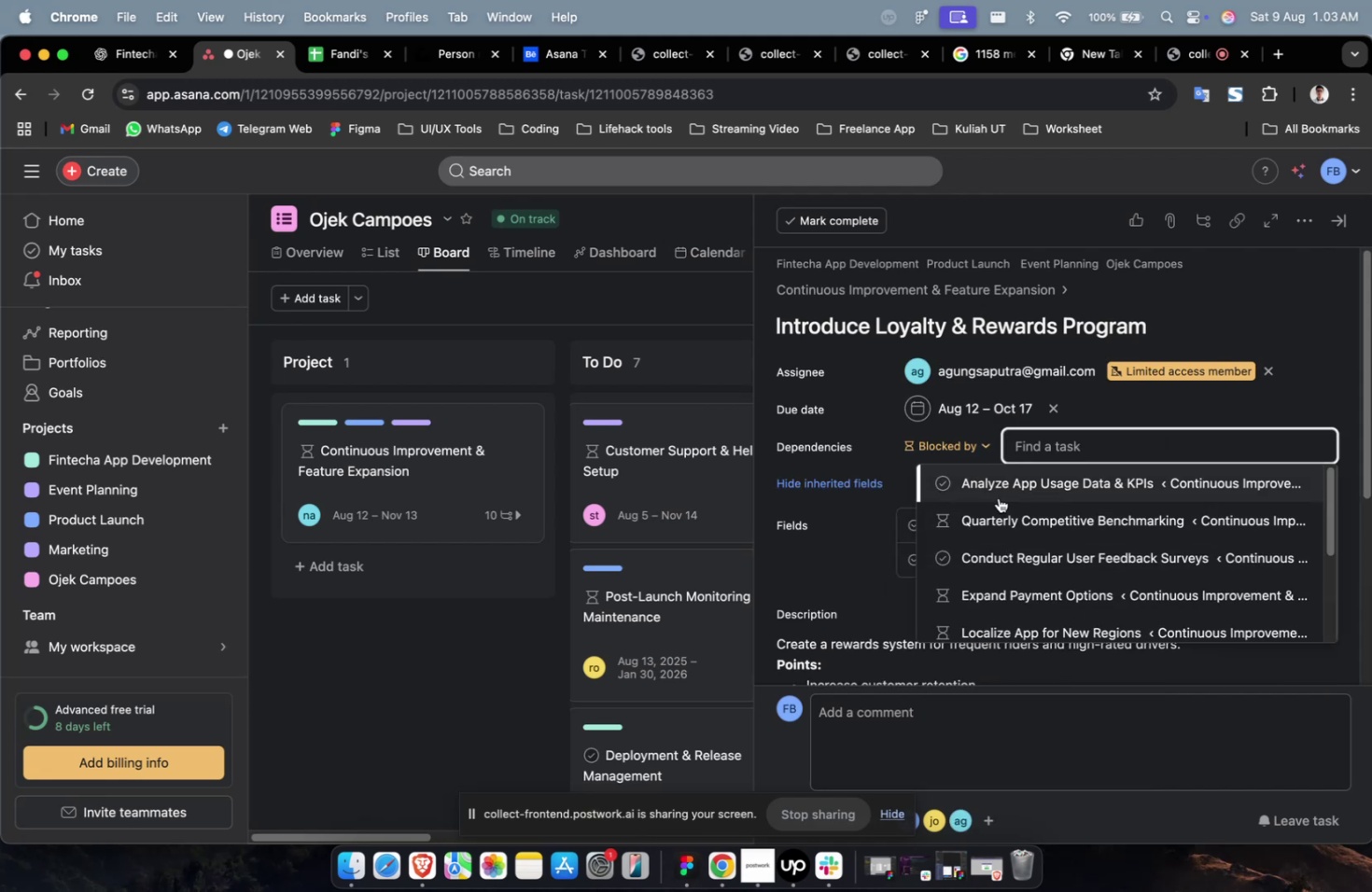 
left_click([998, 497])
 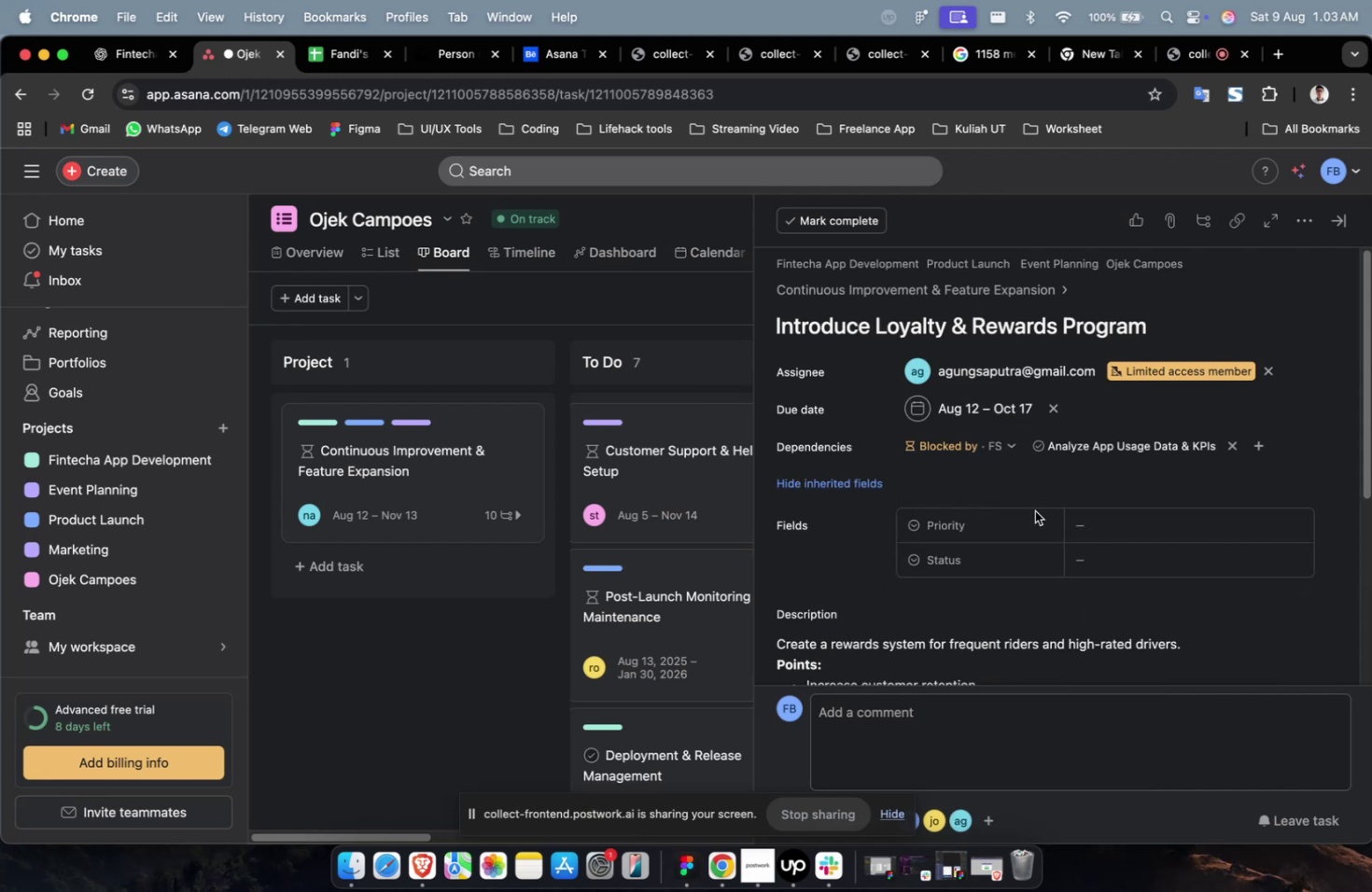 
double_click([1095, 517])
 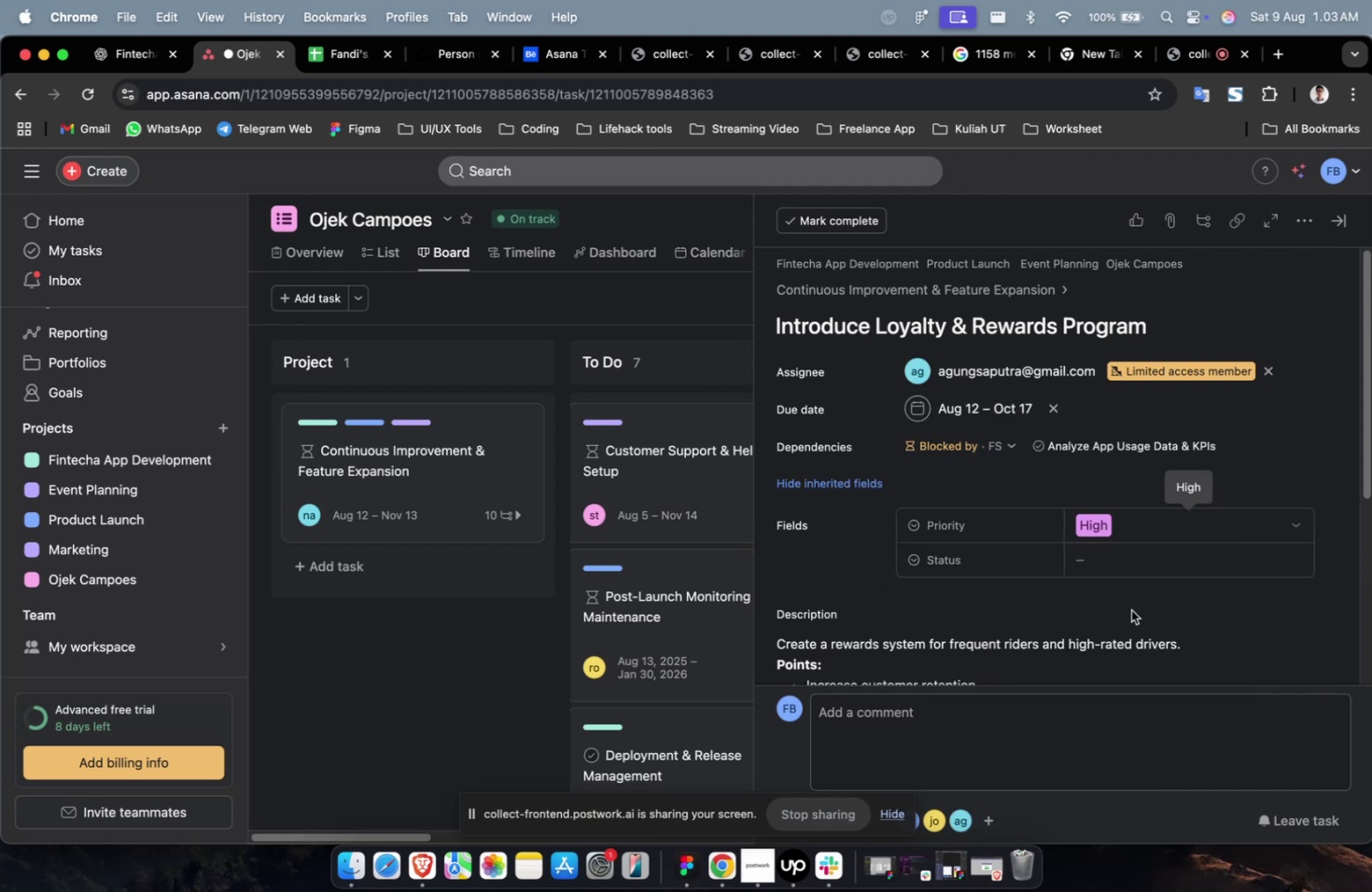 
triple_click([1141, 577])
 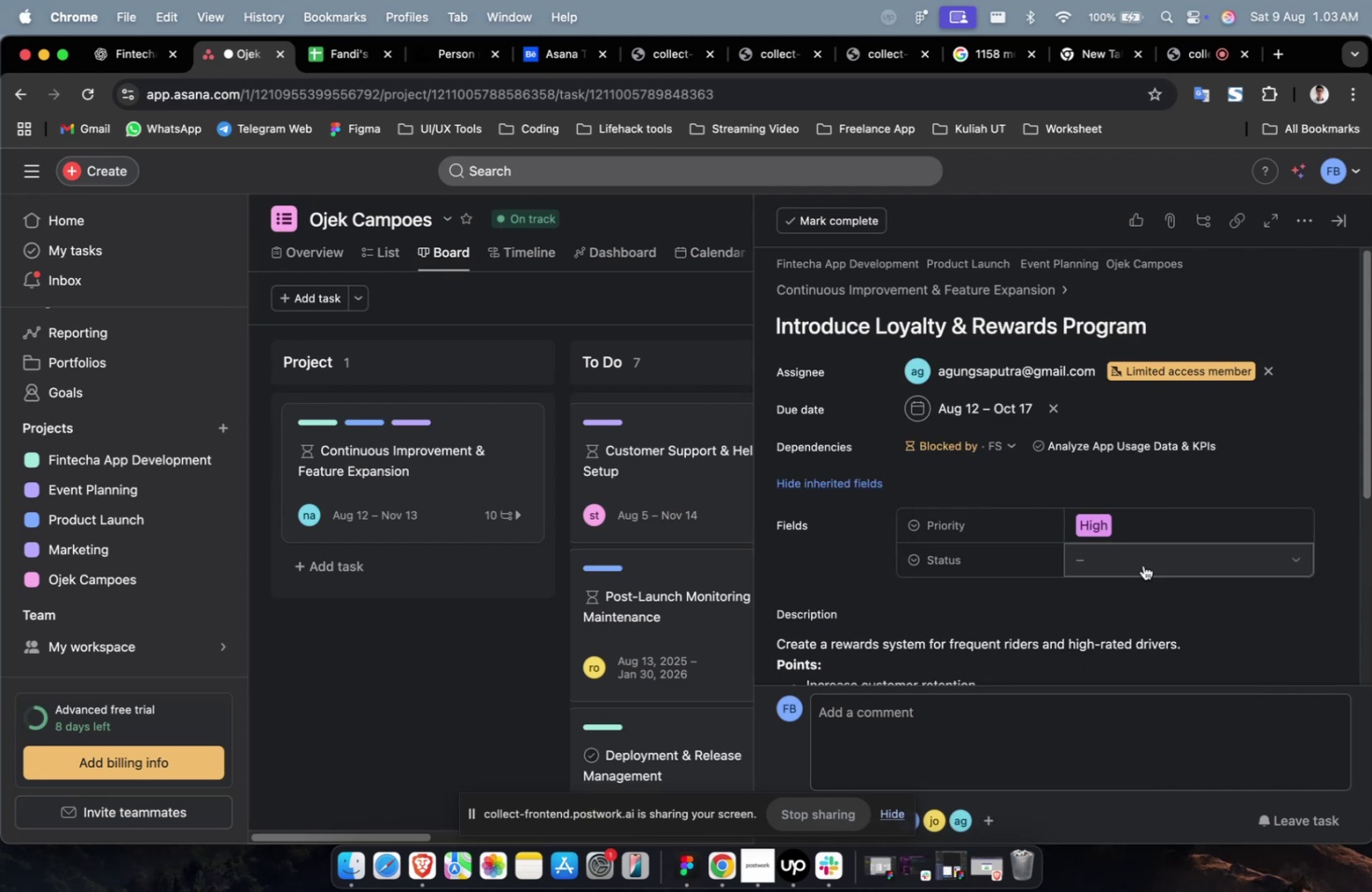 
triple_click([1142, 564])
 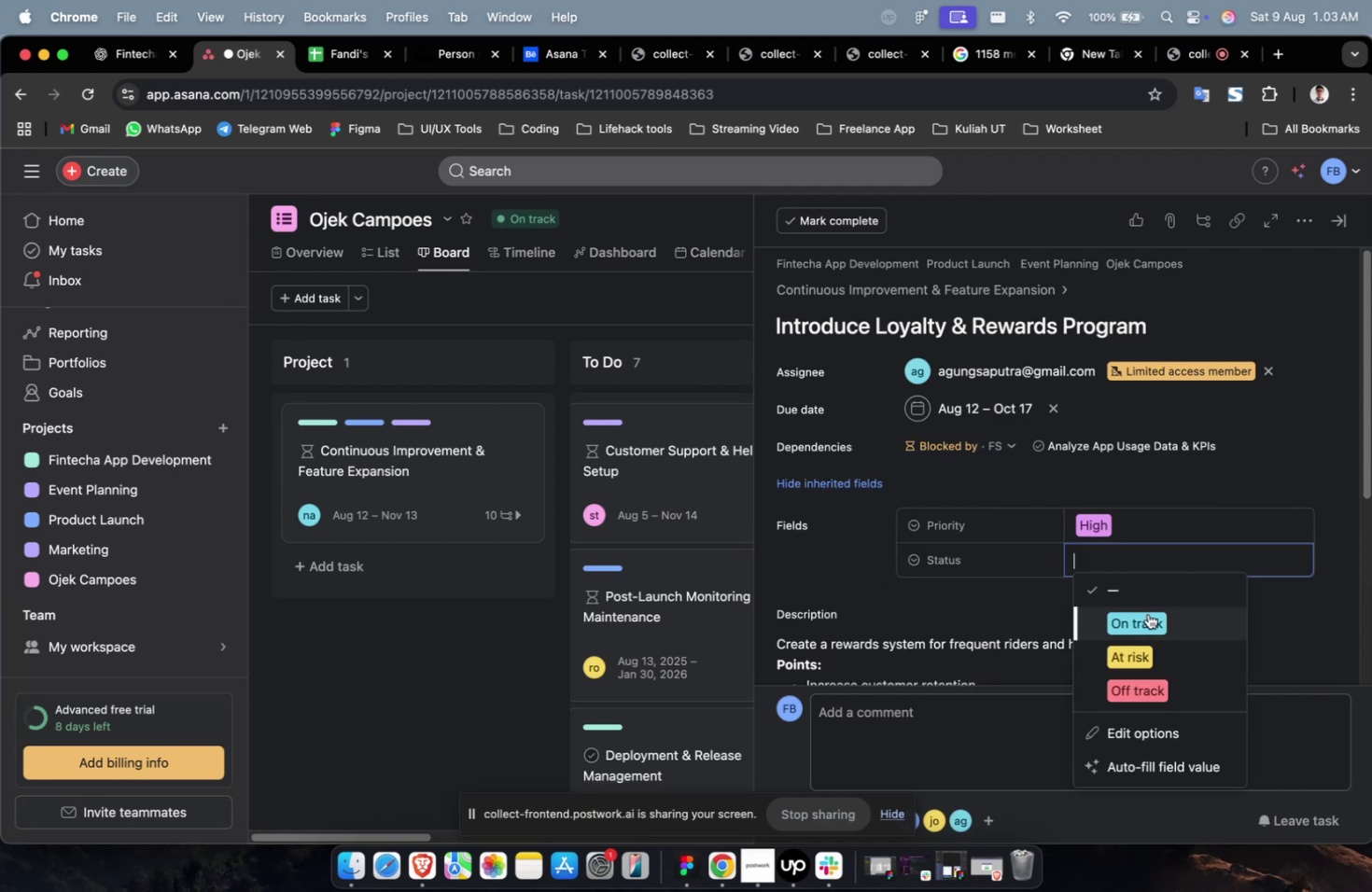 
triple_click([1147, 614])
 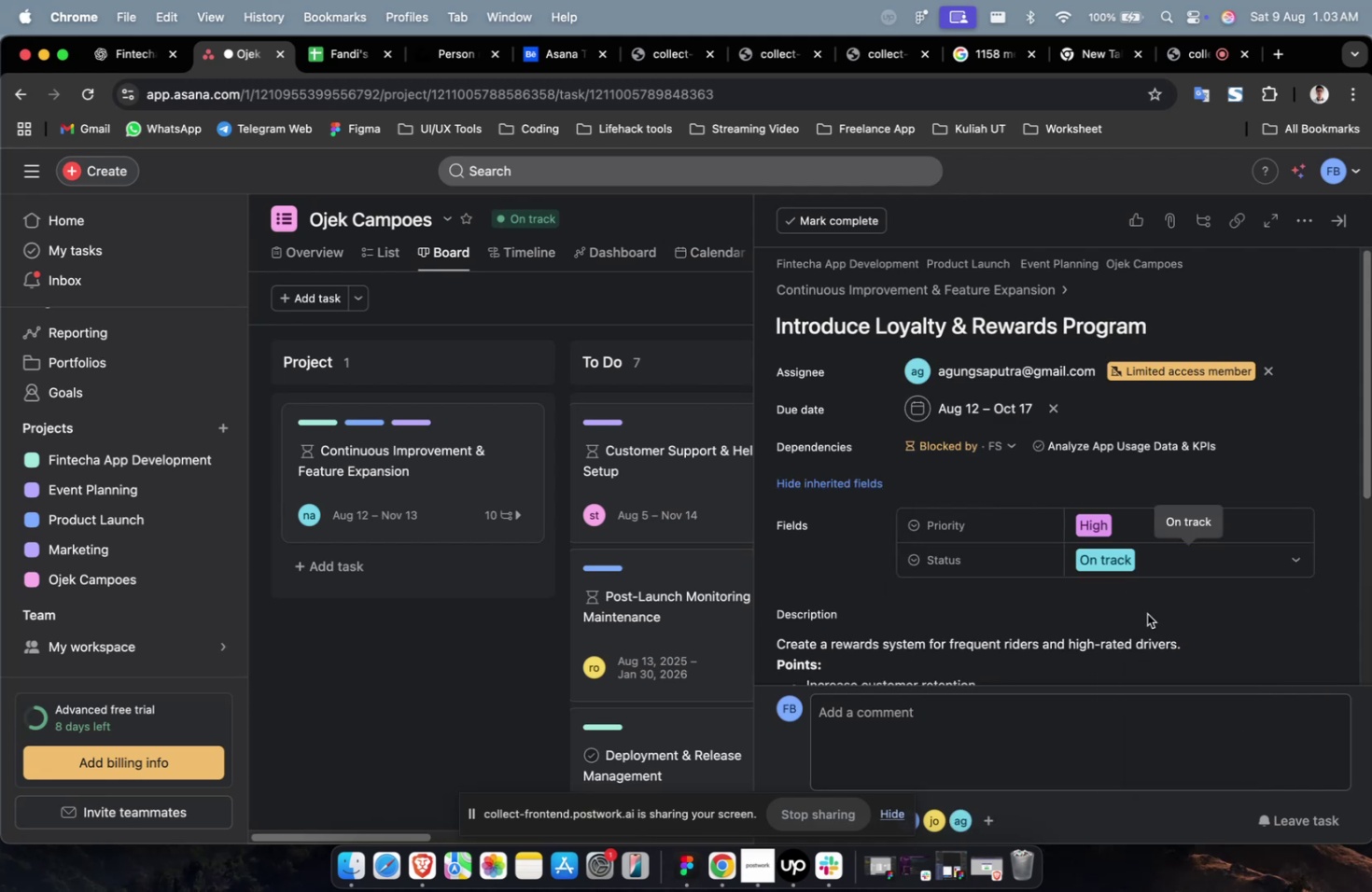 
scroll: coordinate [1146, 613], scroll_direction: none, amount: 0.0
 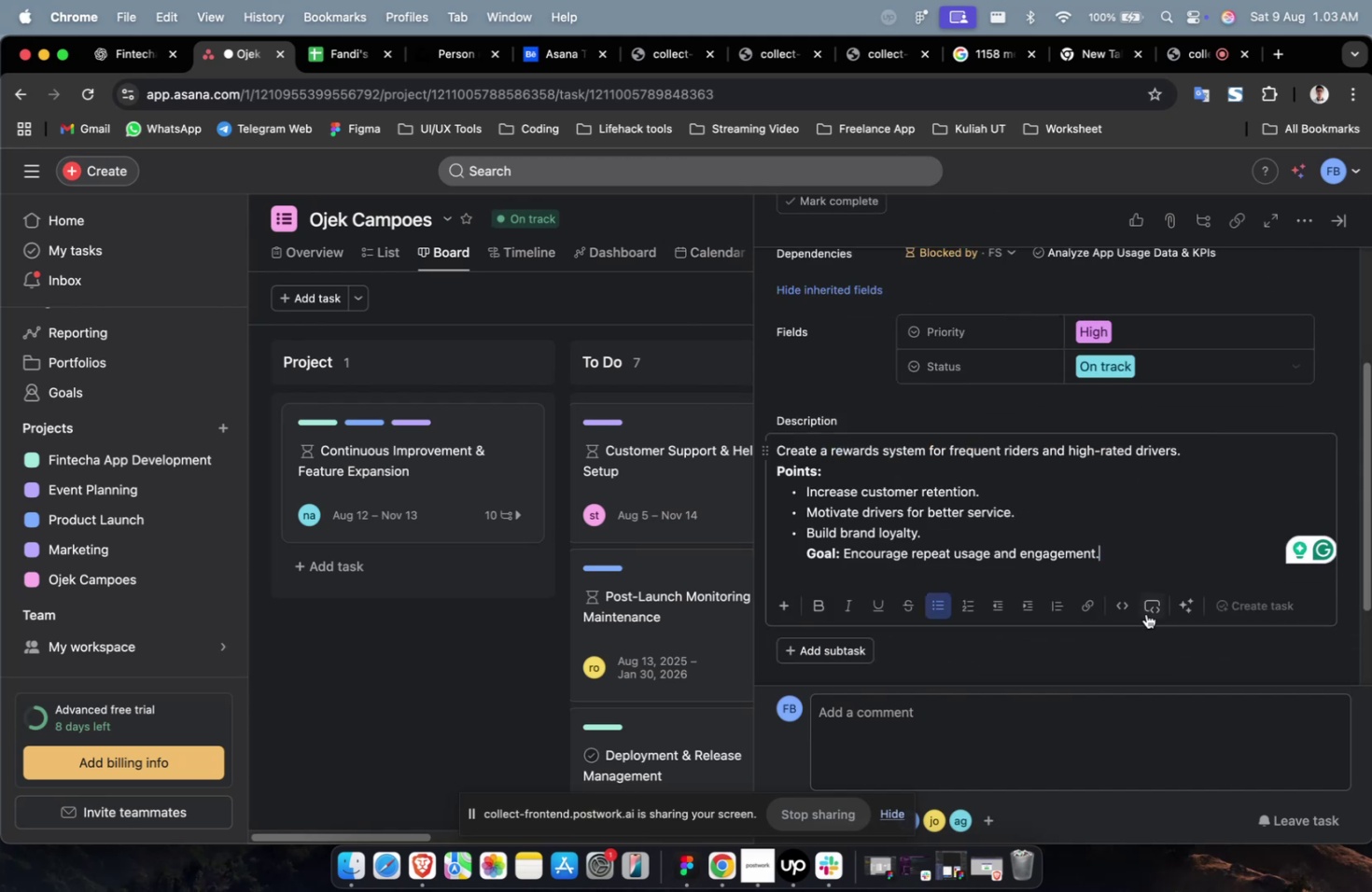 
scroll: coordinate [1144, 592], scroll_direction: down, amount: 29.0
 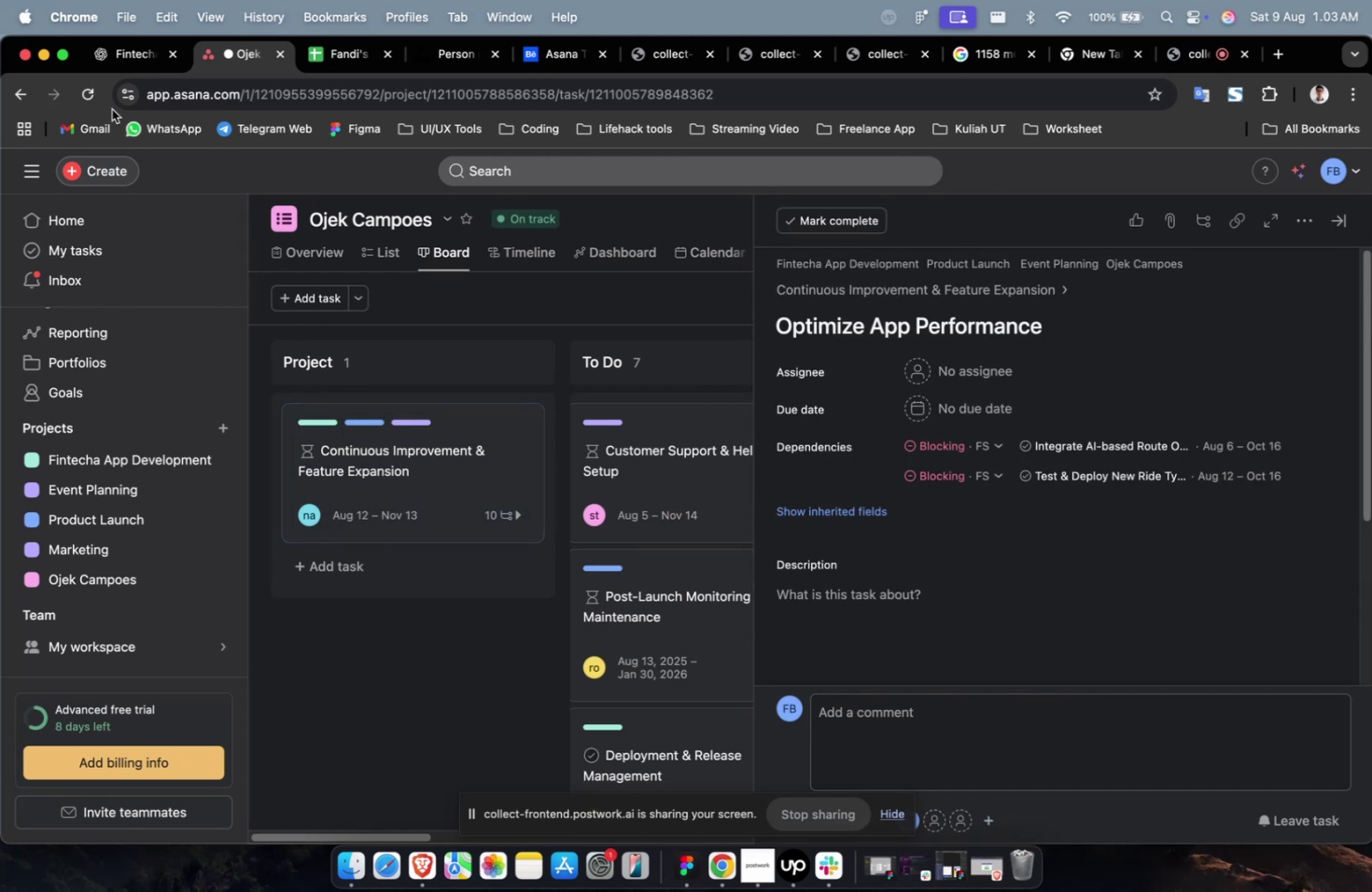 
left_click([136, 63])
 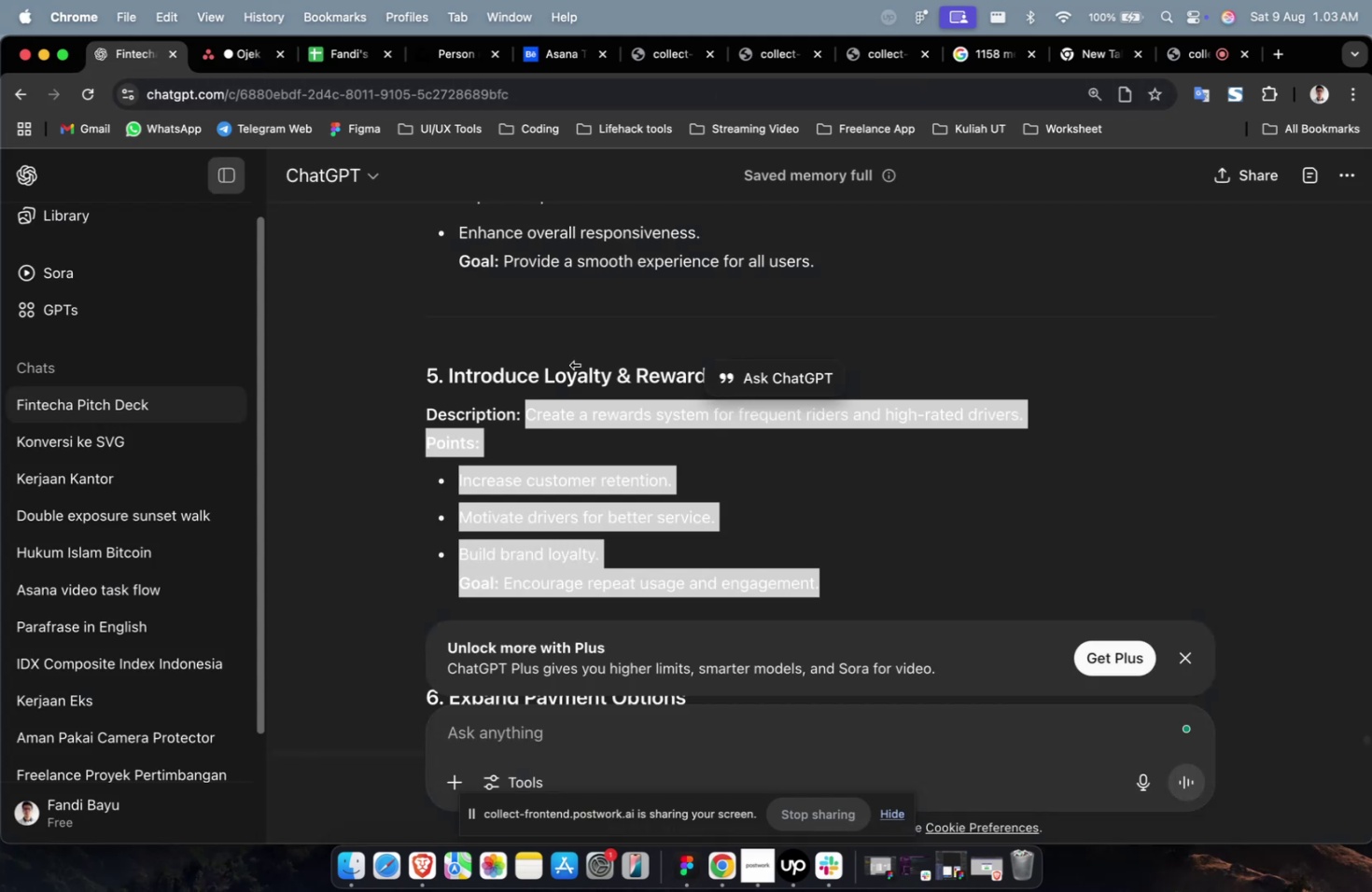 
scroll: coordinate [634, 409], scroll_direction: up, amount: 8.0
 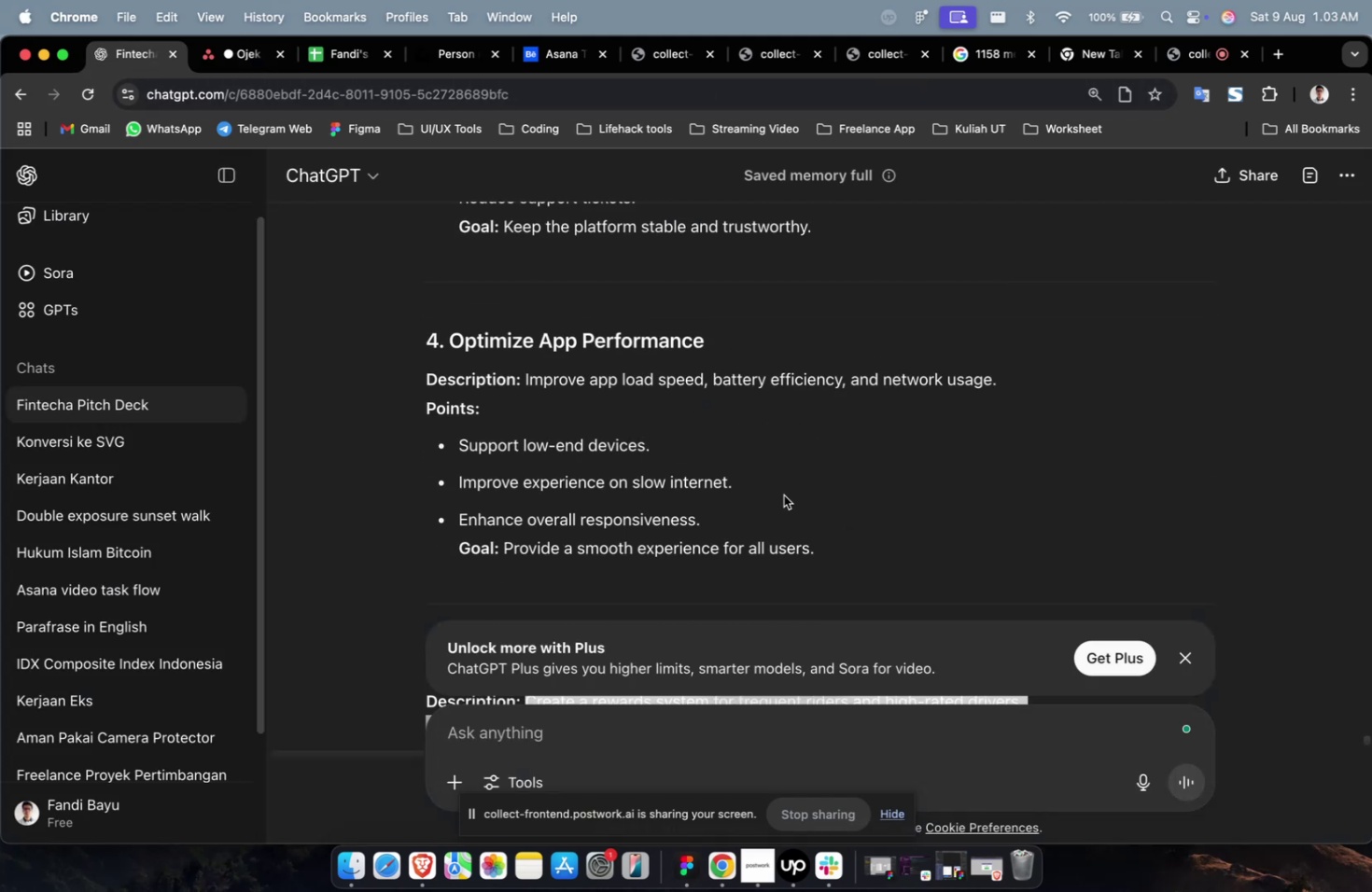 
left_click_drag(start_coordinate=[837, 549], to_coordinate=[525, 385])
 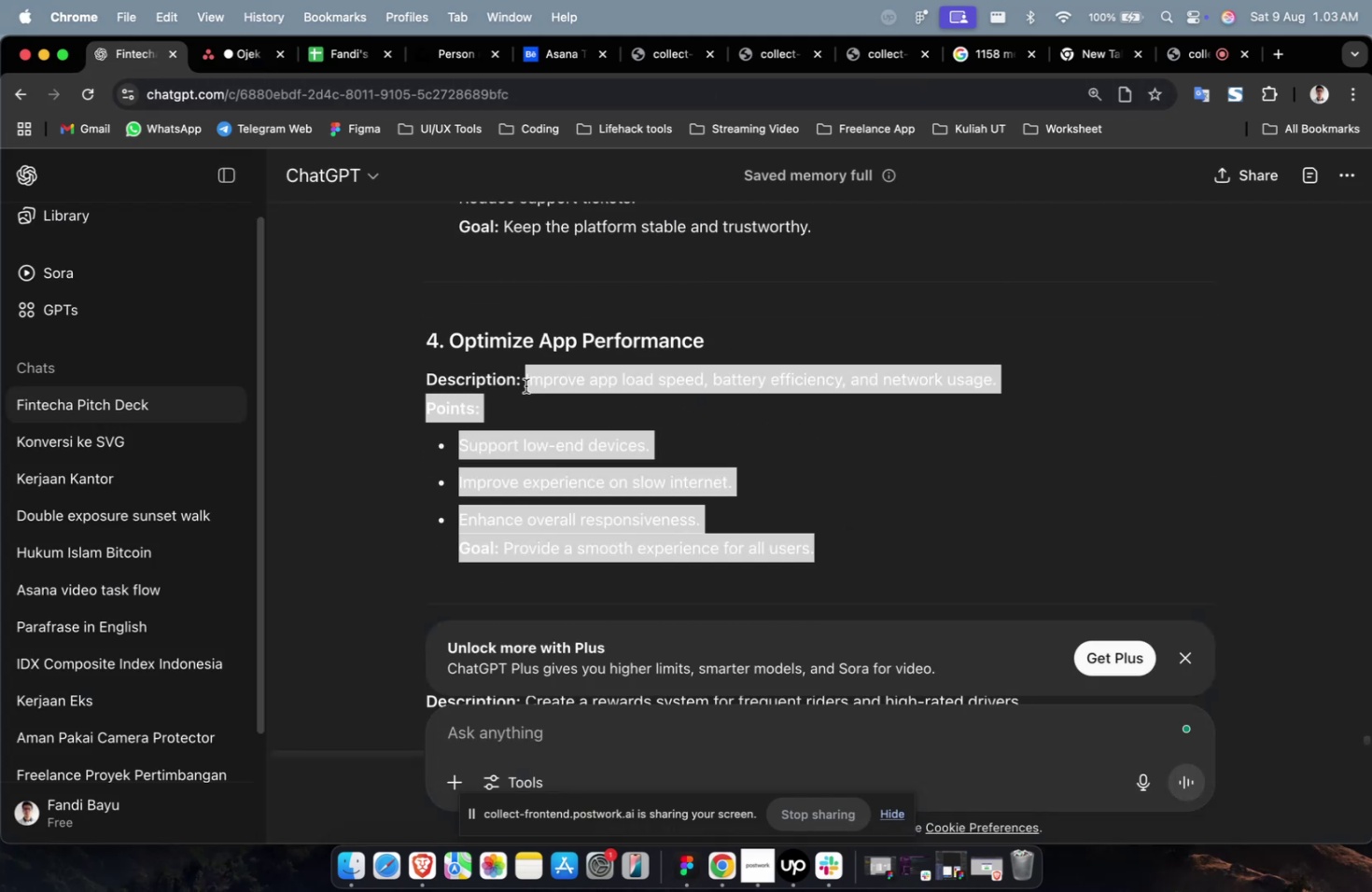 
key(Meta+C)
 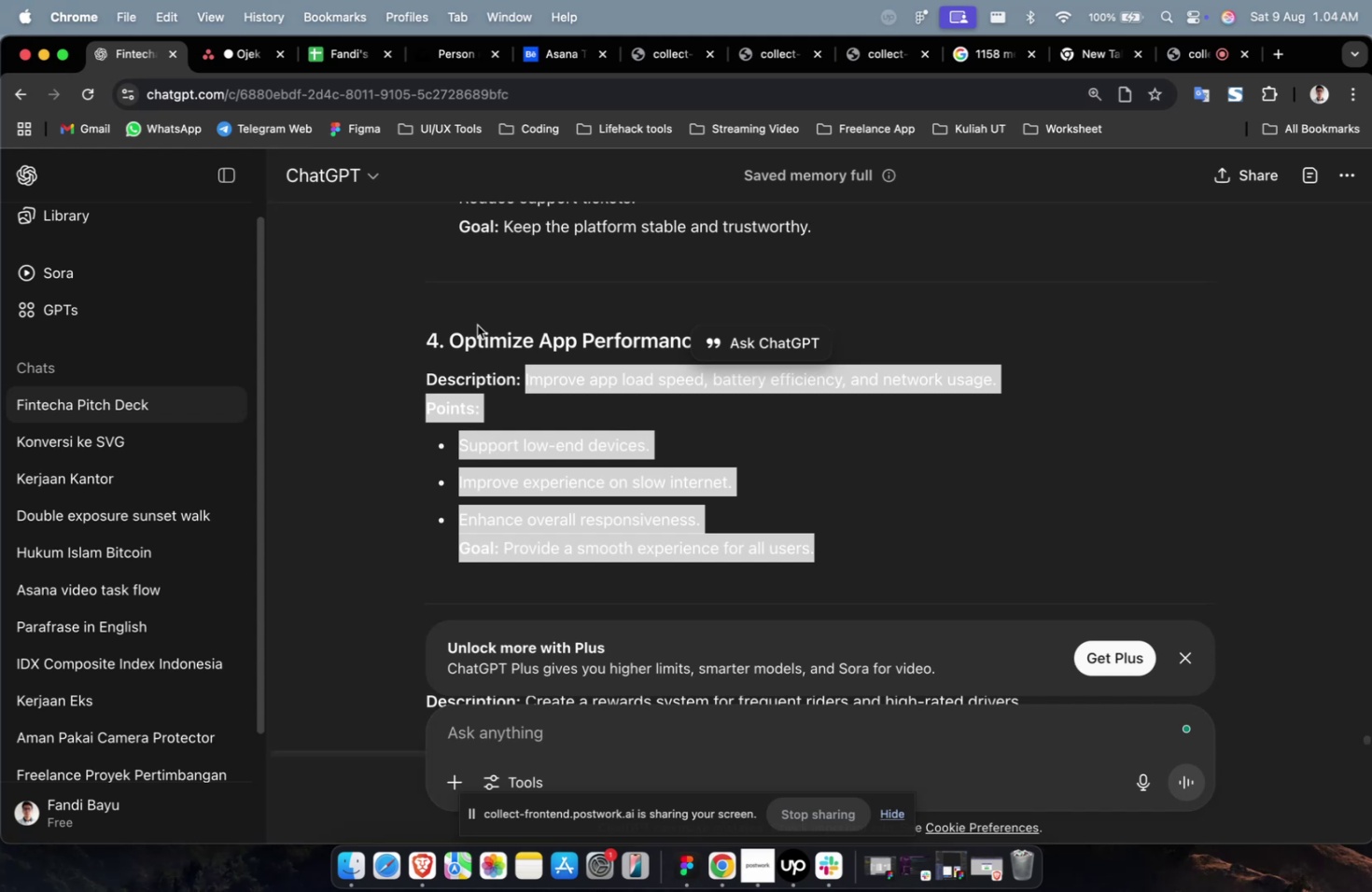 
wait(21.29)
 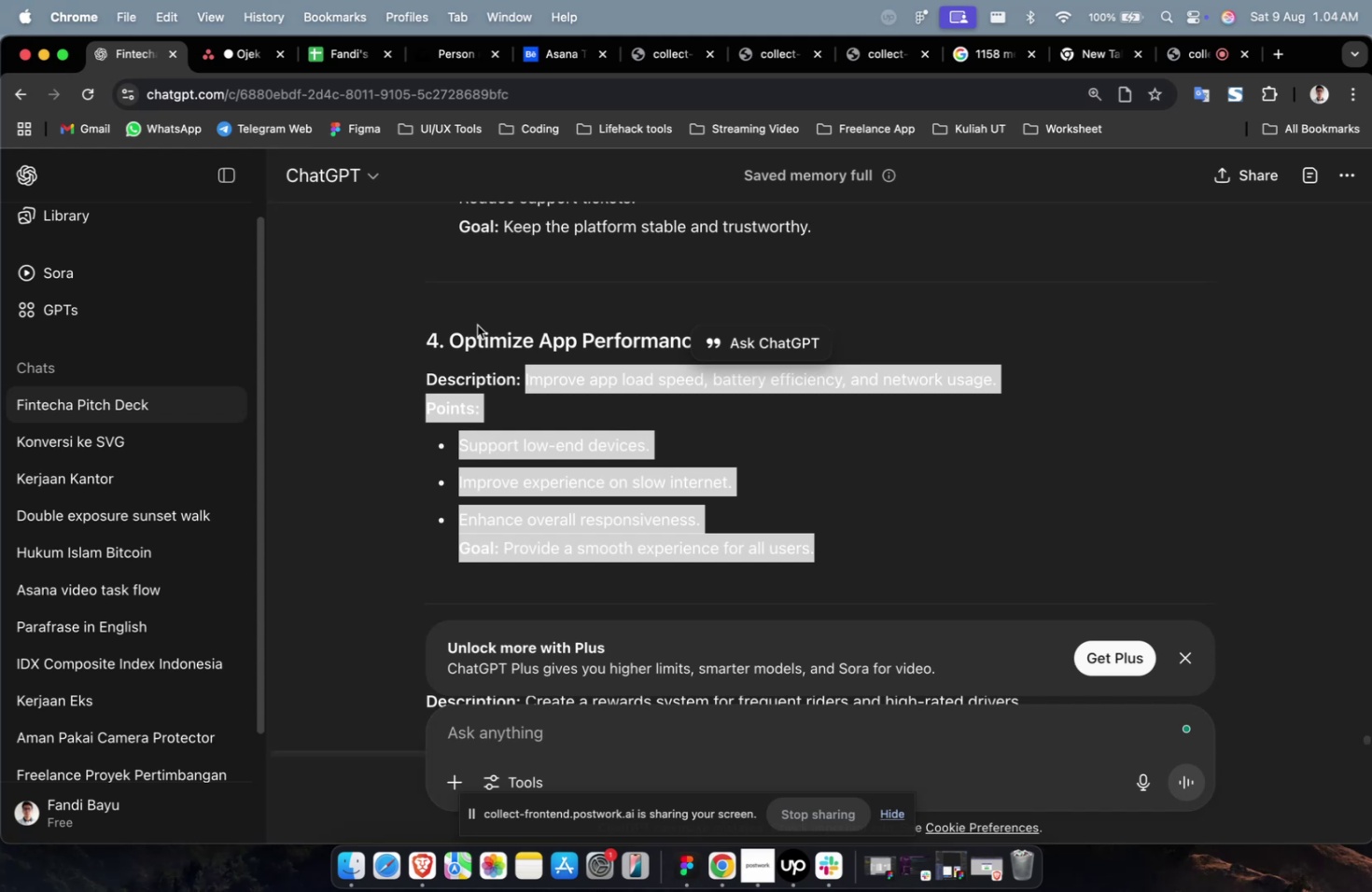 
key(Meta+C)
 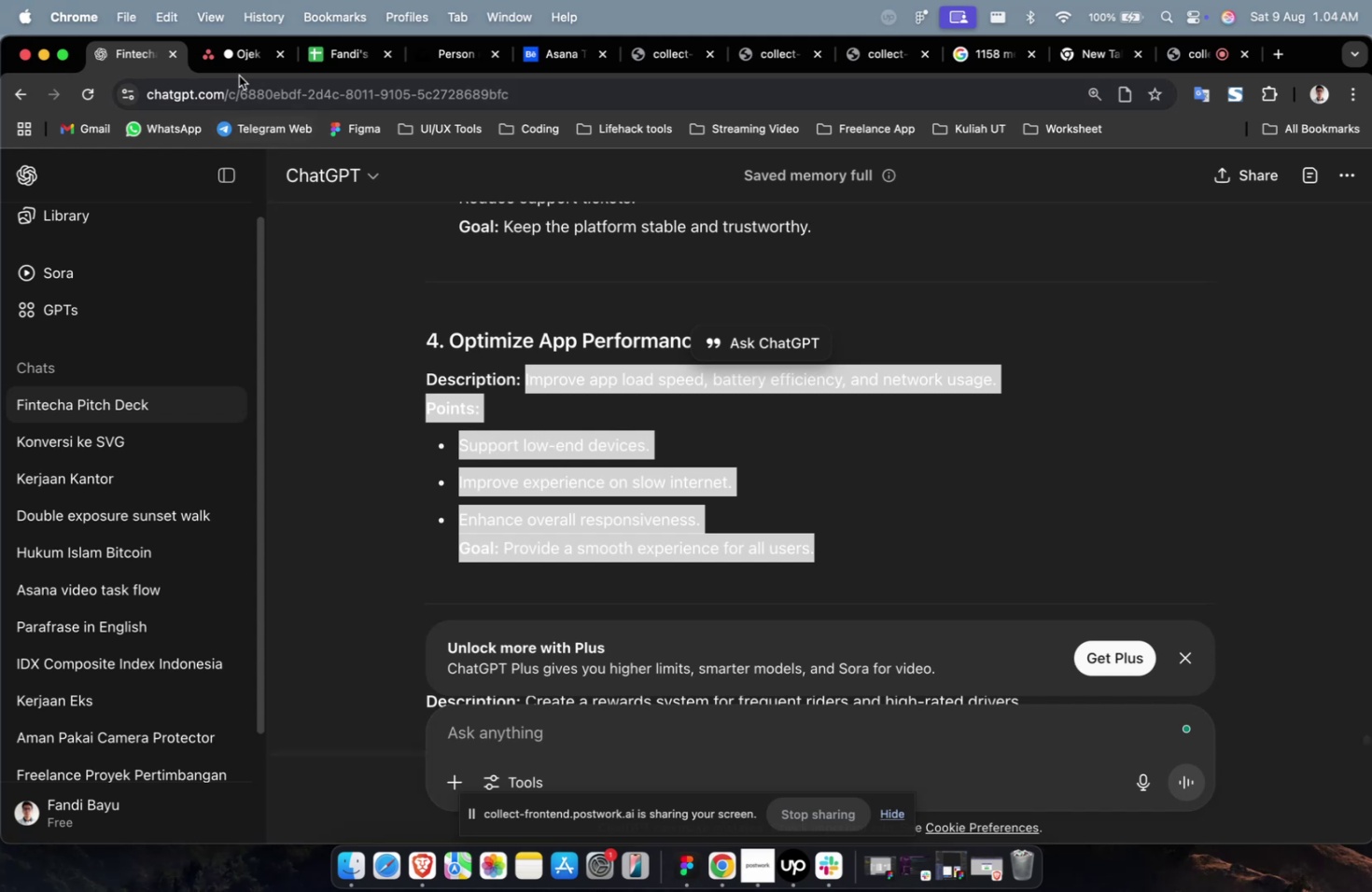 
left_click([235, 68])
 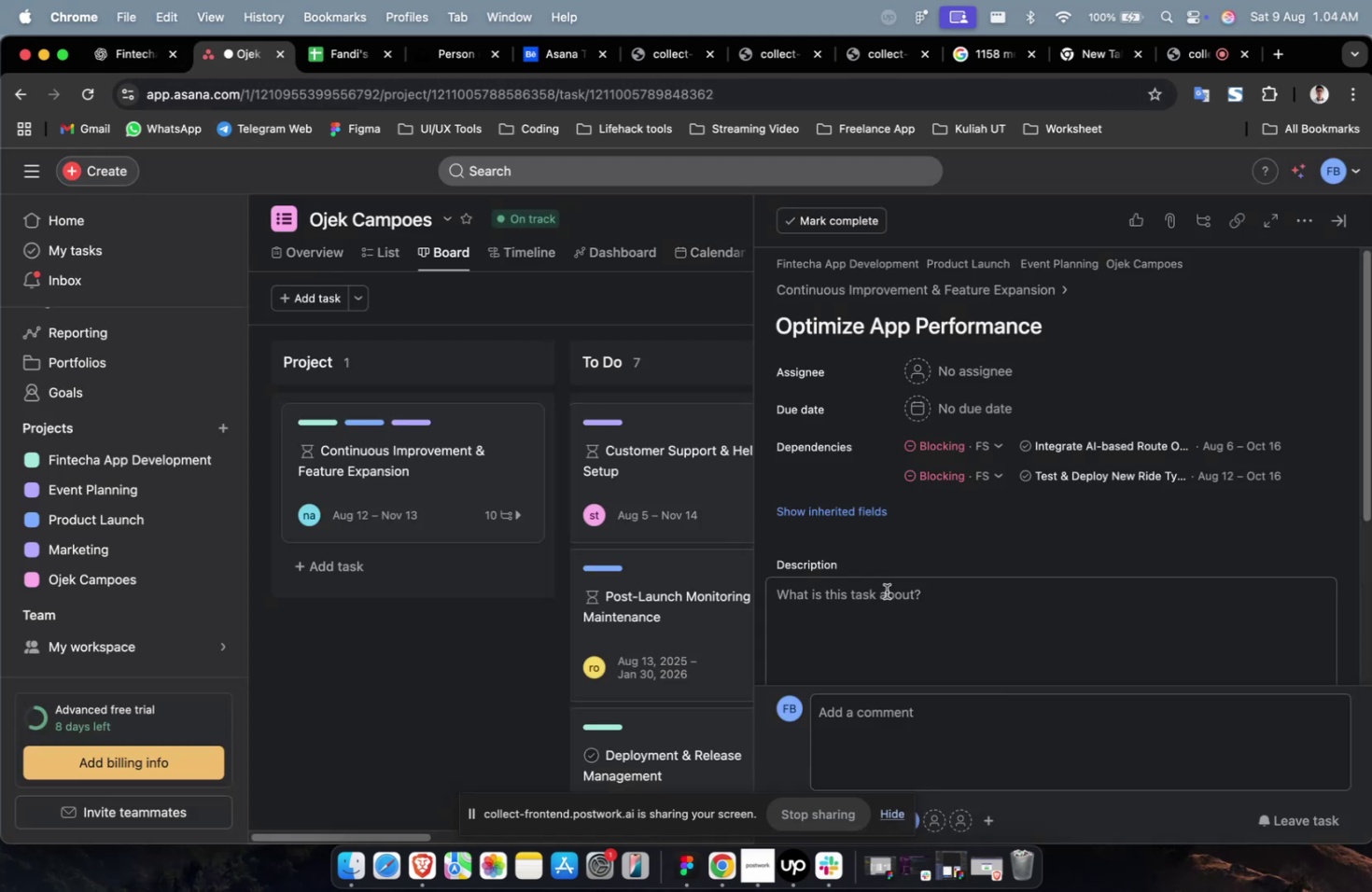 
left_click([896, 595])
 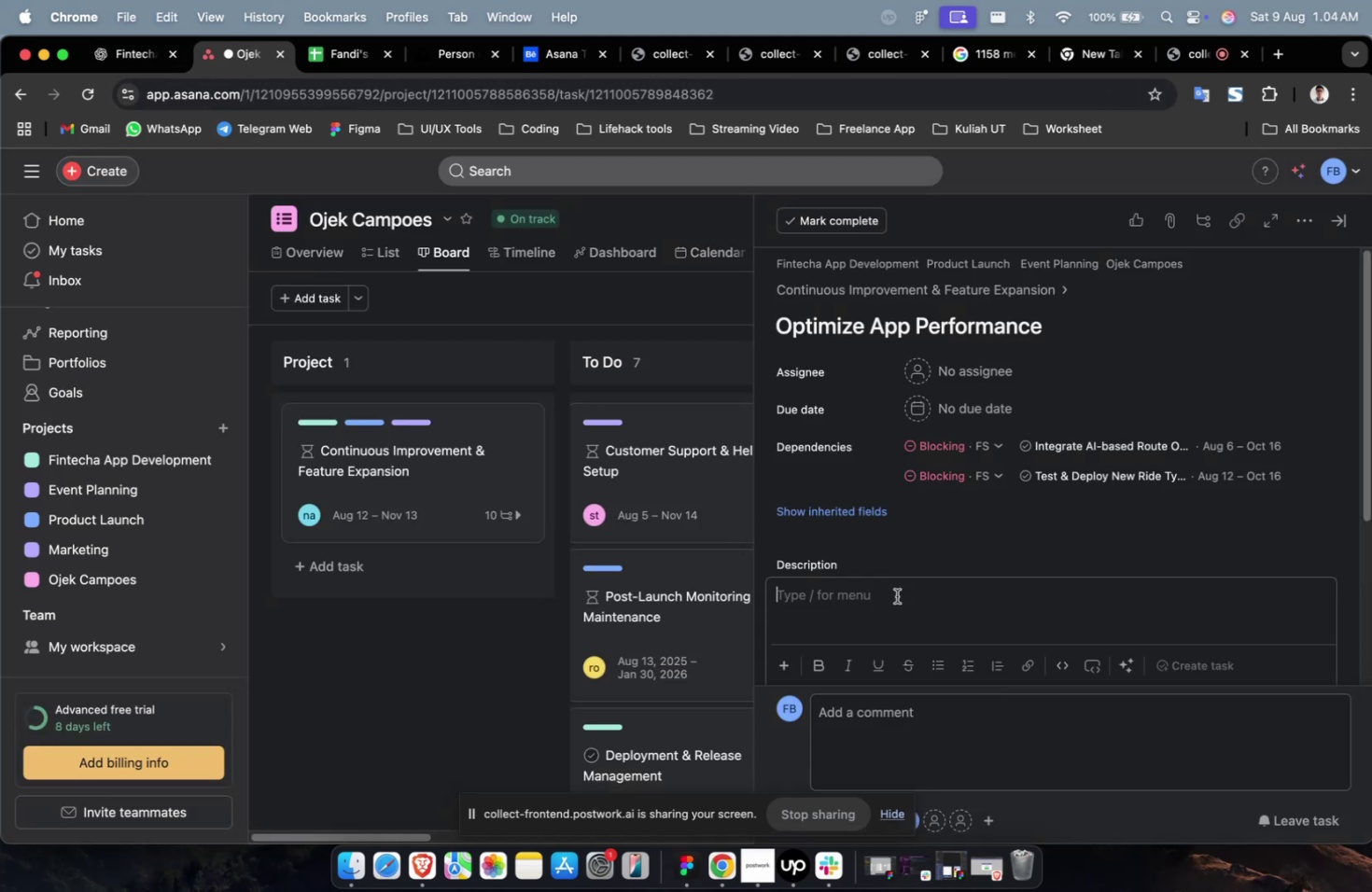 
key(Meta+V)
 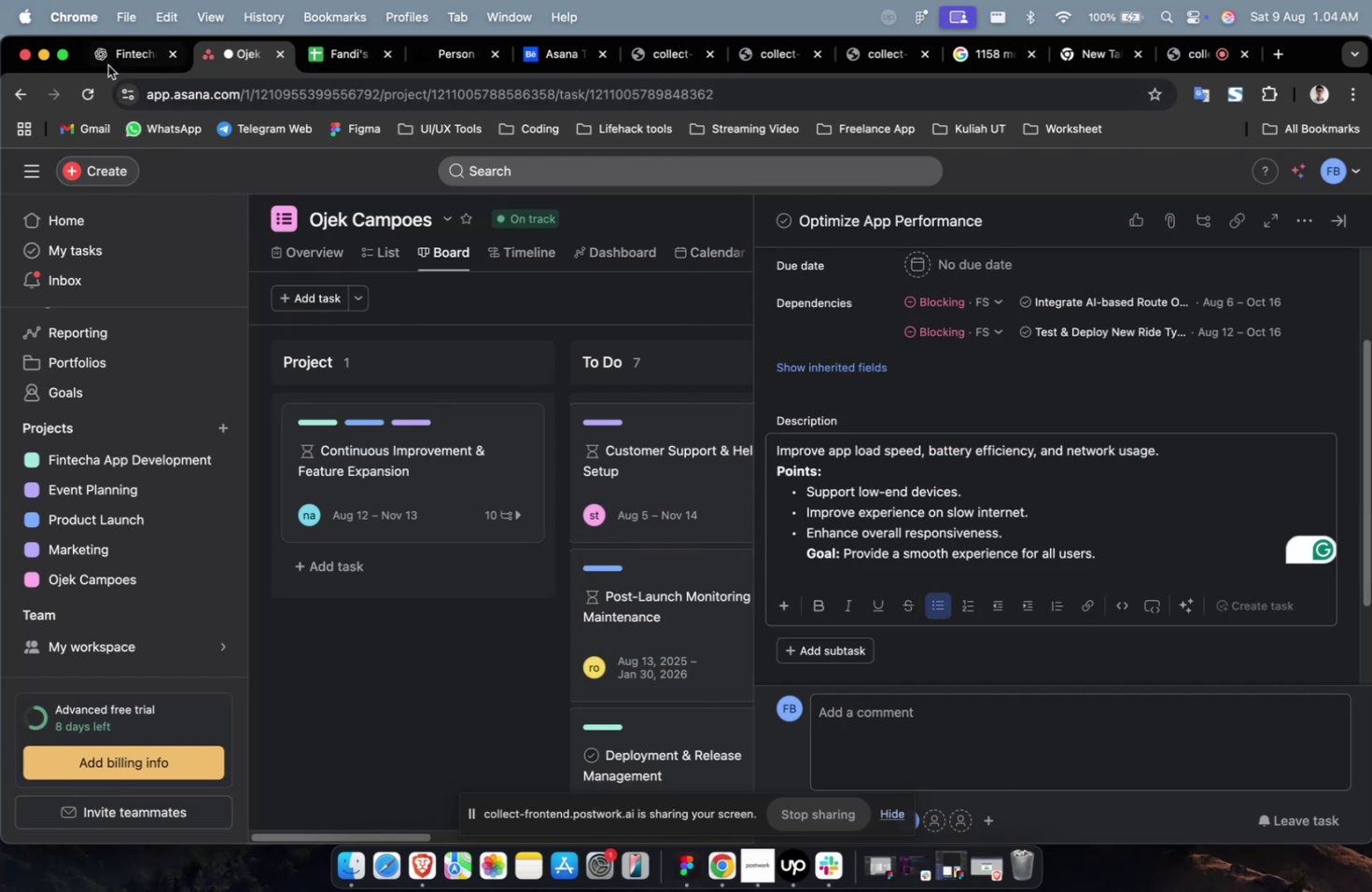 
scroll: coordinate [411, 365], scroll_direction: up, amount: 9.0
 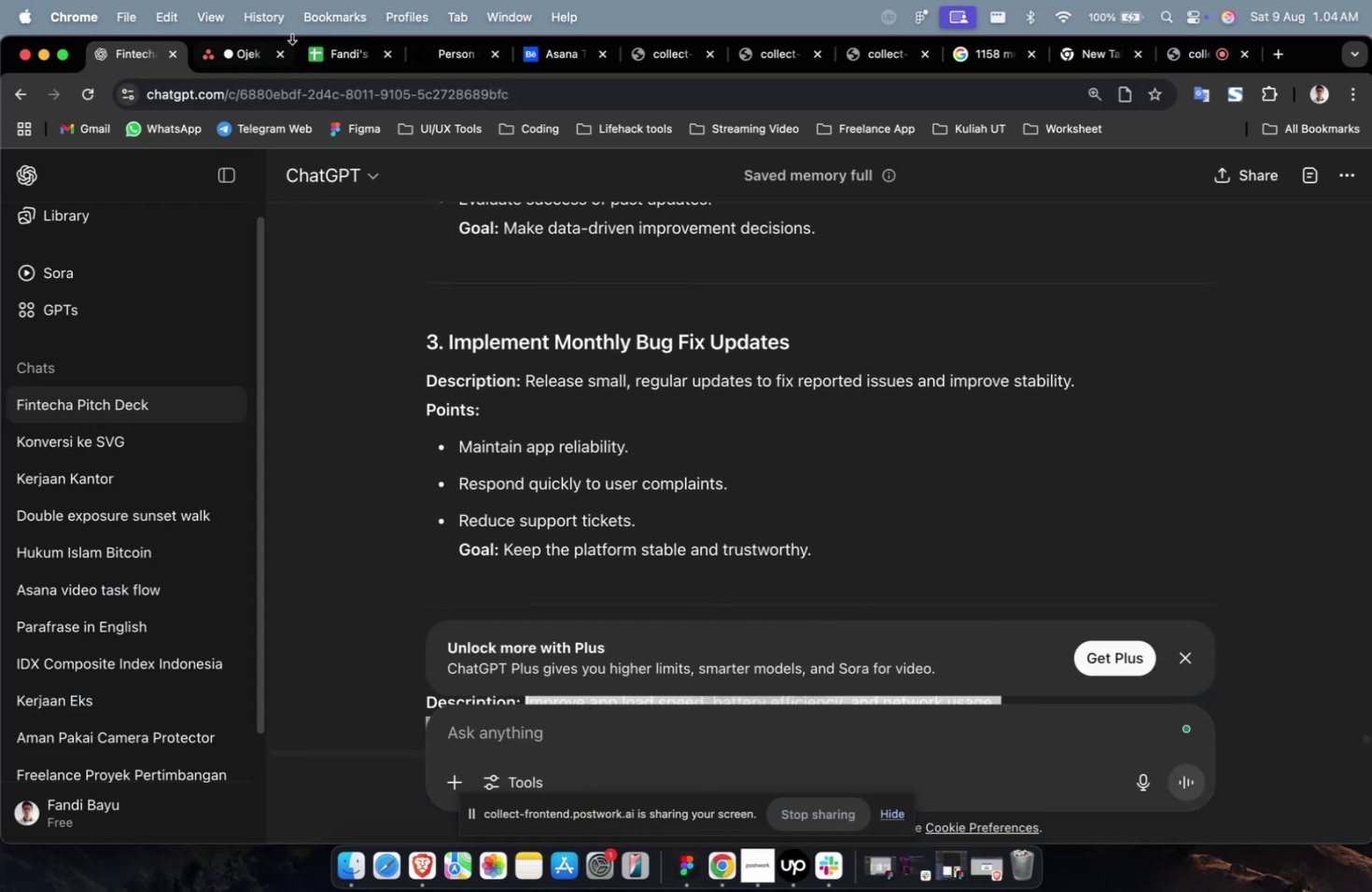 
left_click([229, 57])
 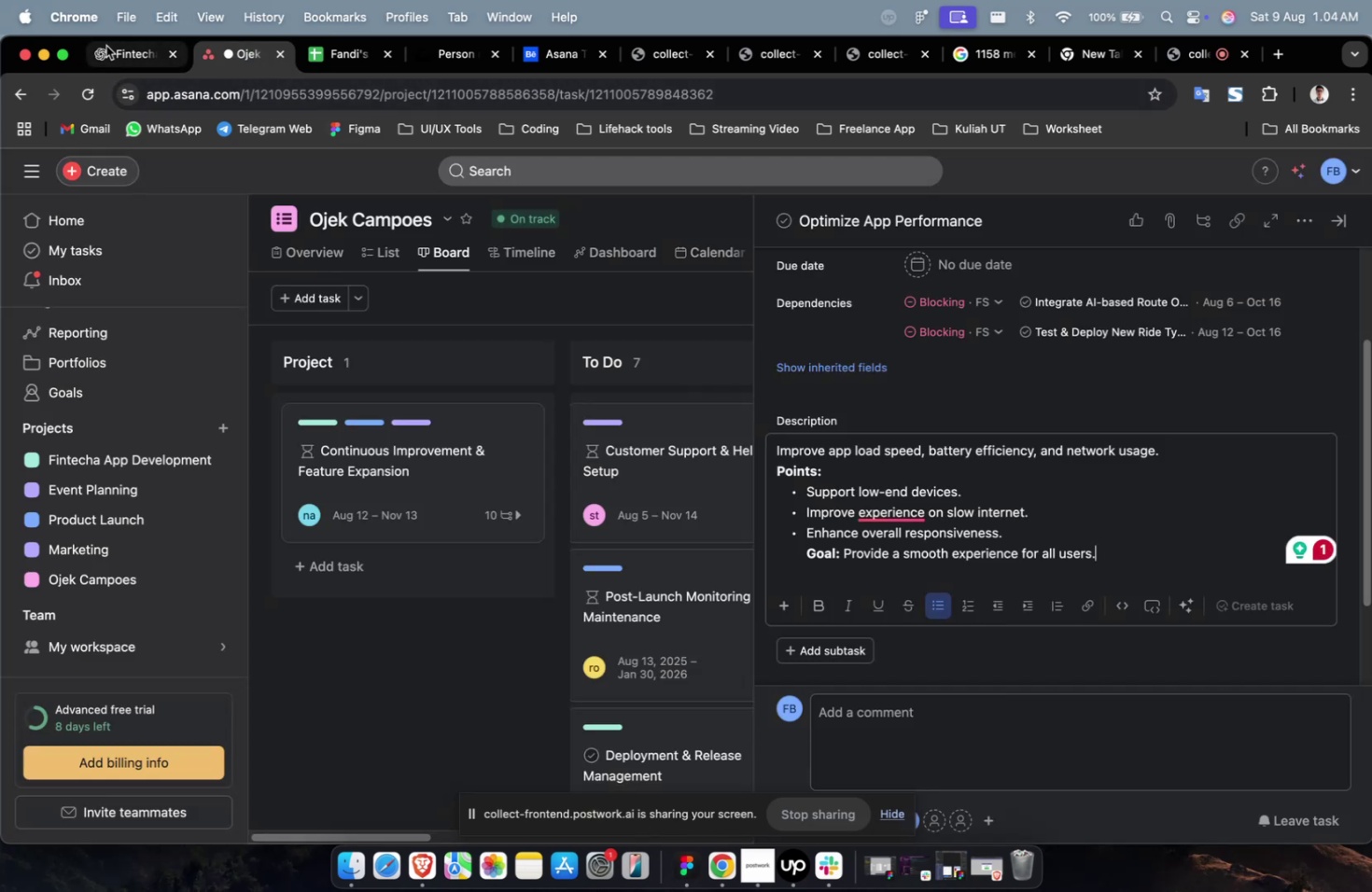 
scroll: coordinate [406, 307], scroll_direction: down, amount: 9.0
 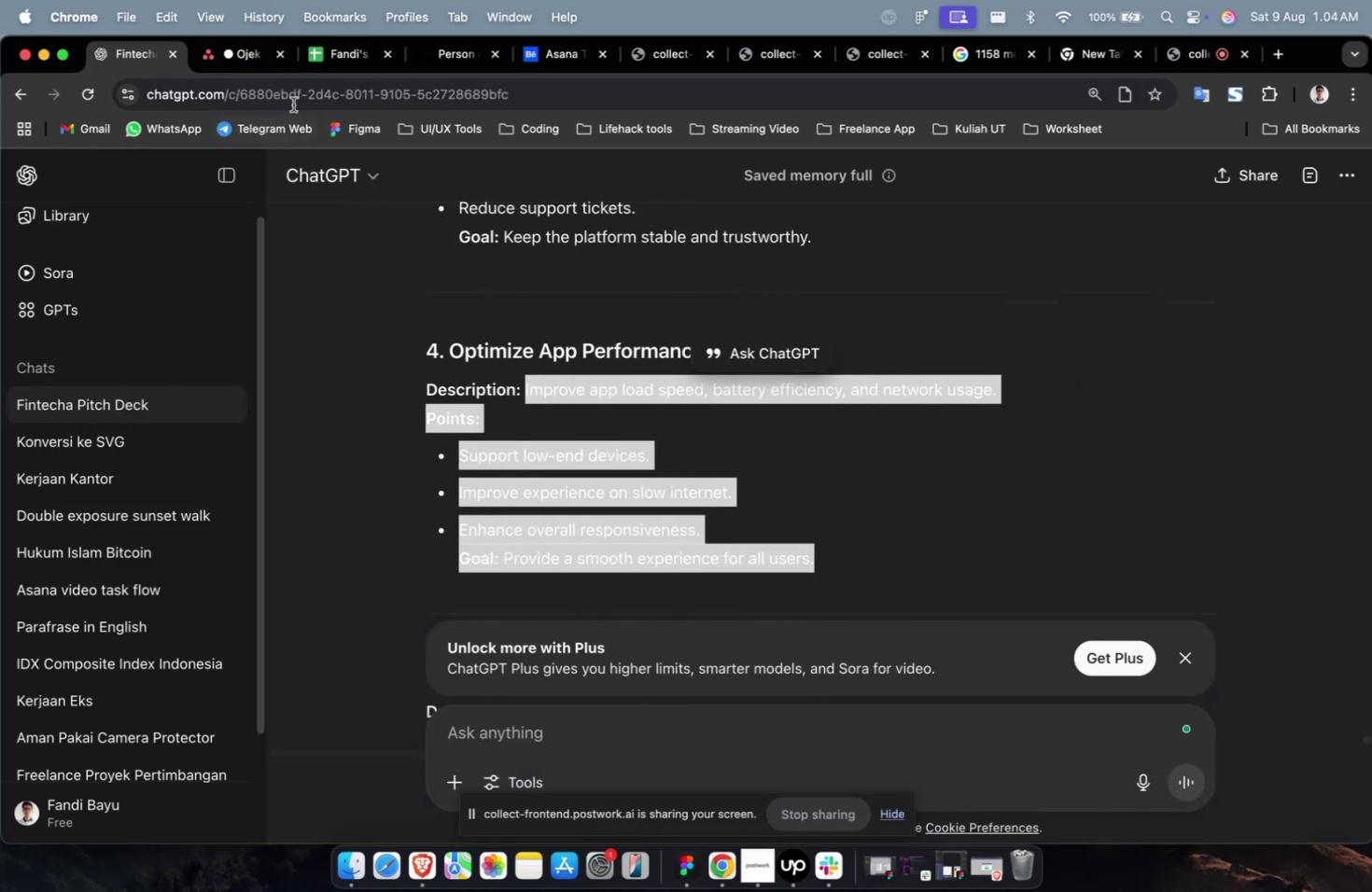 
left_click([236, 70])
 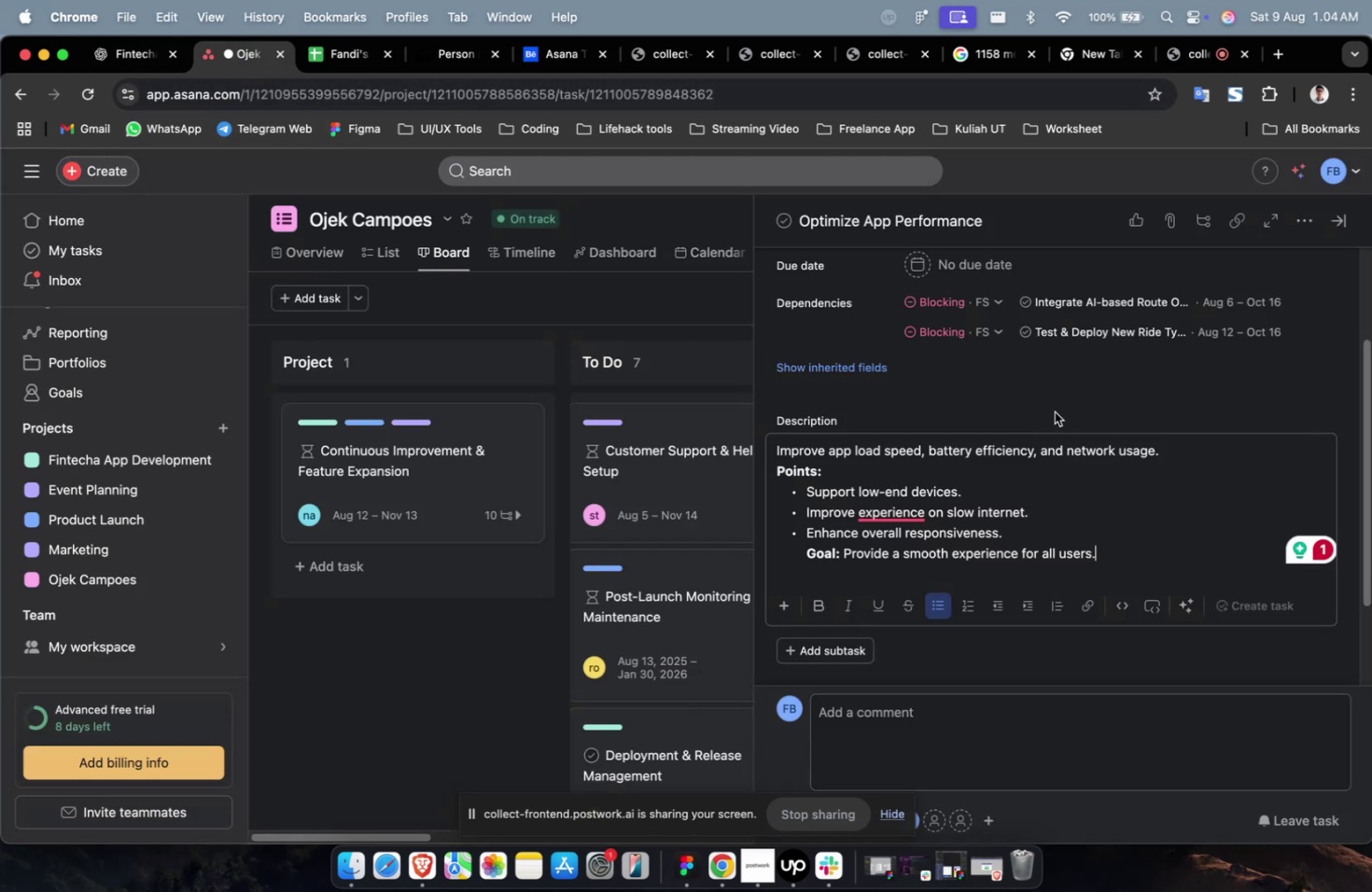 
scroll: coordinate [1005, 376], scroll_direction: up, amount: 9.0
 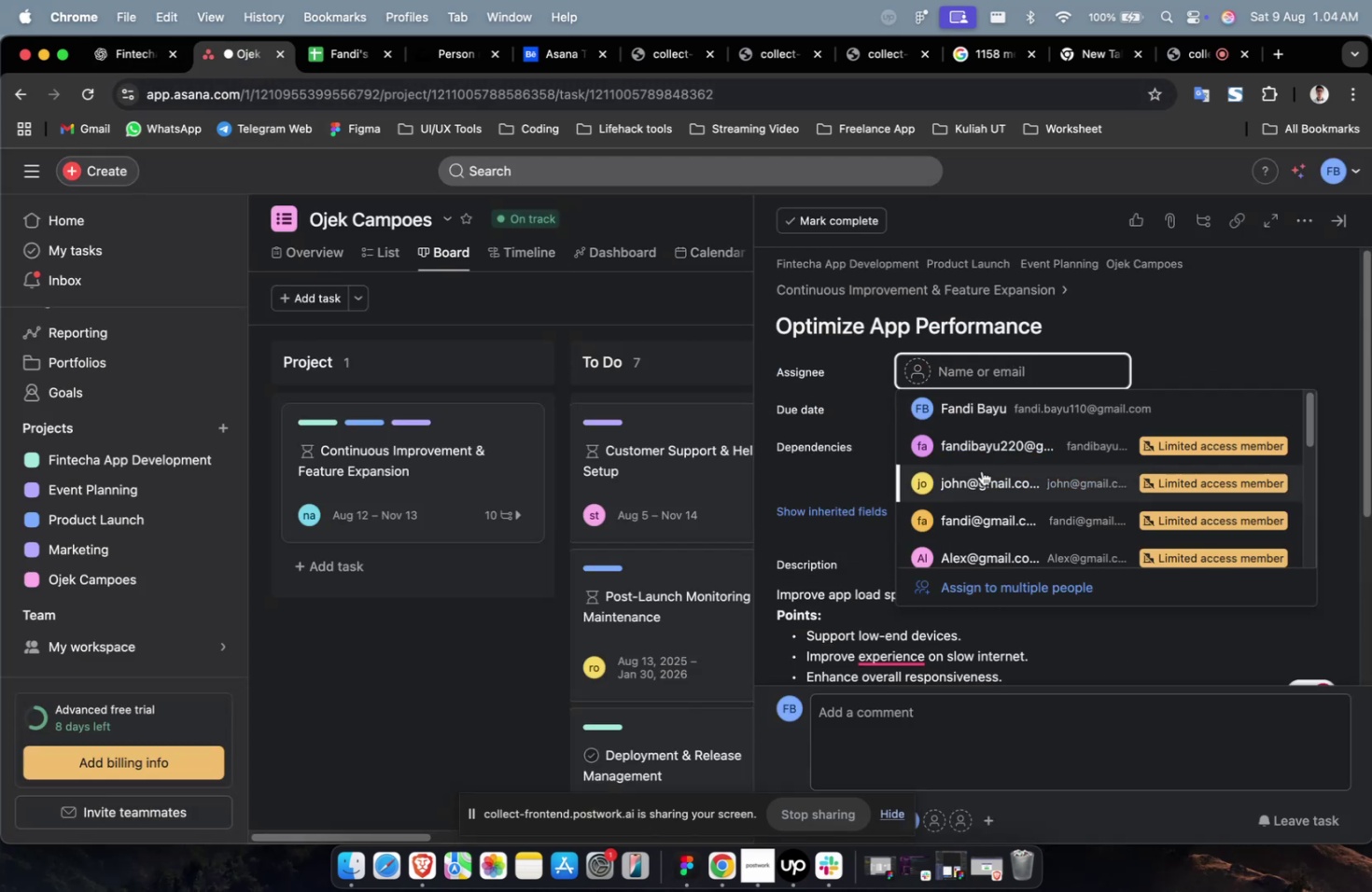 
double_click([978, 371])
 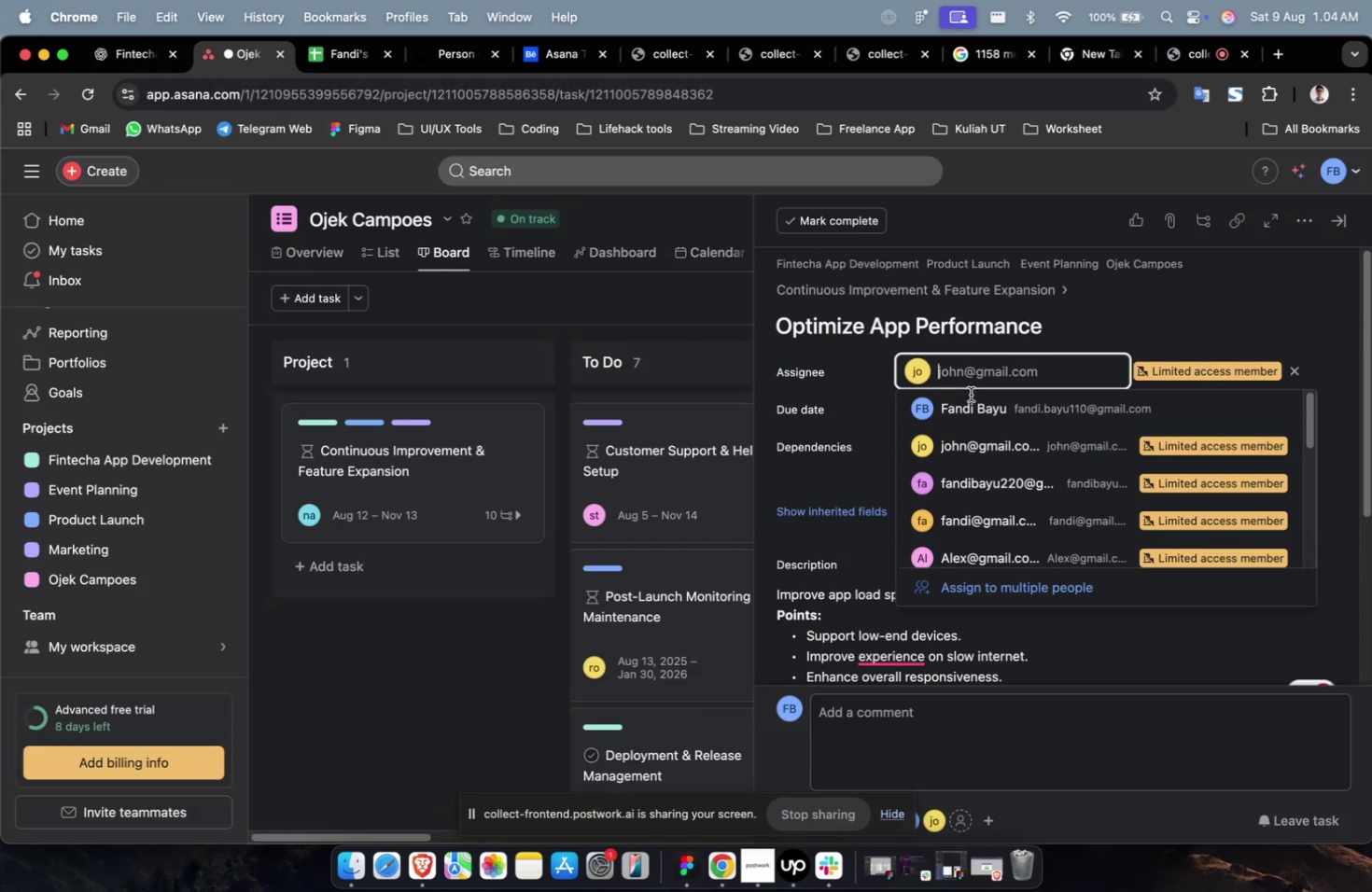 
scroll: coordinate [961, 453], scroll_direction: down, amount: 9.0
 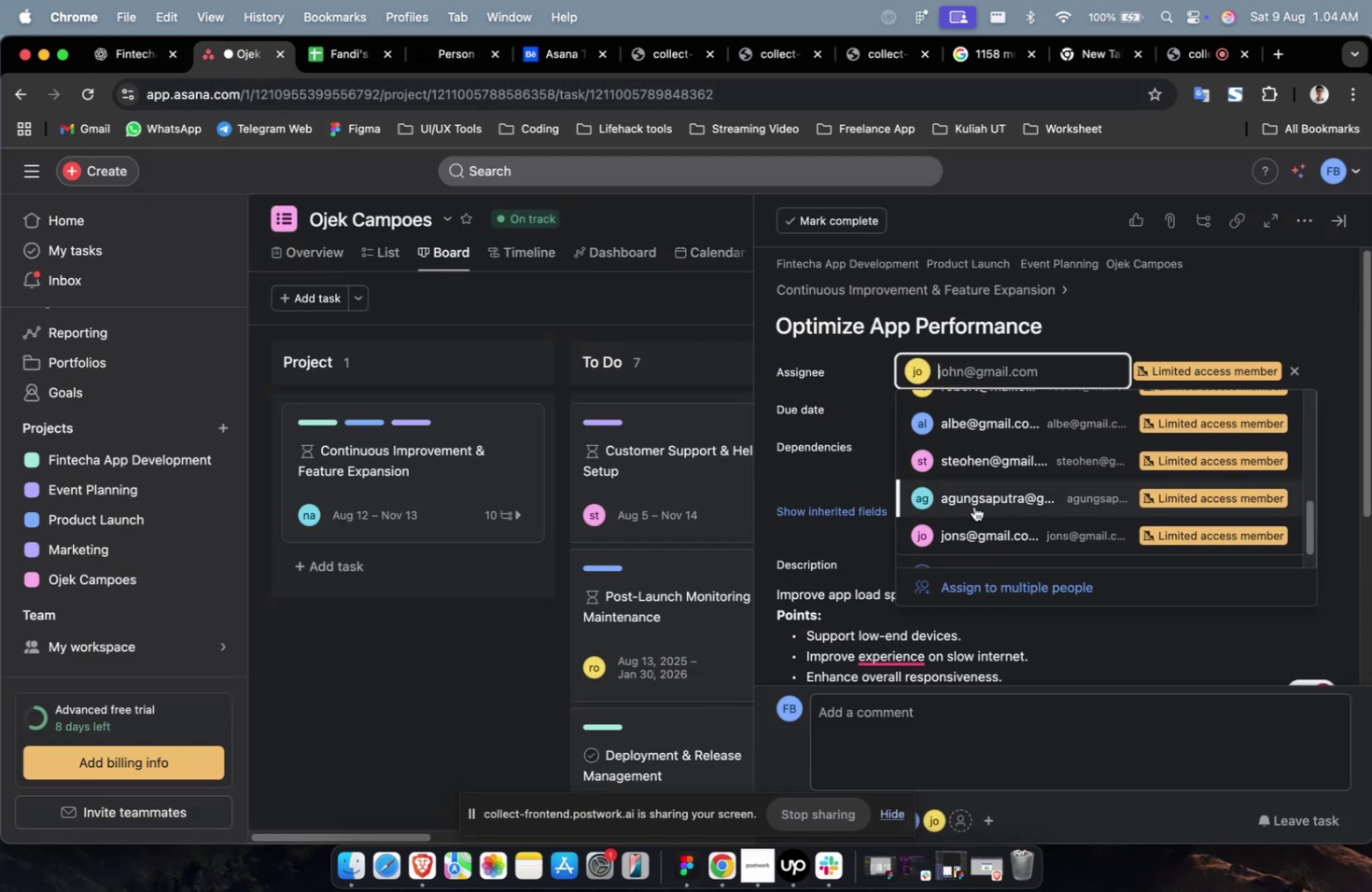 
left_click([974, 506])
 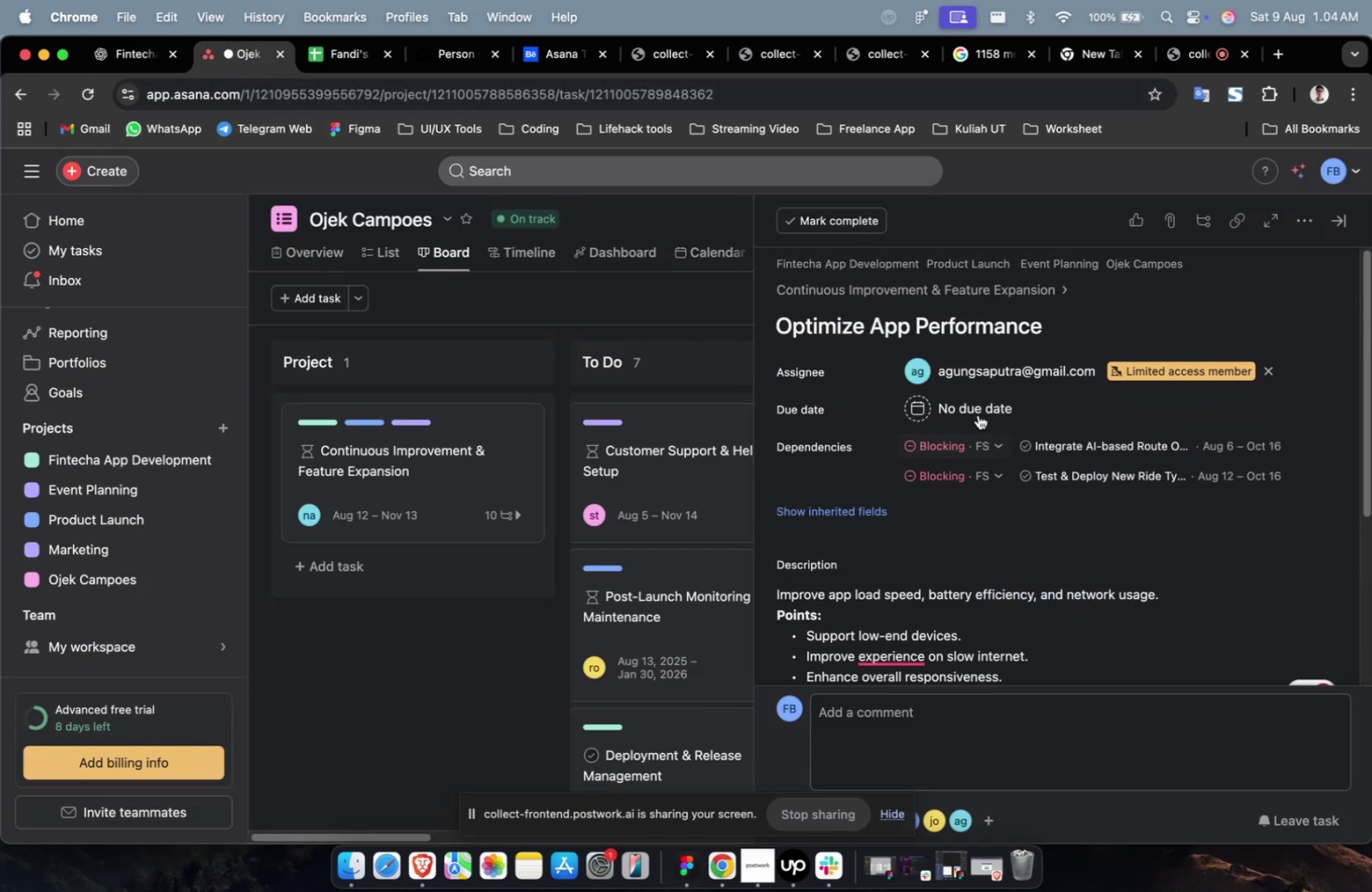 
double_click([976, 409])
 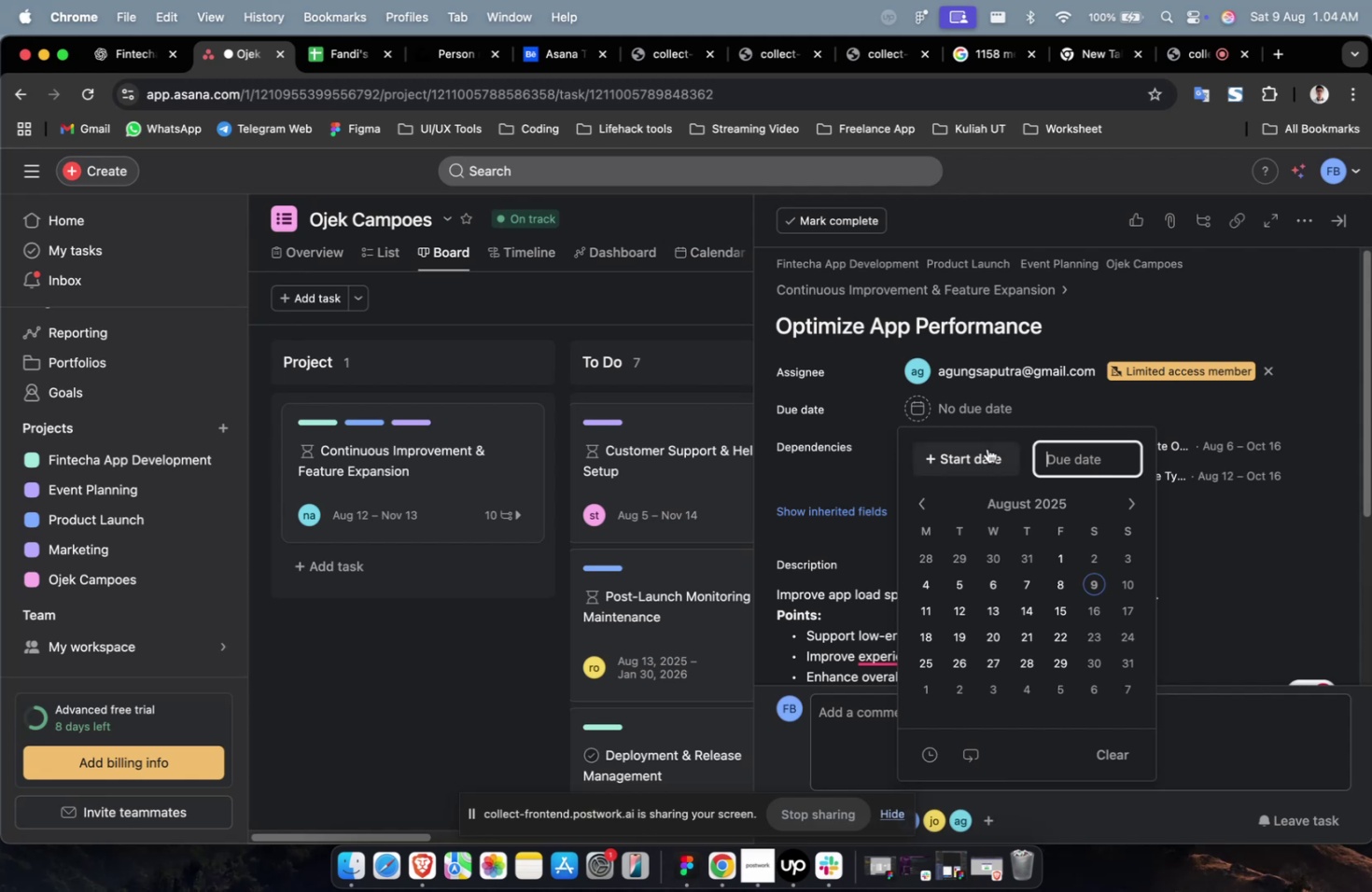 
triple_click([987, 449])
 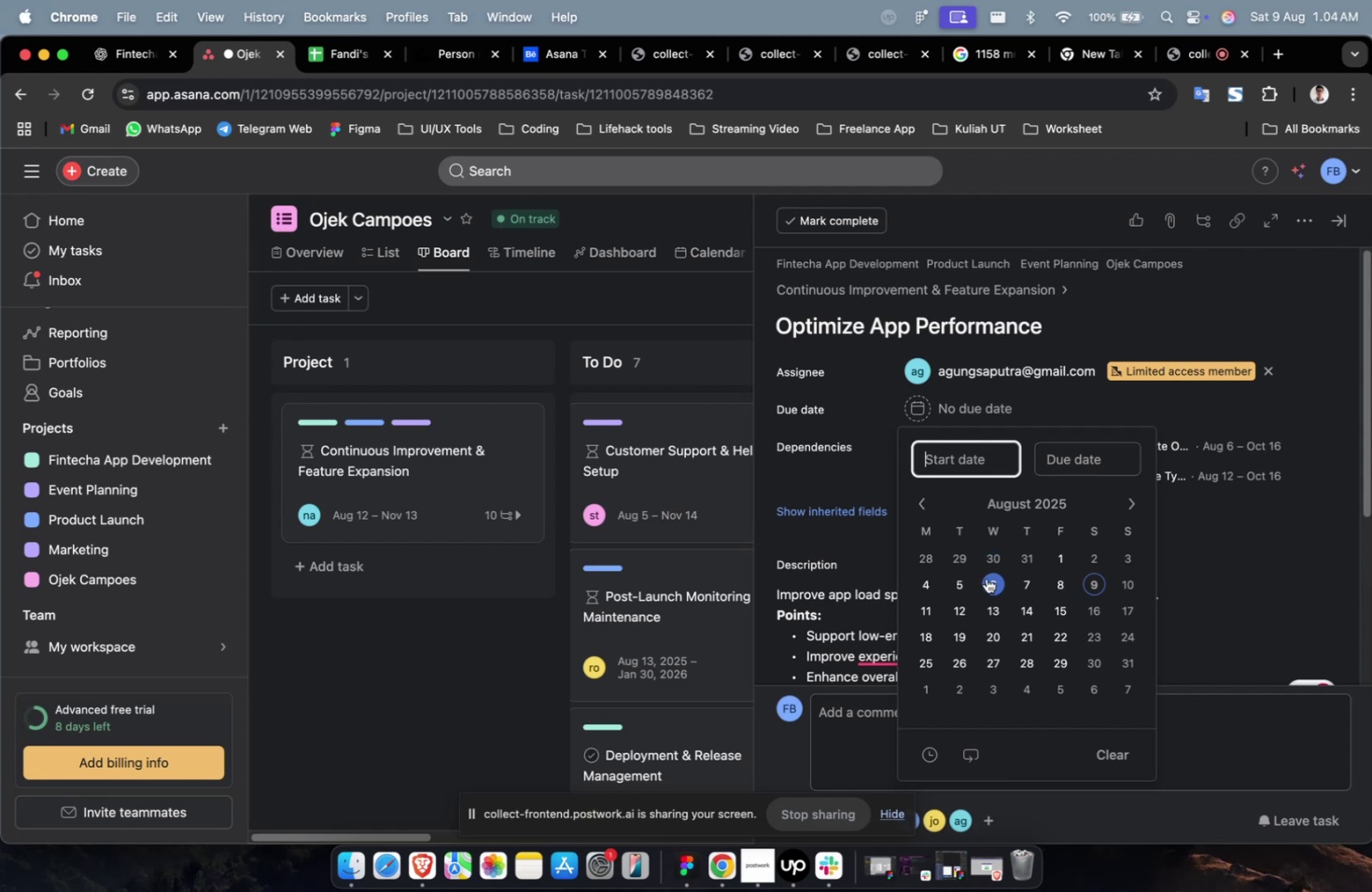 
triple_click([984, 583])
 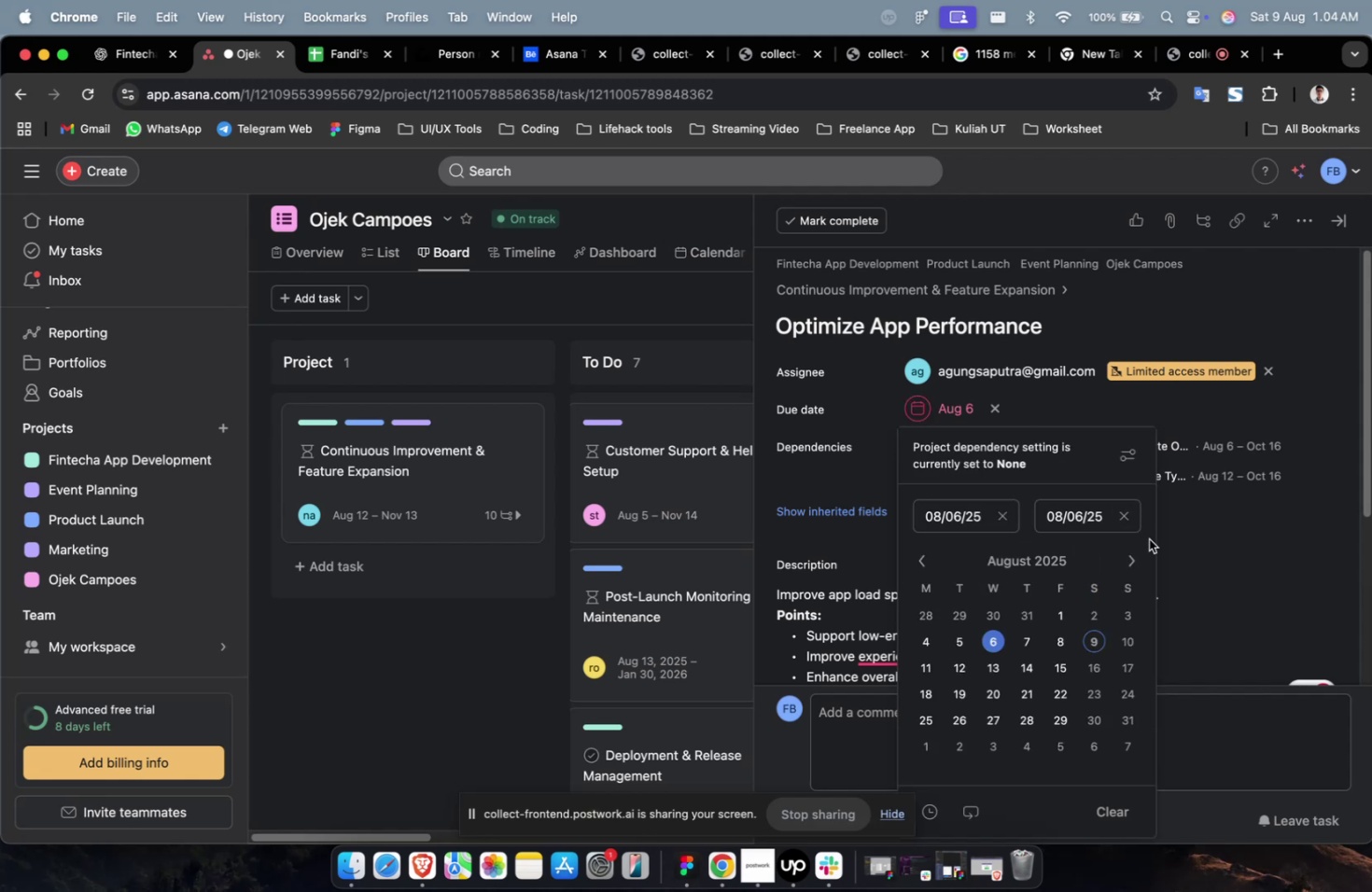 
triple_click([1139, 557])
 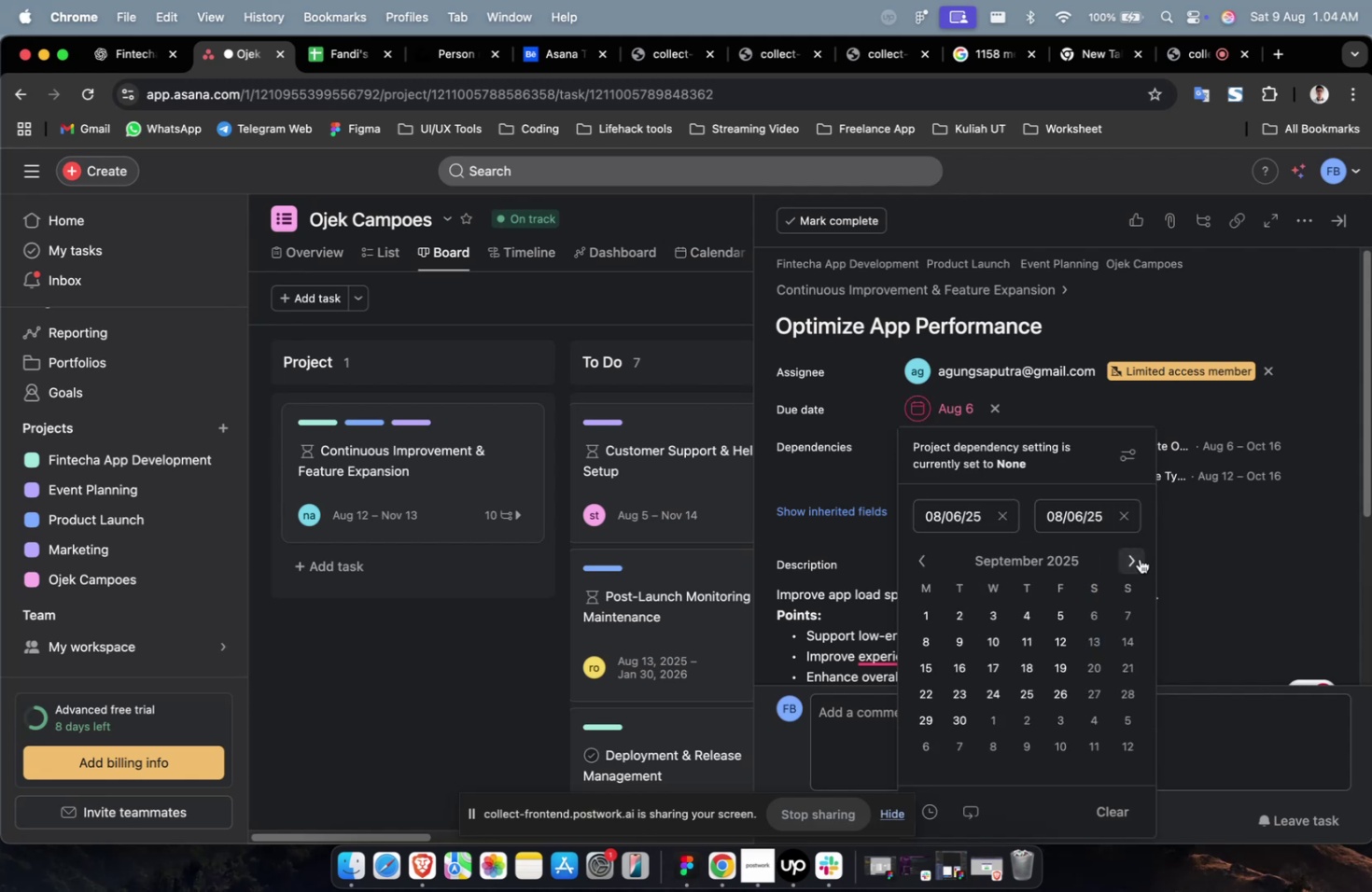 
triple_click([1139, 558])
 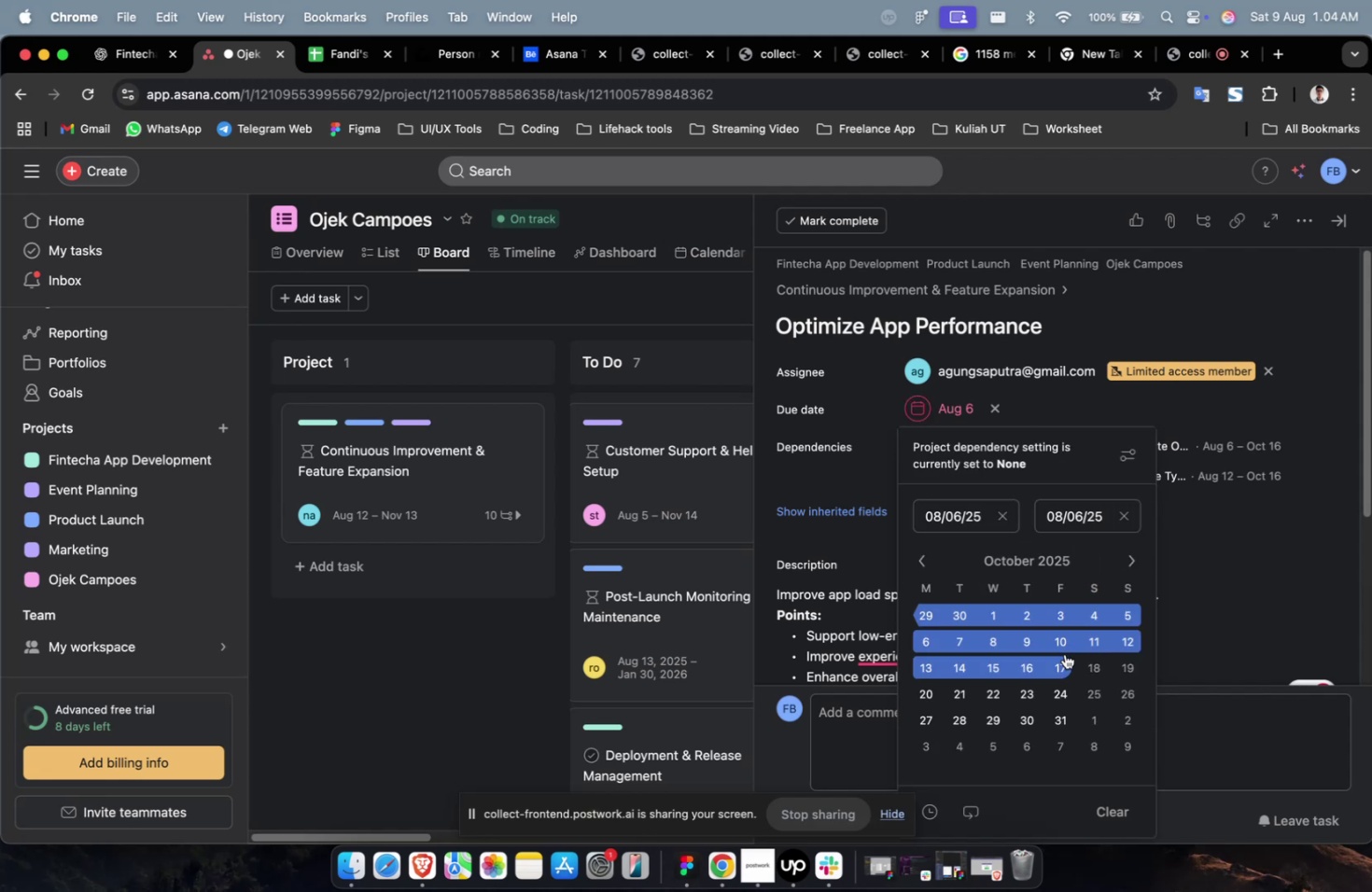 
triple_click([1064, 653])
 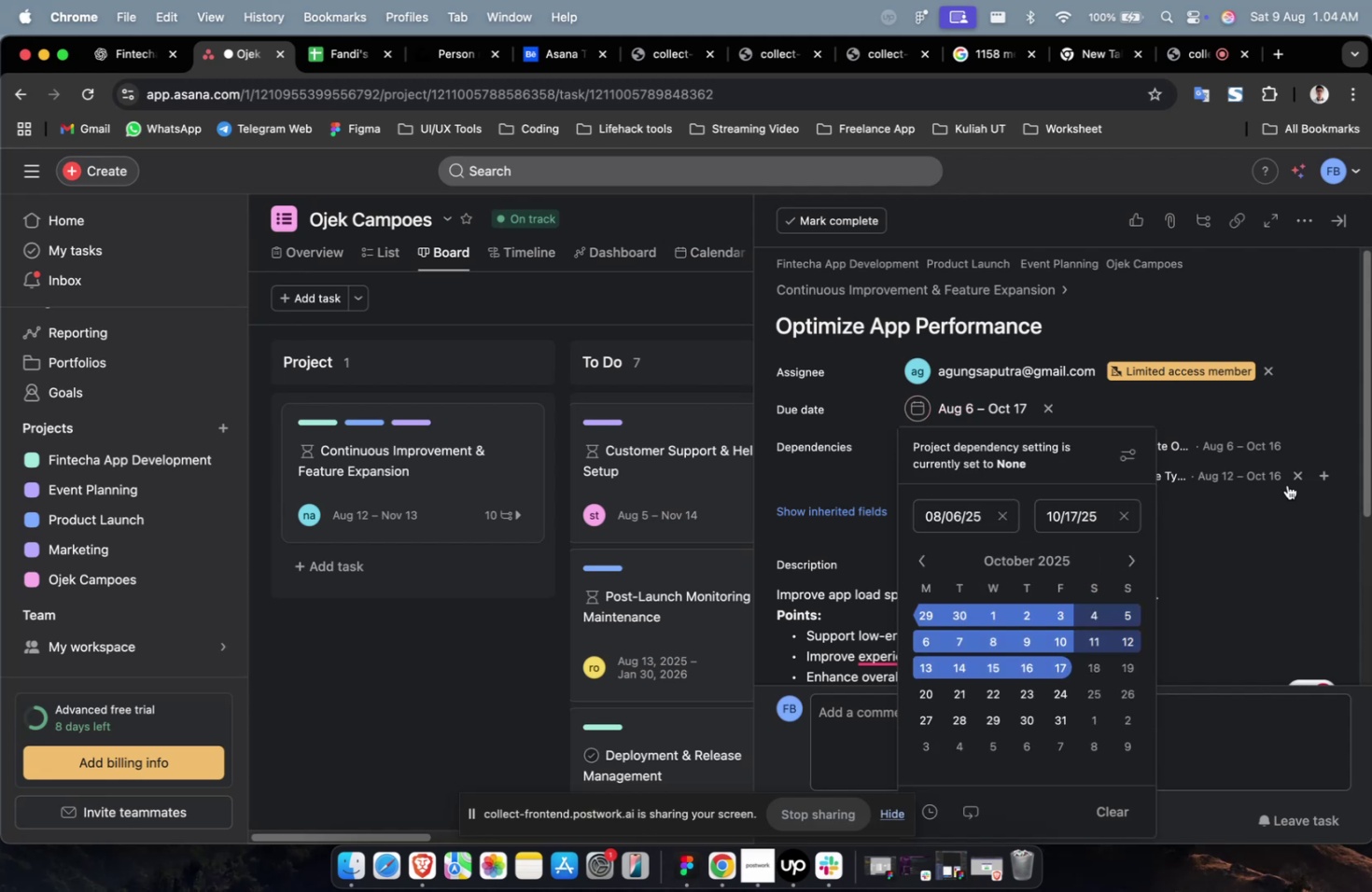 
triple_click([1297, 486])
 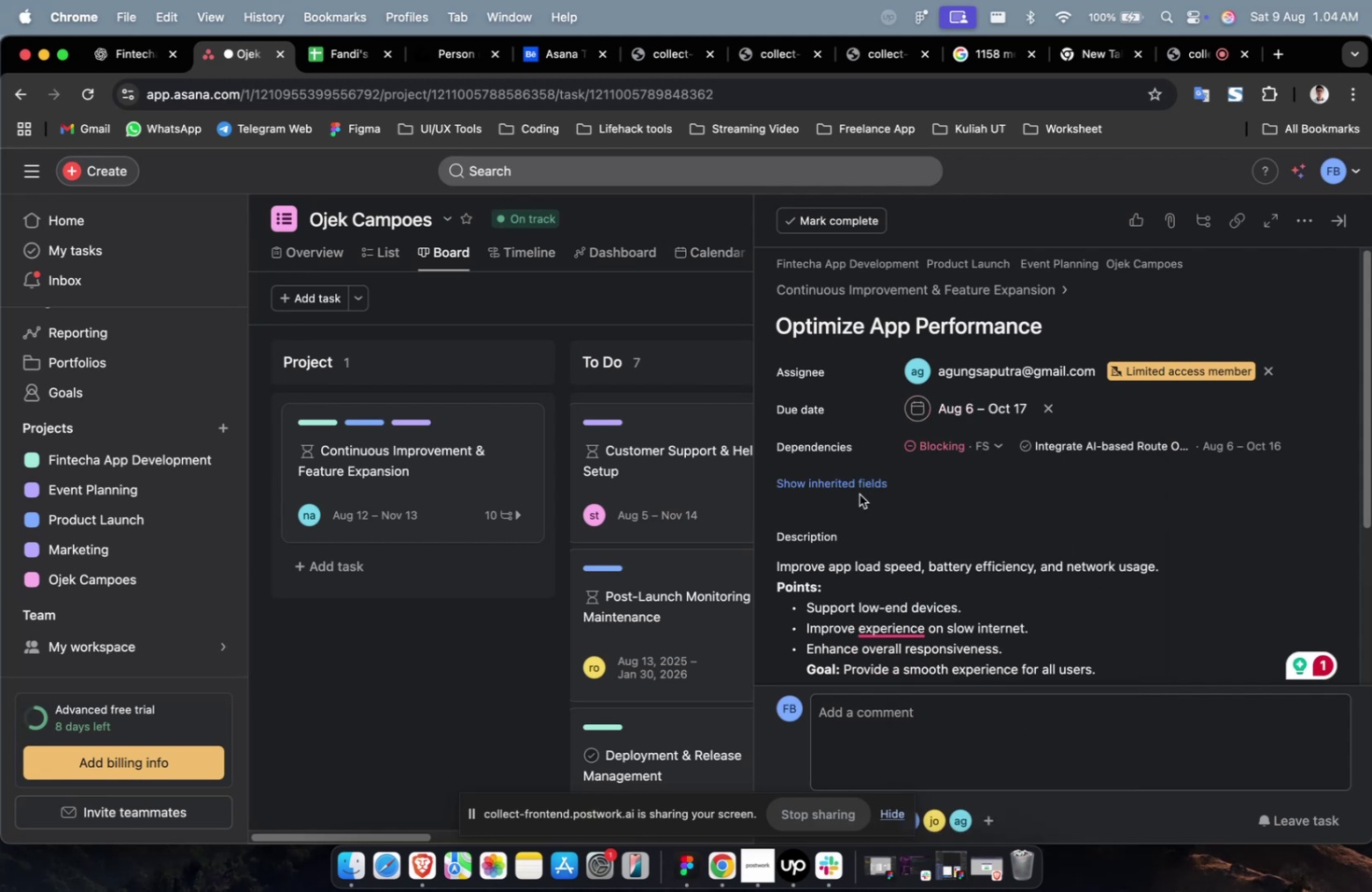 
double_click([861, 487])
 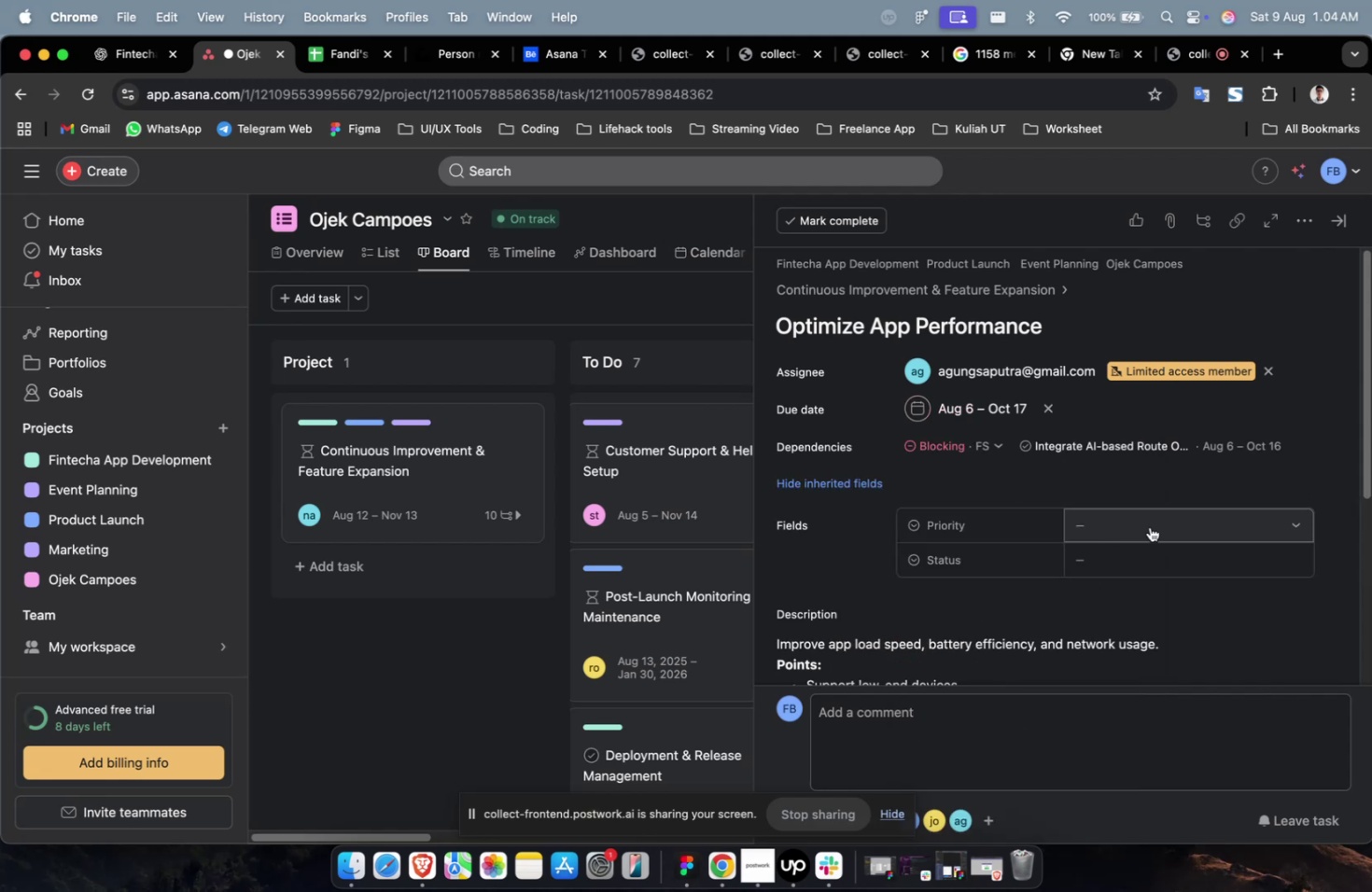 
triple_click([1172, 520])
 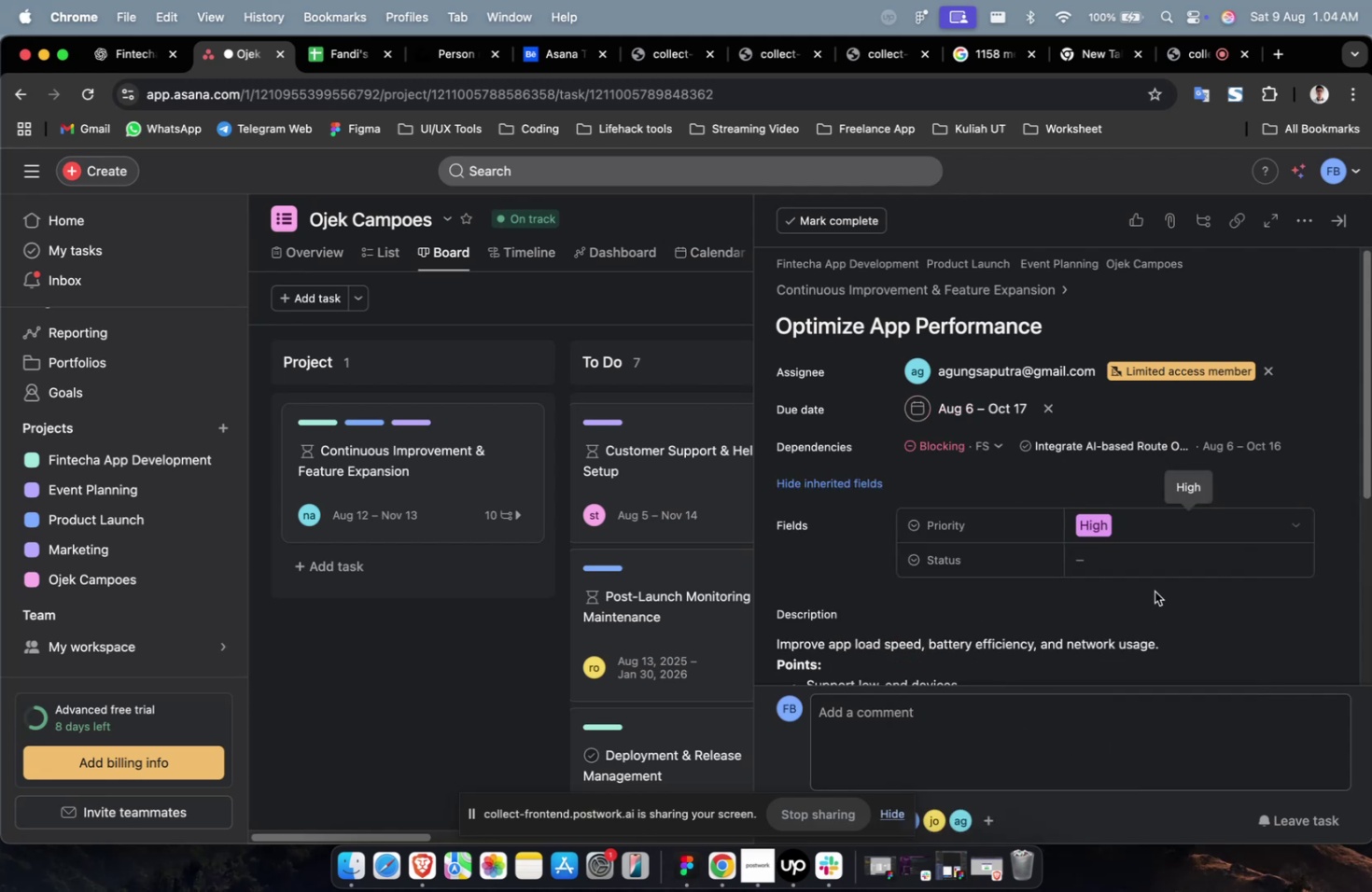 
triple_click([1156, 569])
 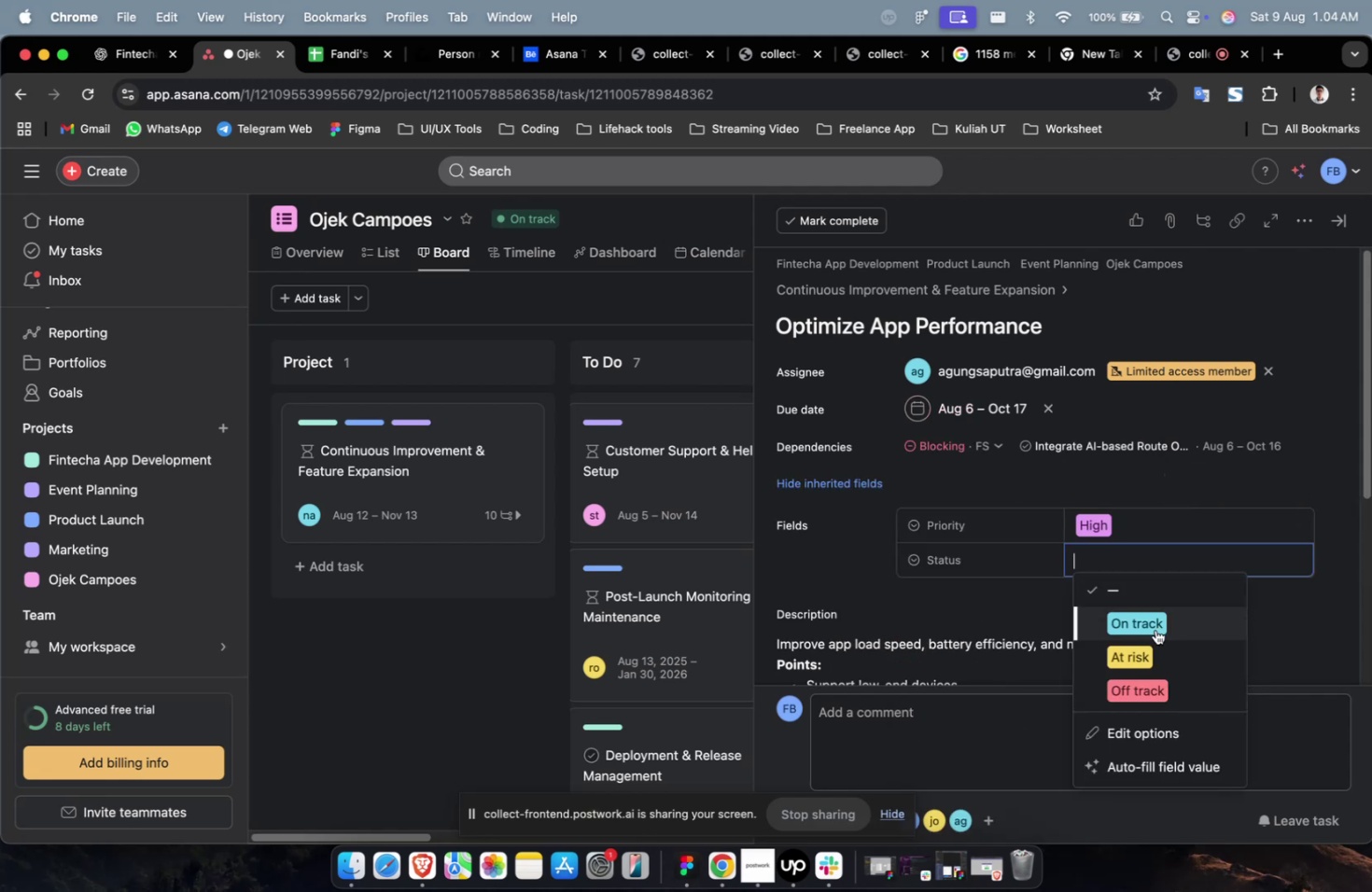 
triple_click([1155, 629])
 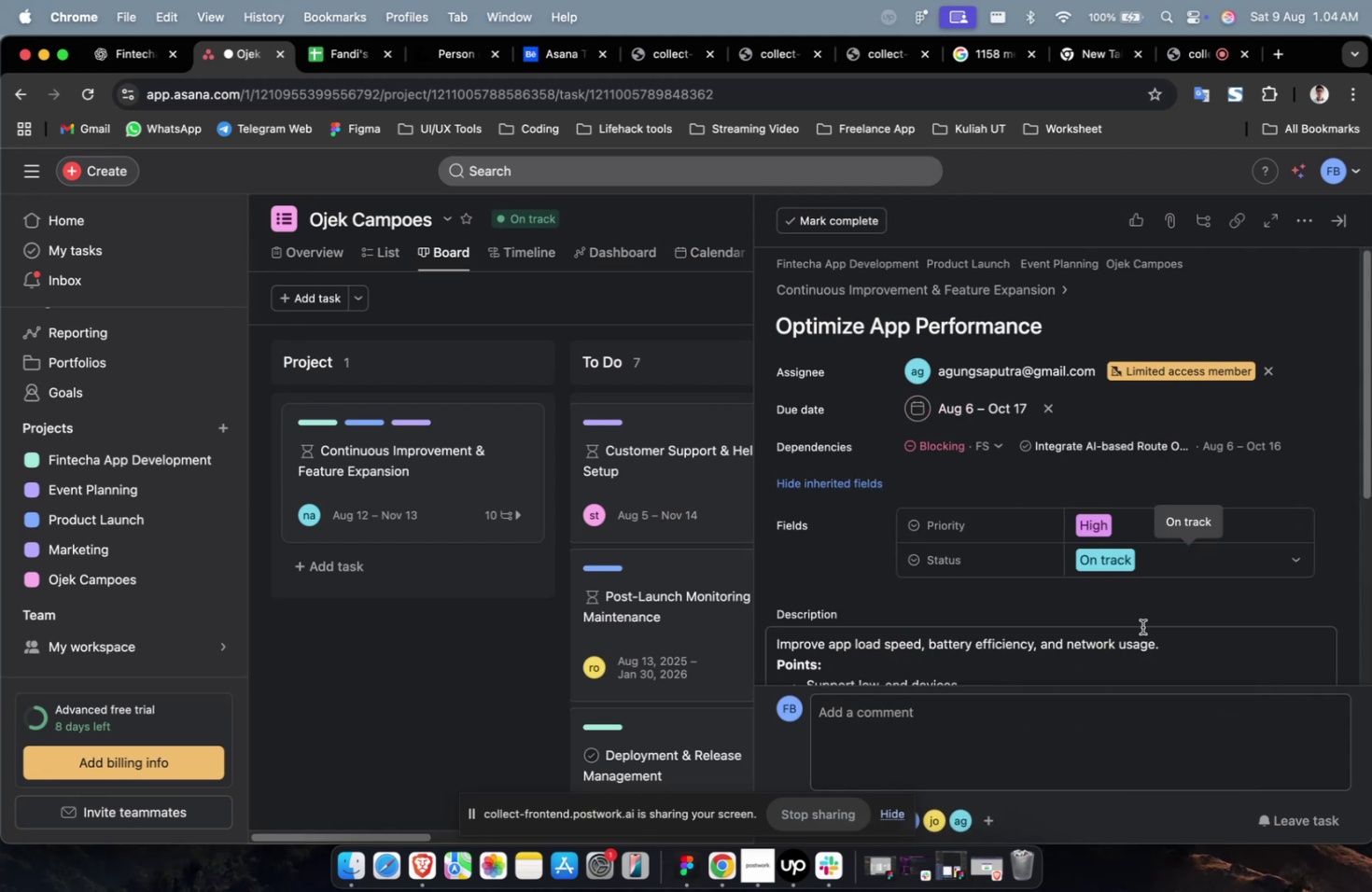 
scroll: coordinate [1138, 626], scroll_direction: down, amount: 34.0
 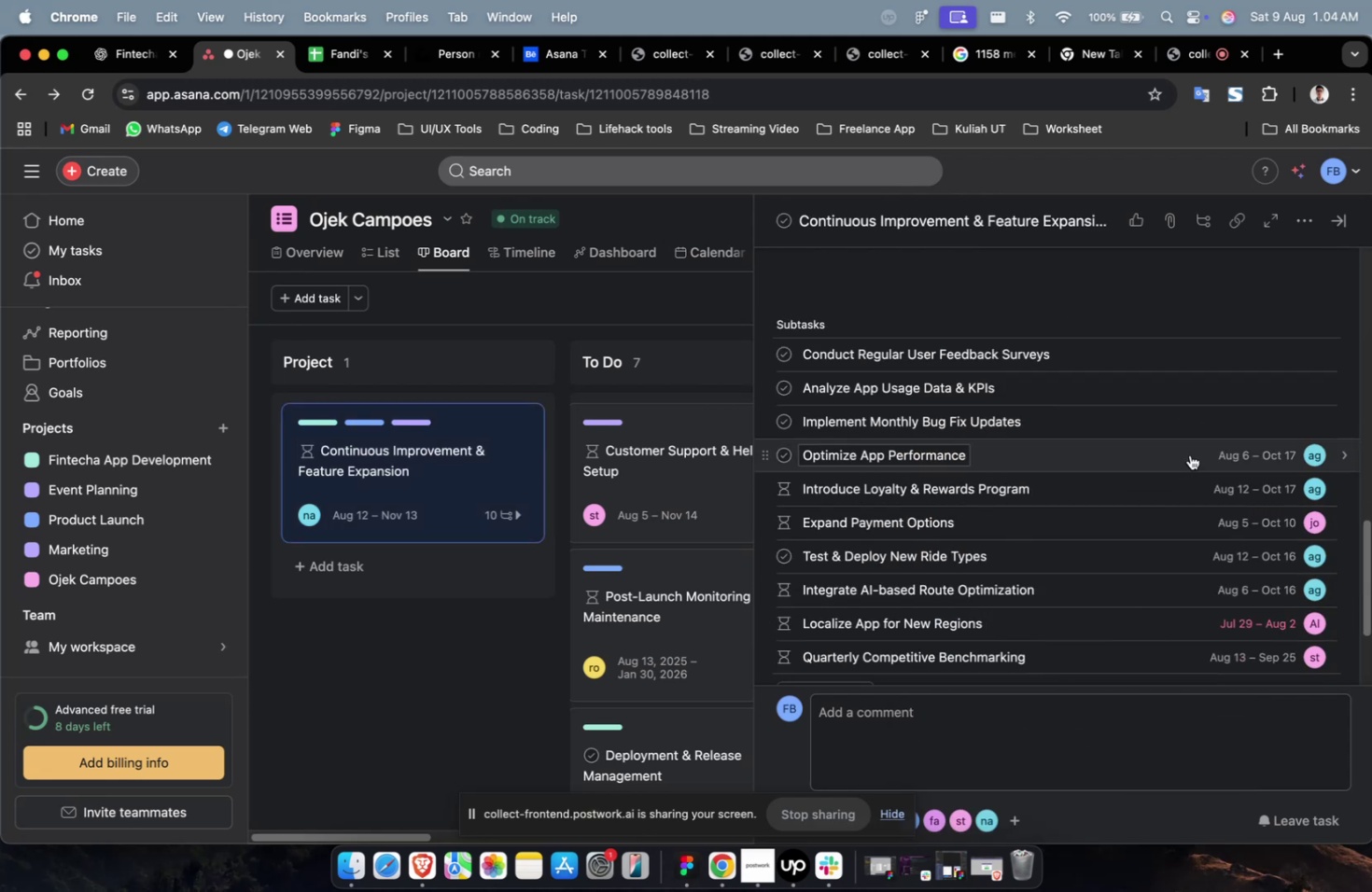 
left_click([1192, 439])
 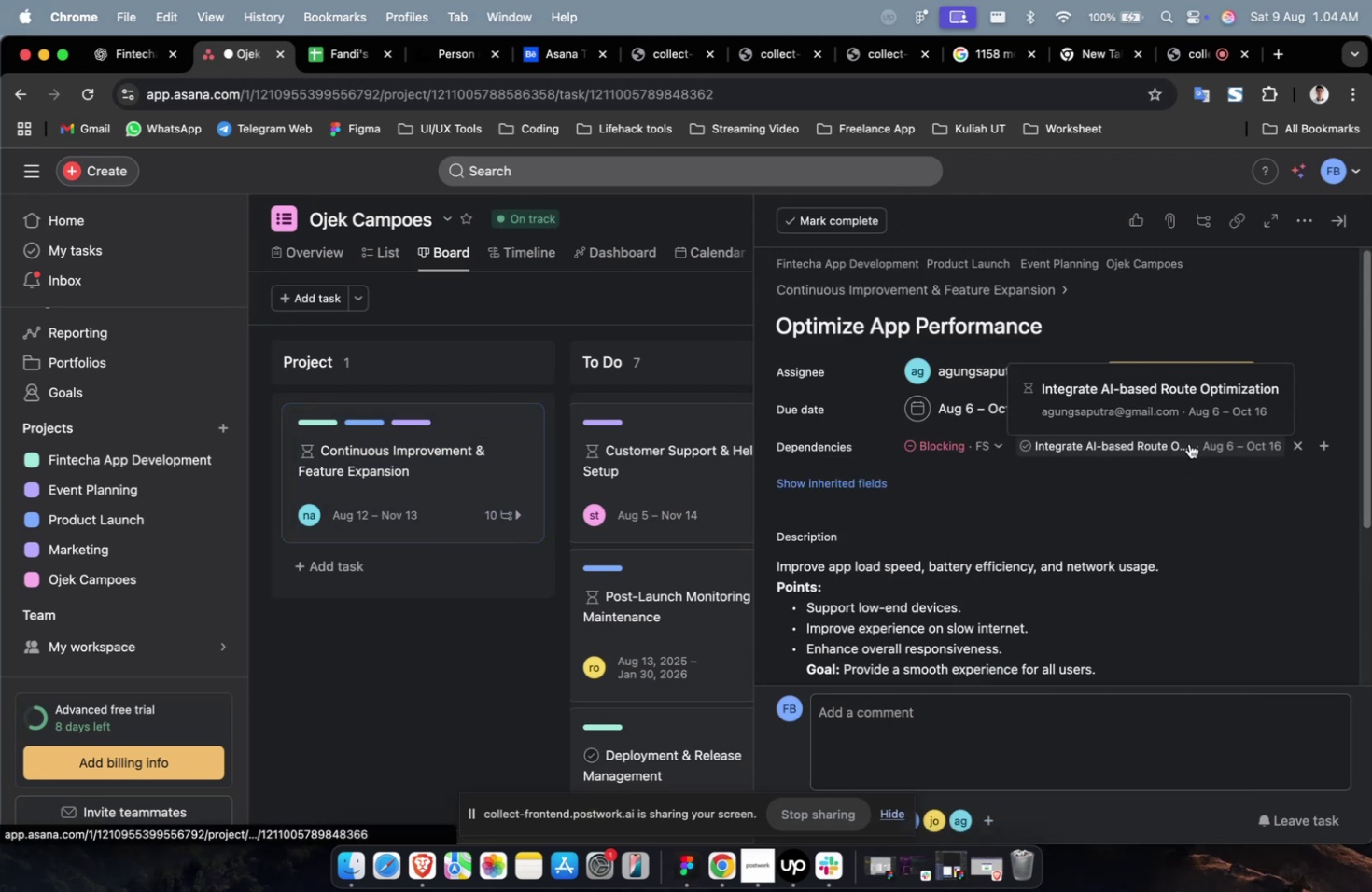 
scroll: coordinate [1187, 444], scroll_direction: down, amount: 31.0
 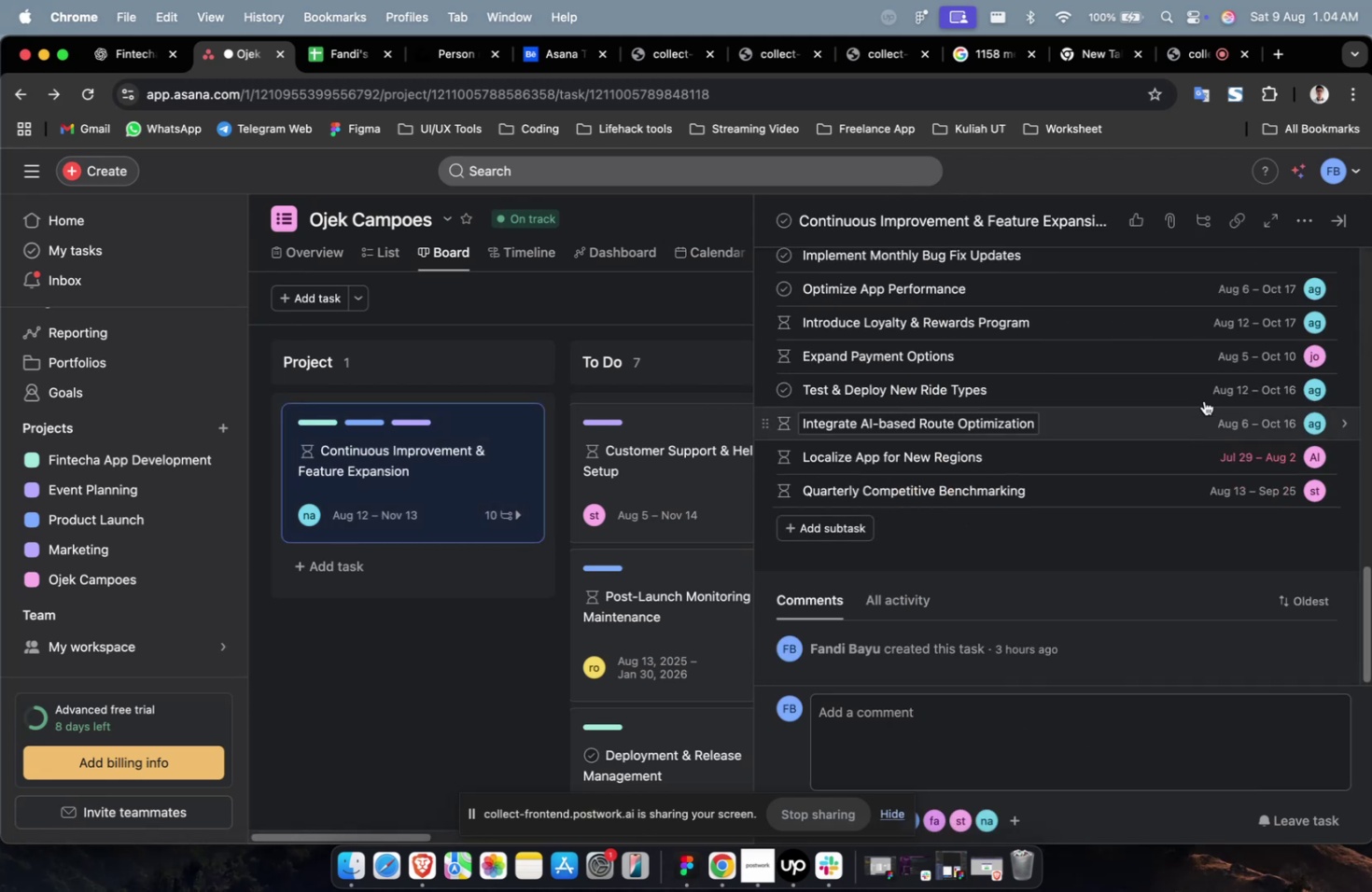 
scroll: coordinate [1217, 338], scroll_direction: up, amount: 4.0
 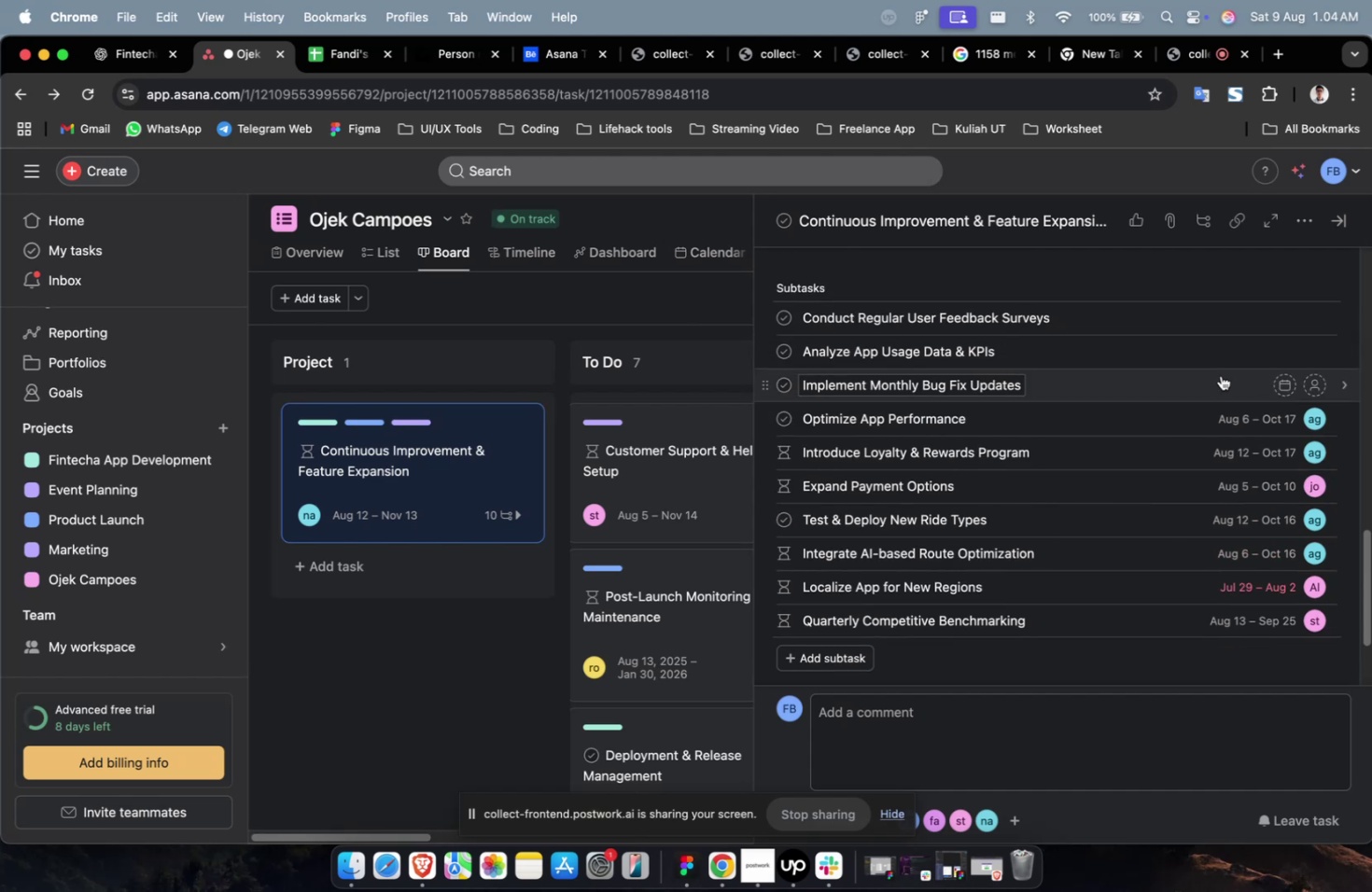 
left_click([1220, 375])
 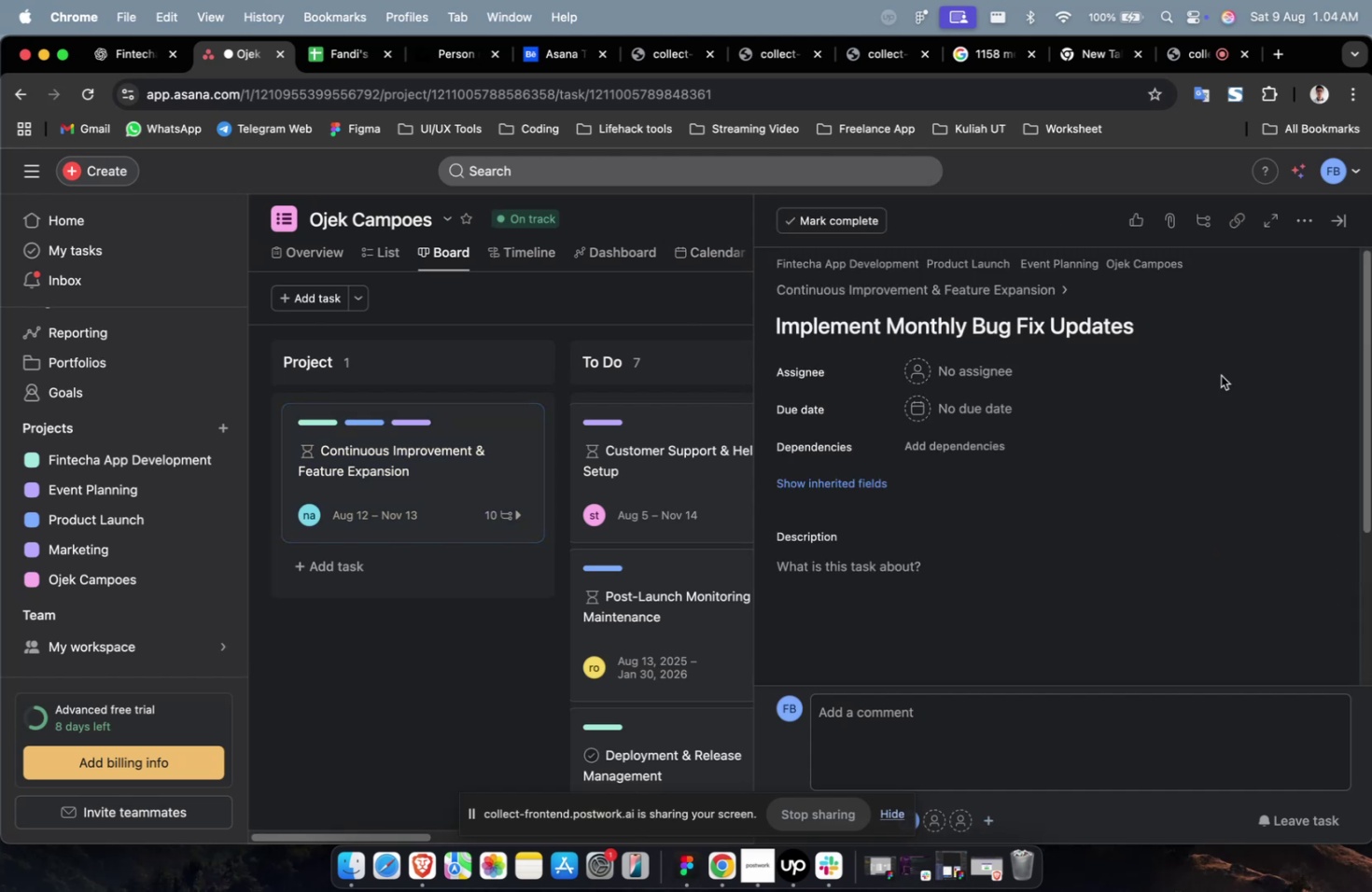 
wait(5.51)
 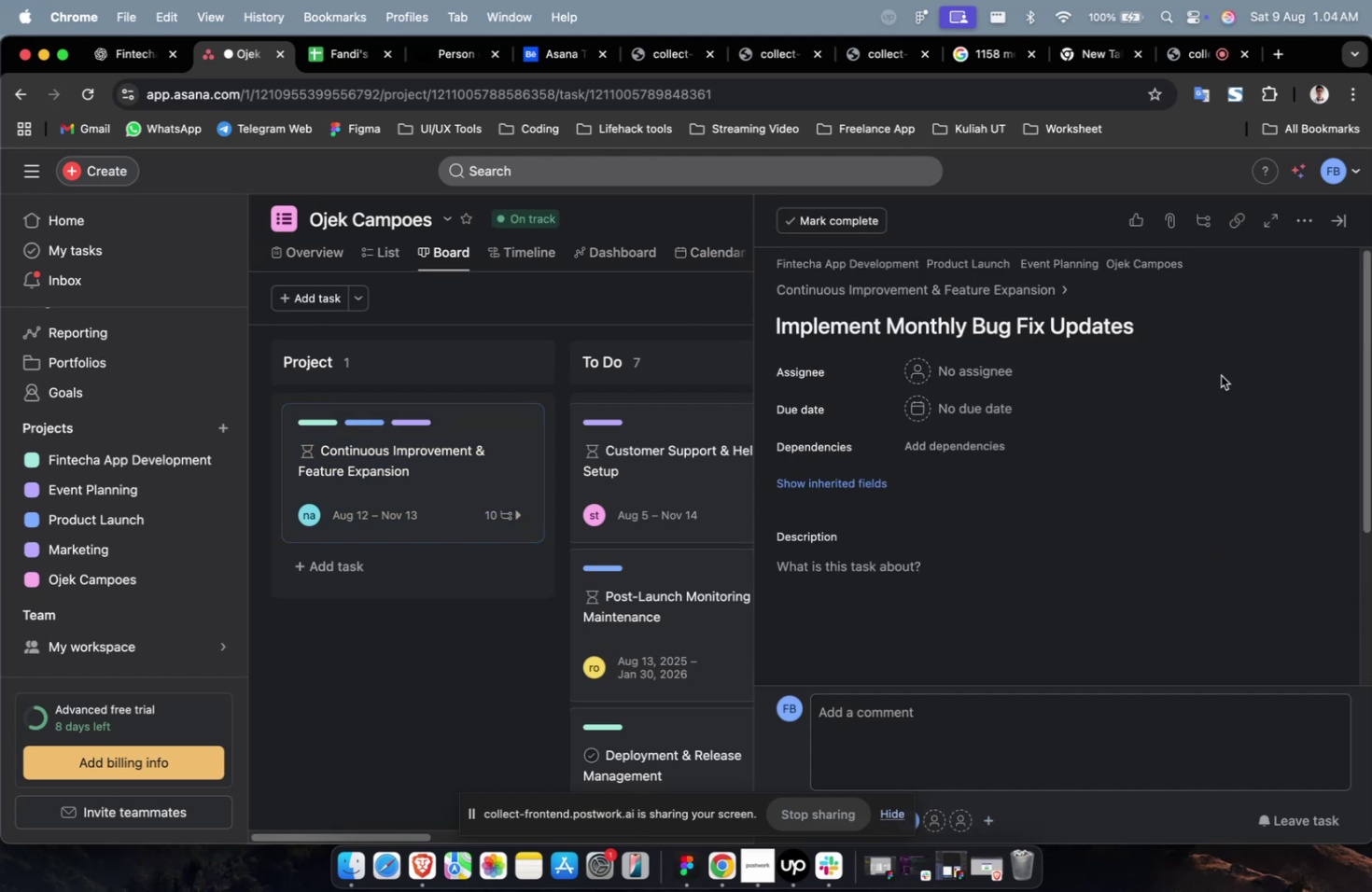 
scroll: coordinate [905, 459], scroll_direction: up, amount: 6.0
 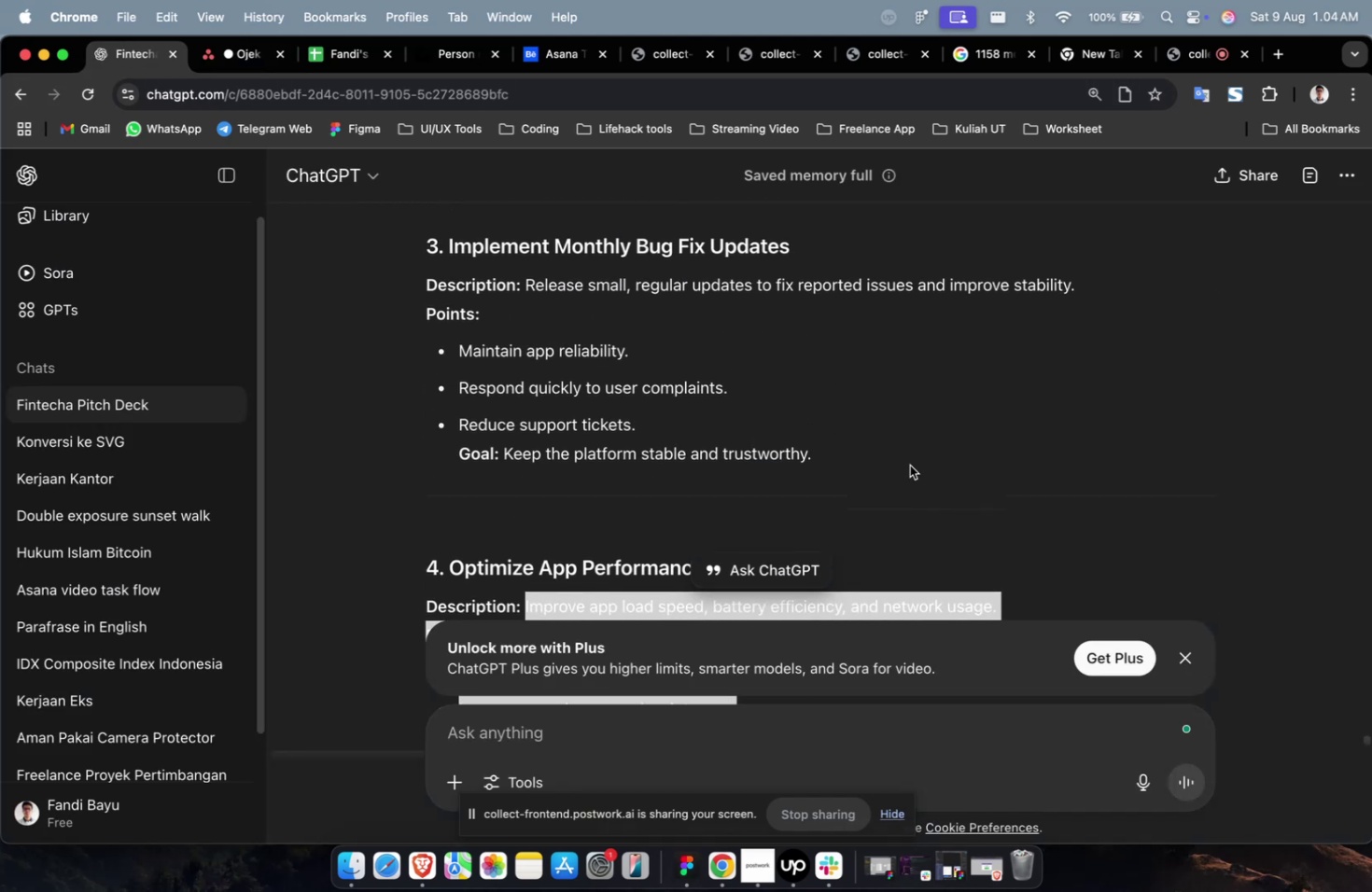 
left_click_drag(start_coordinate=[892, 454], to_coordinate=[533, 291])
 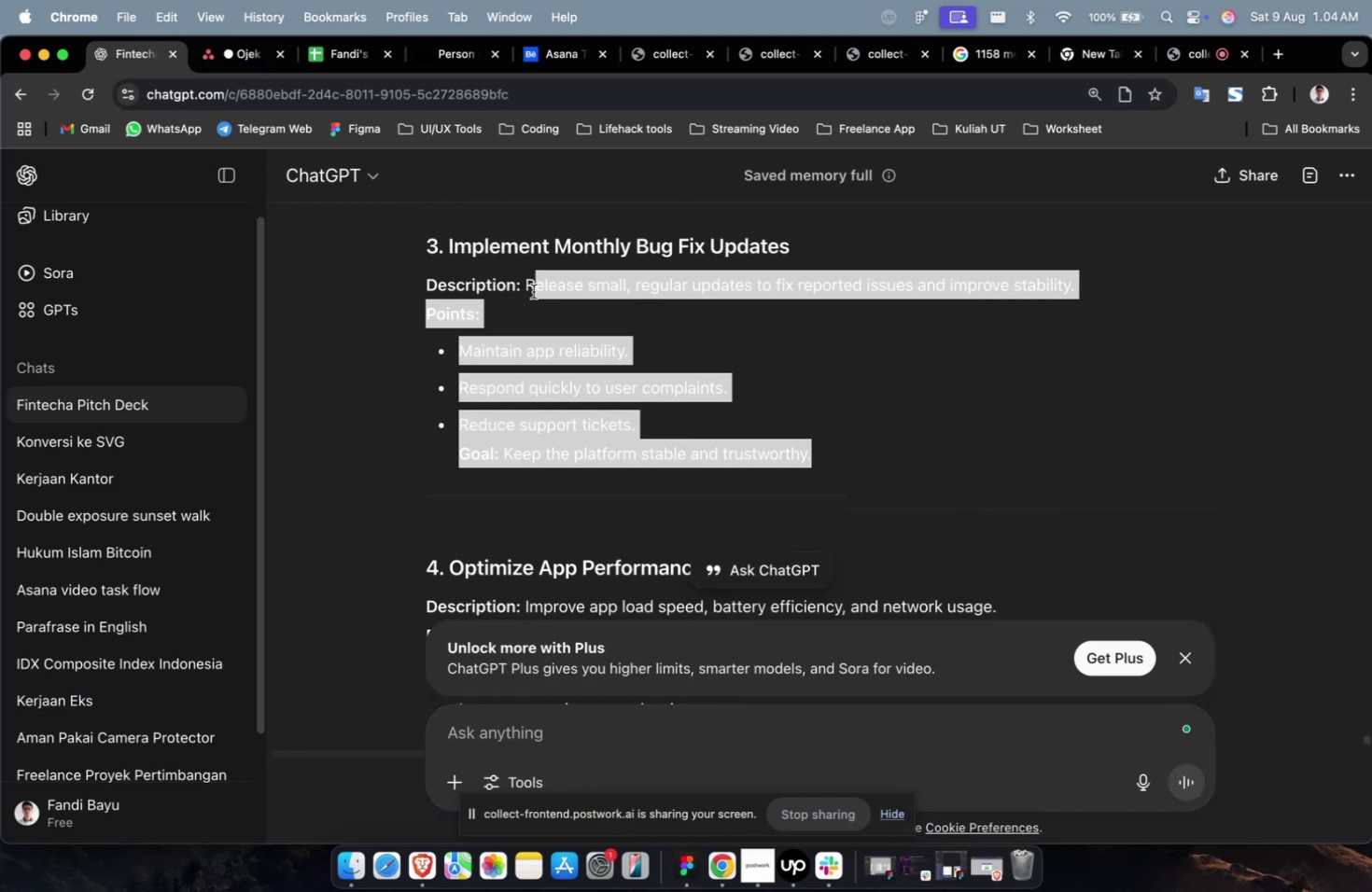 
key(Meta+CommandLeft)
 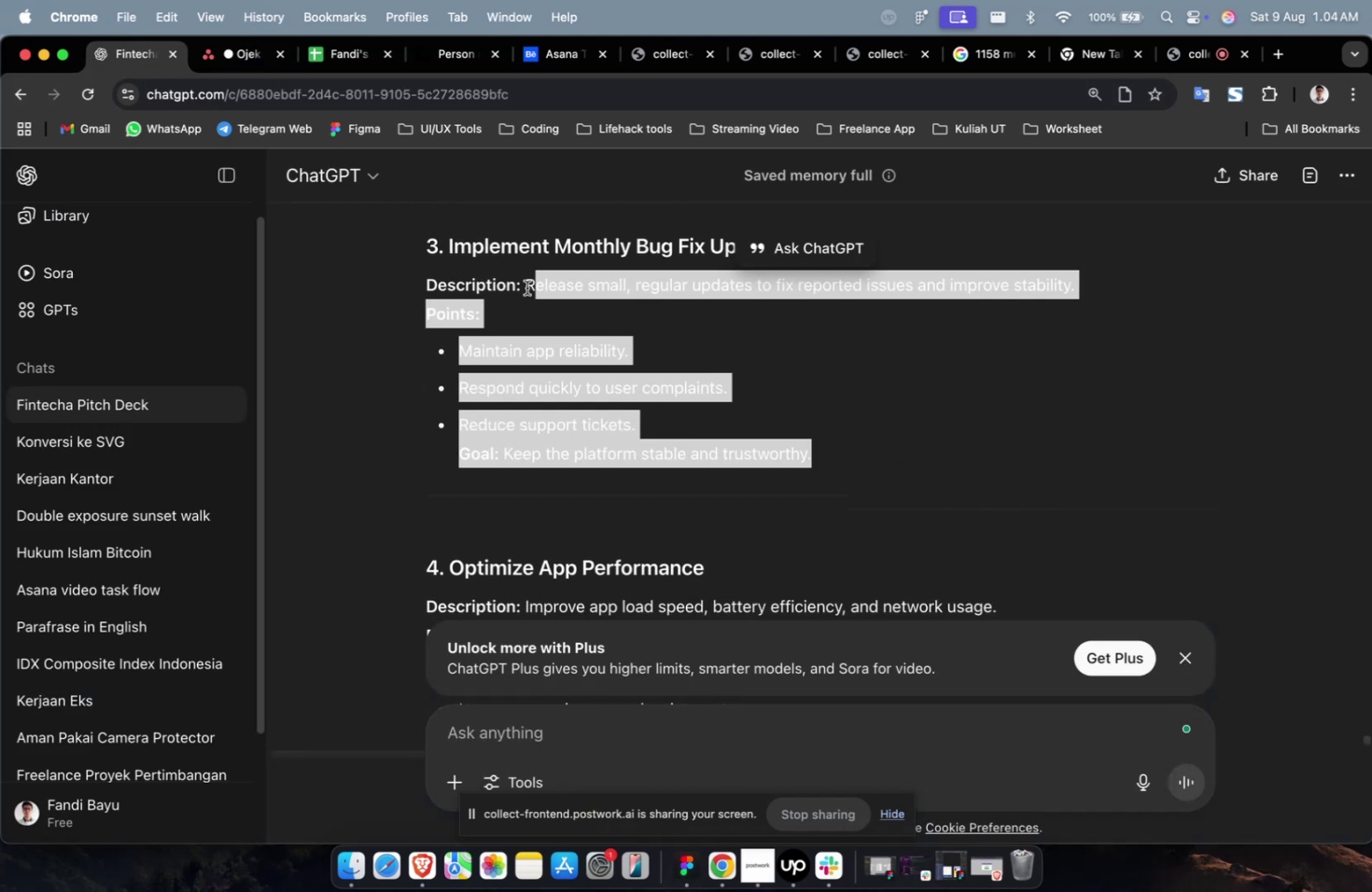 
left_click_drag(start_coordinate=[527, 286], to_coordinate=[922, 483])
 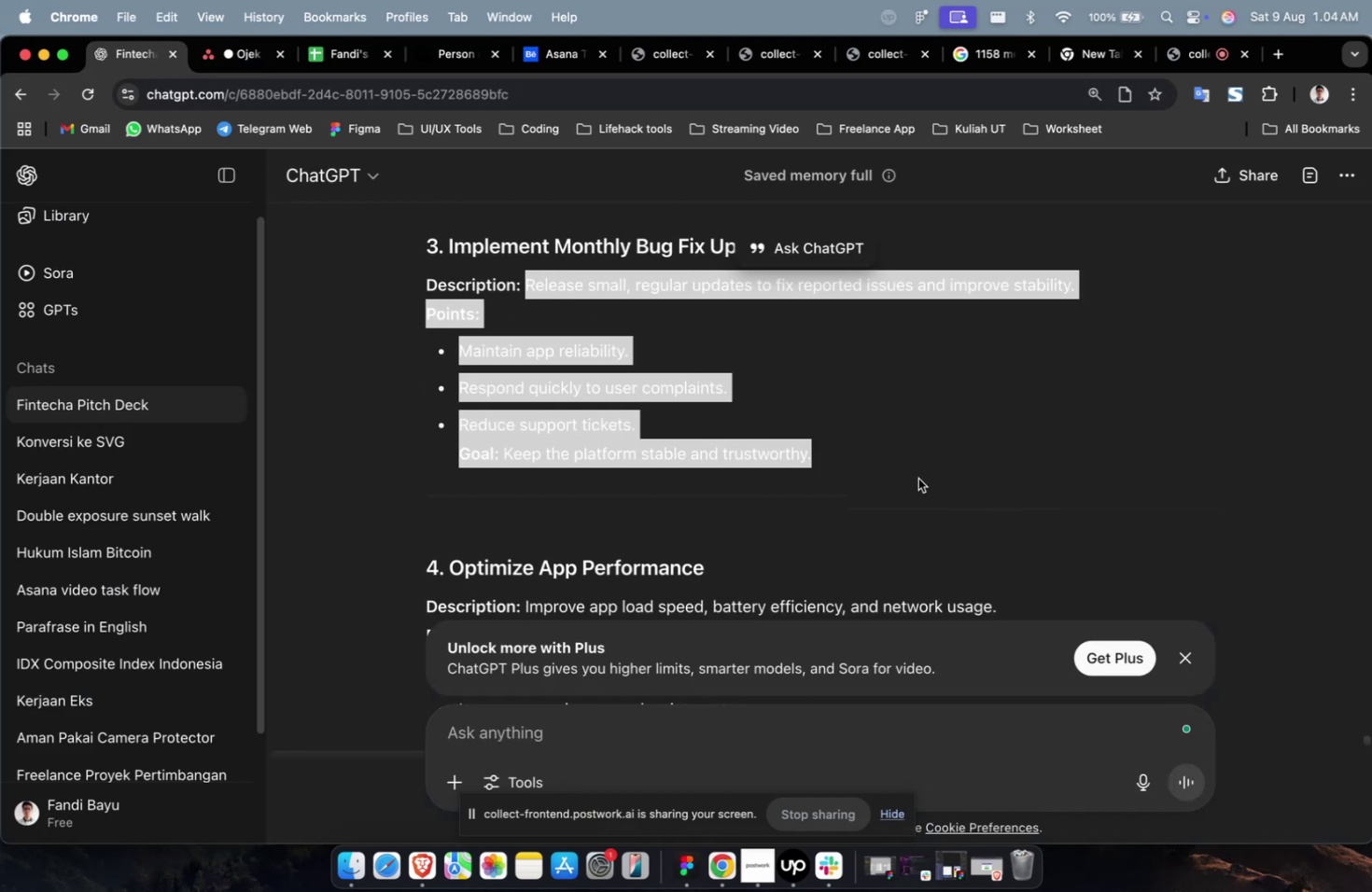 
key(Meta+CommandLeft)
 